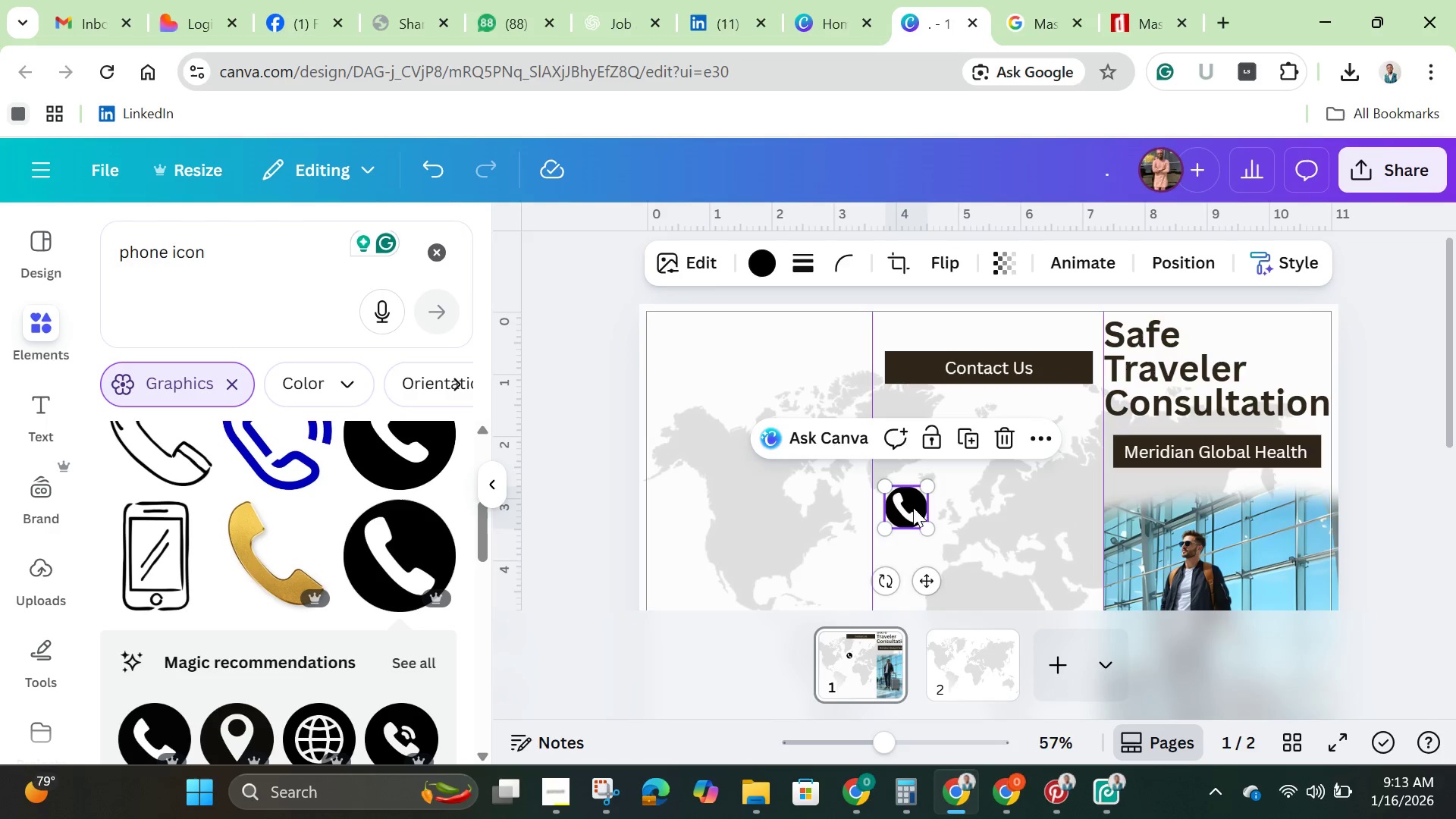 
left_click_drag(start_coordinate=[912, 509], to_coordinate=[908, 444])
 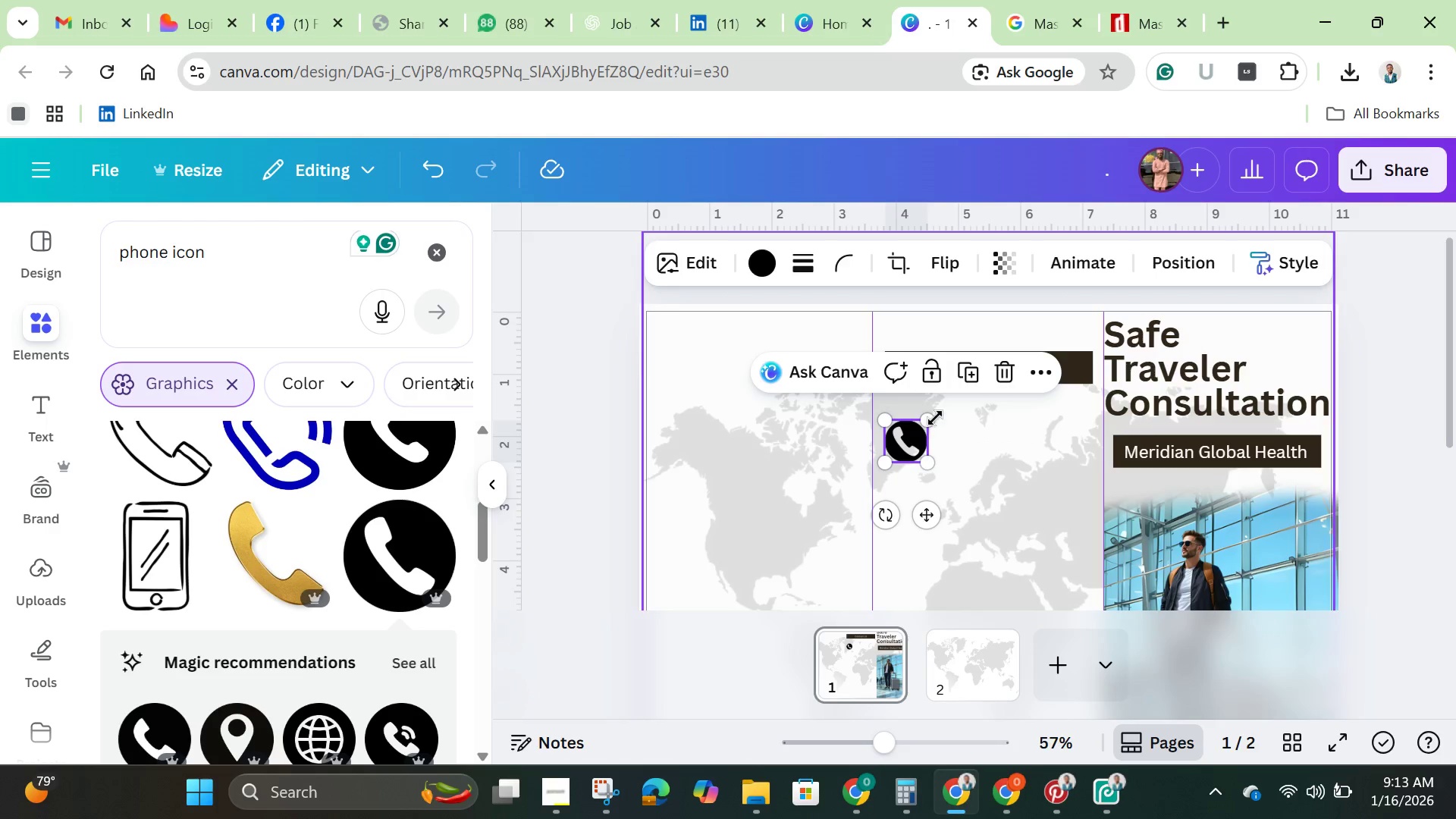 
left_click_drag(start_coordinate=[932, 419], to_coordinate=[921, 443])
 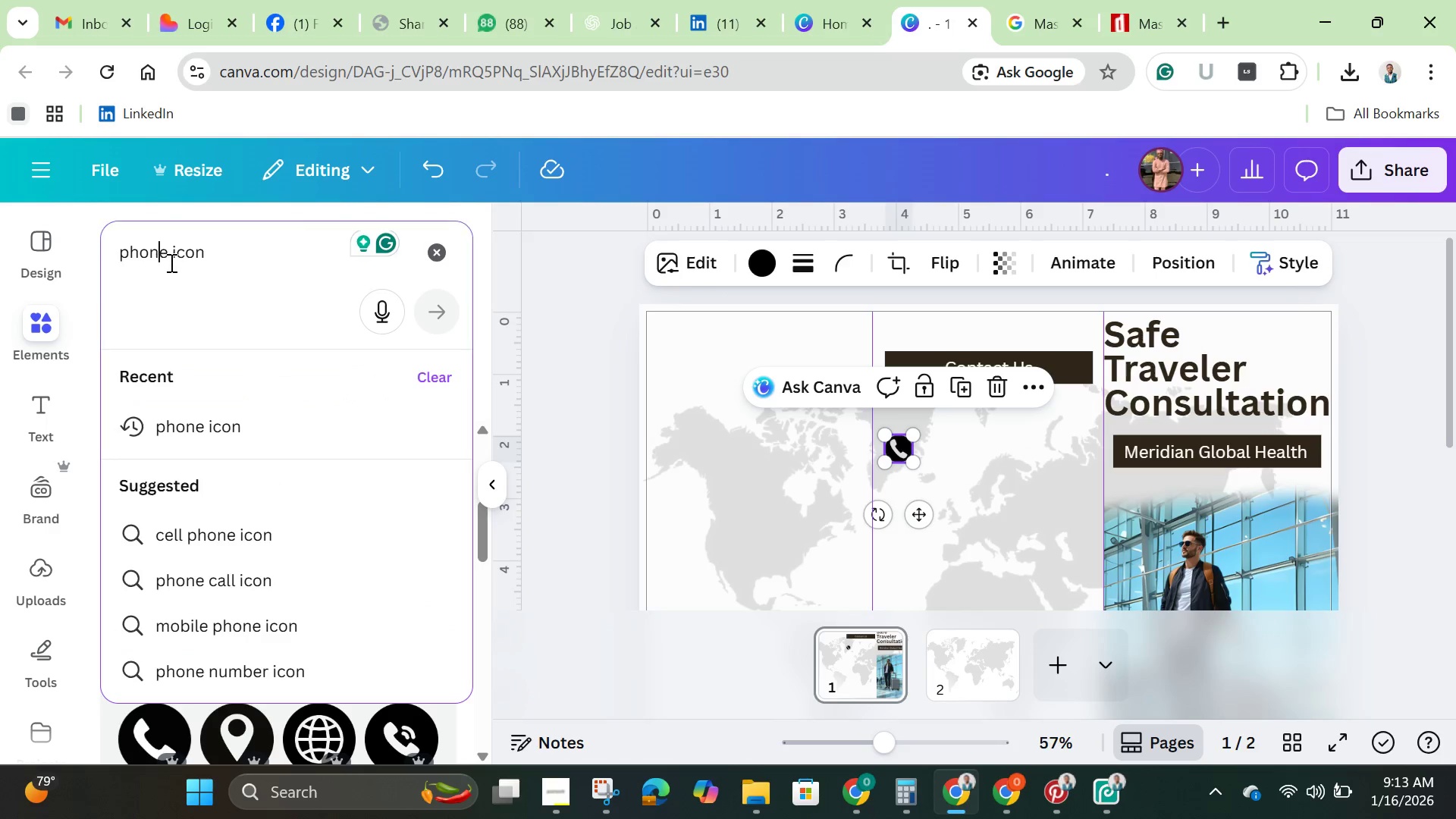 
left_click([170, 262])
 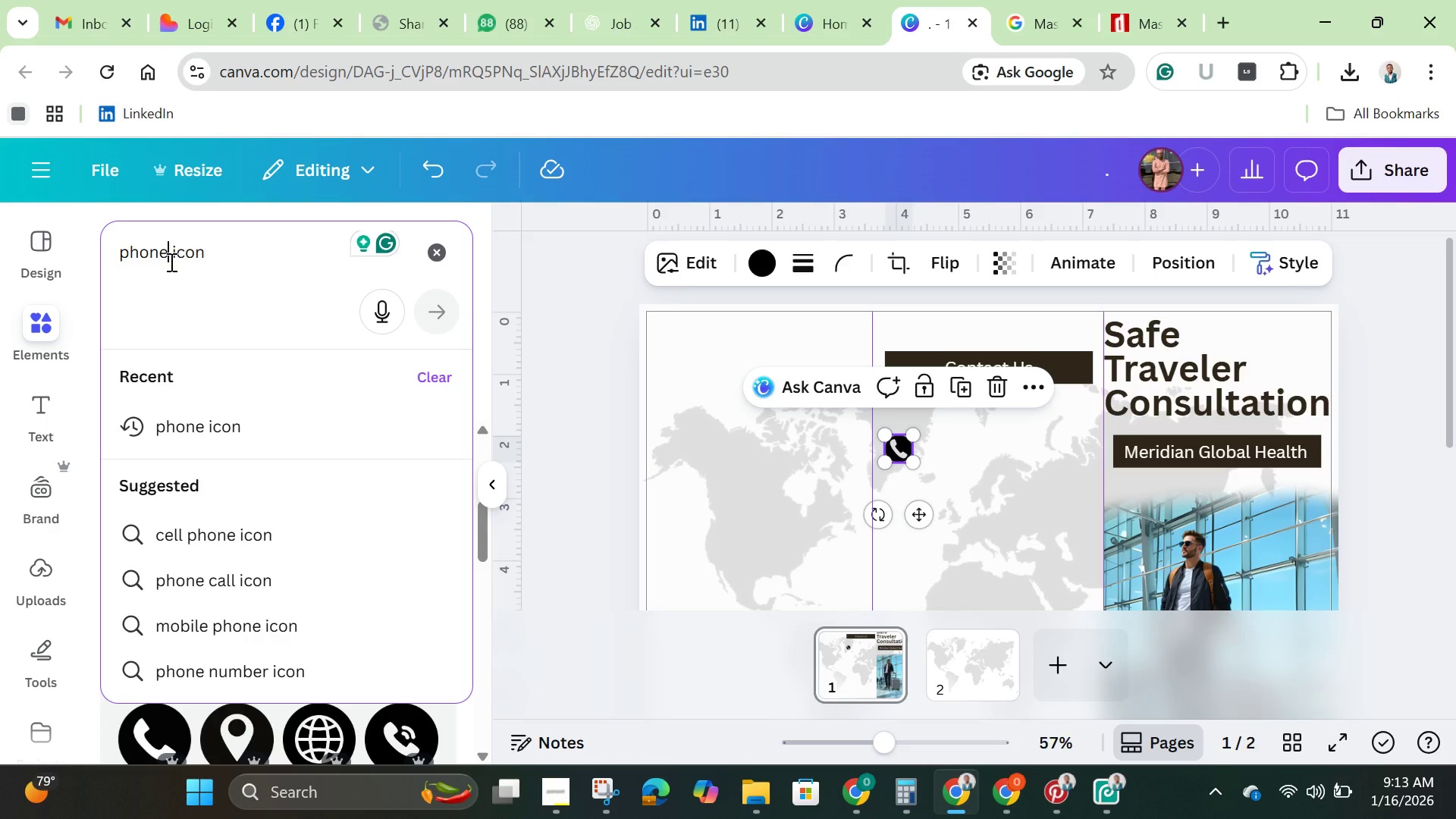 
hold_key(key=Backspace, duration=1.28)
 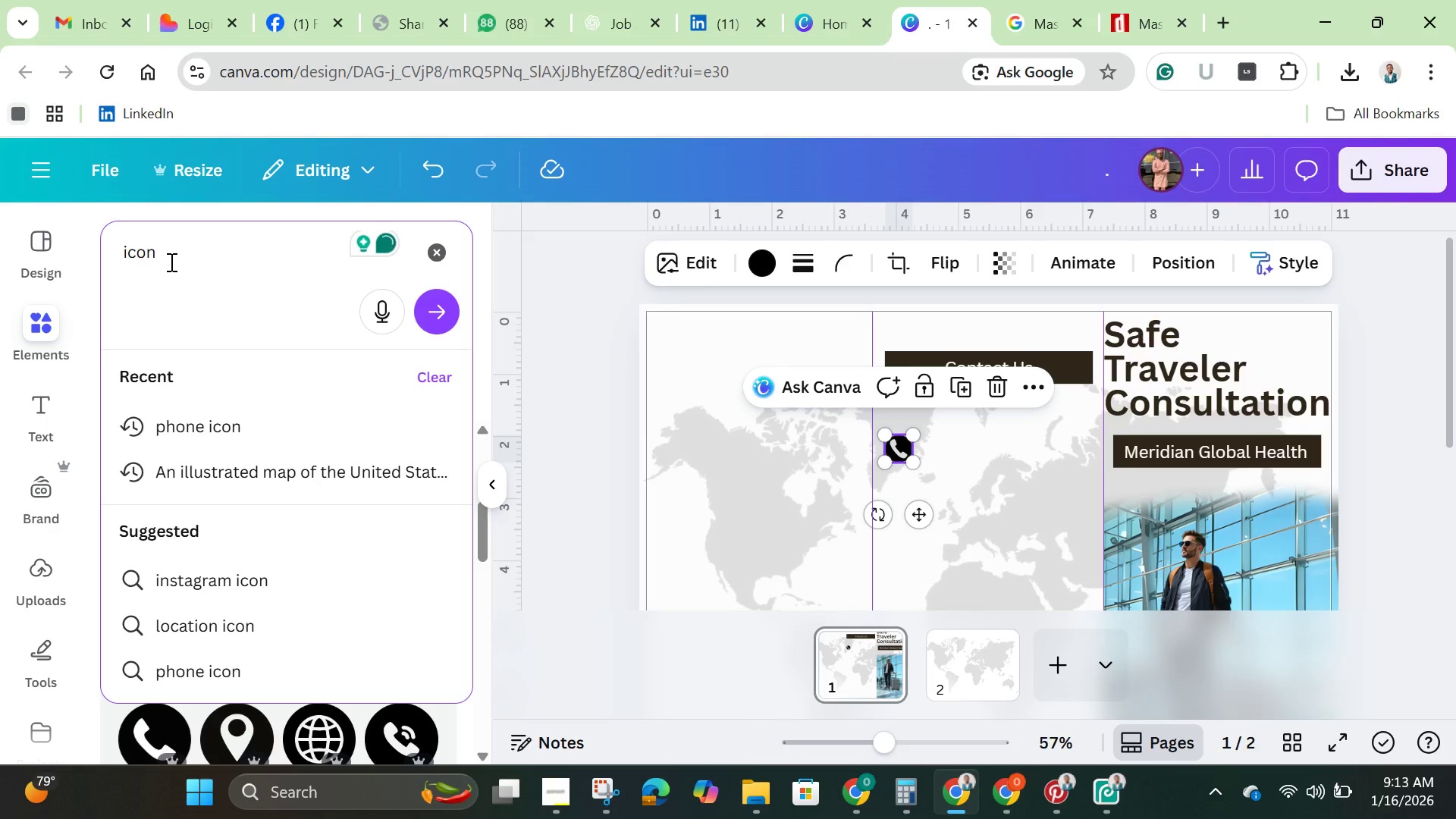 
type(email)
 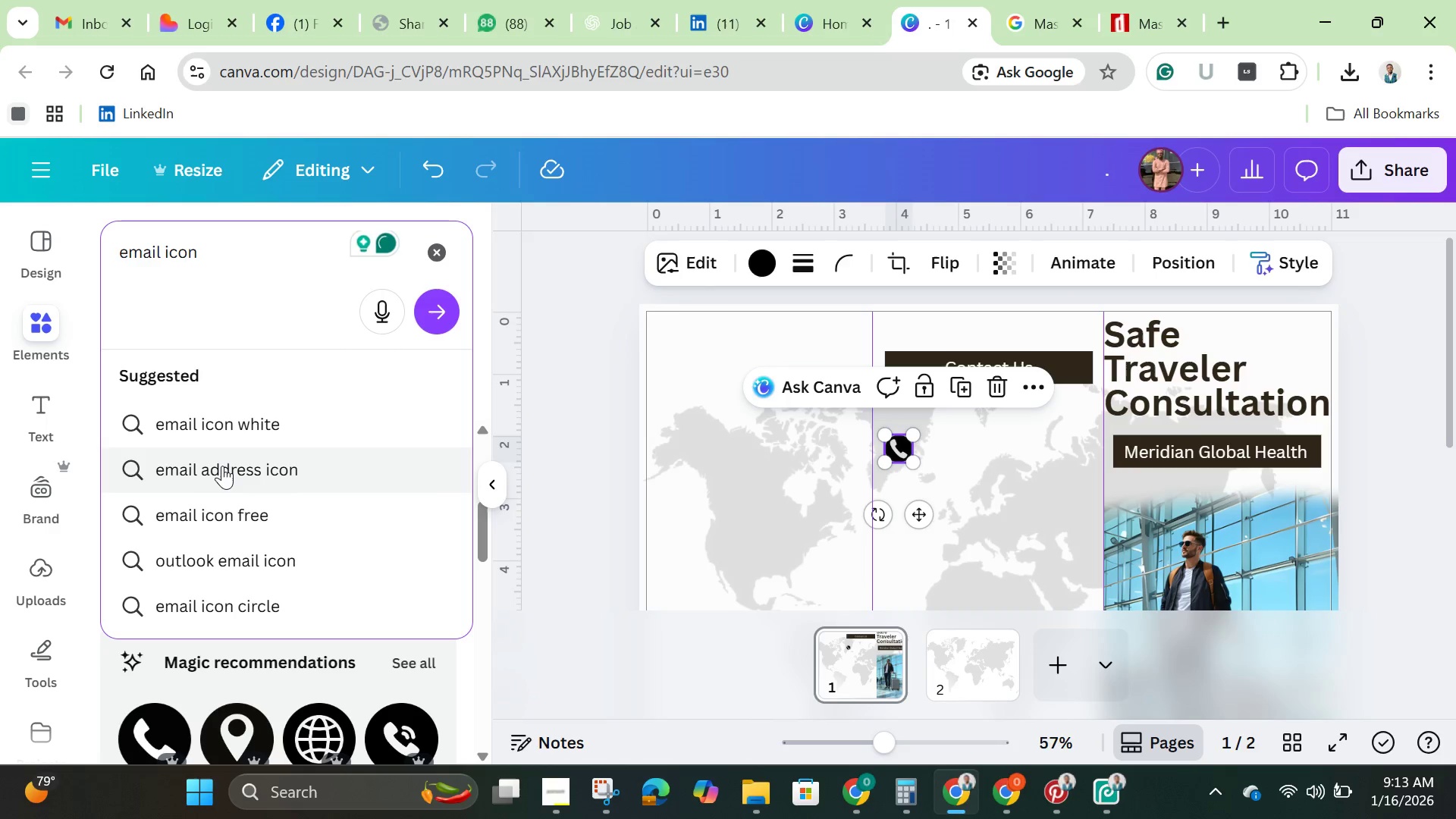 
left_click([229, 441])
 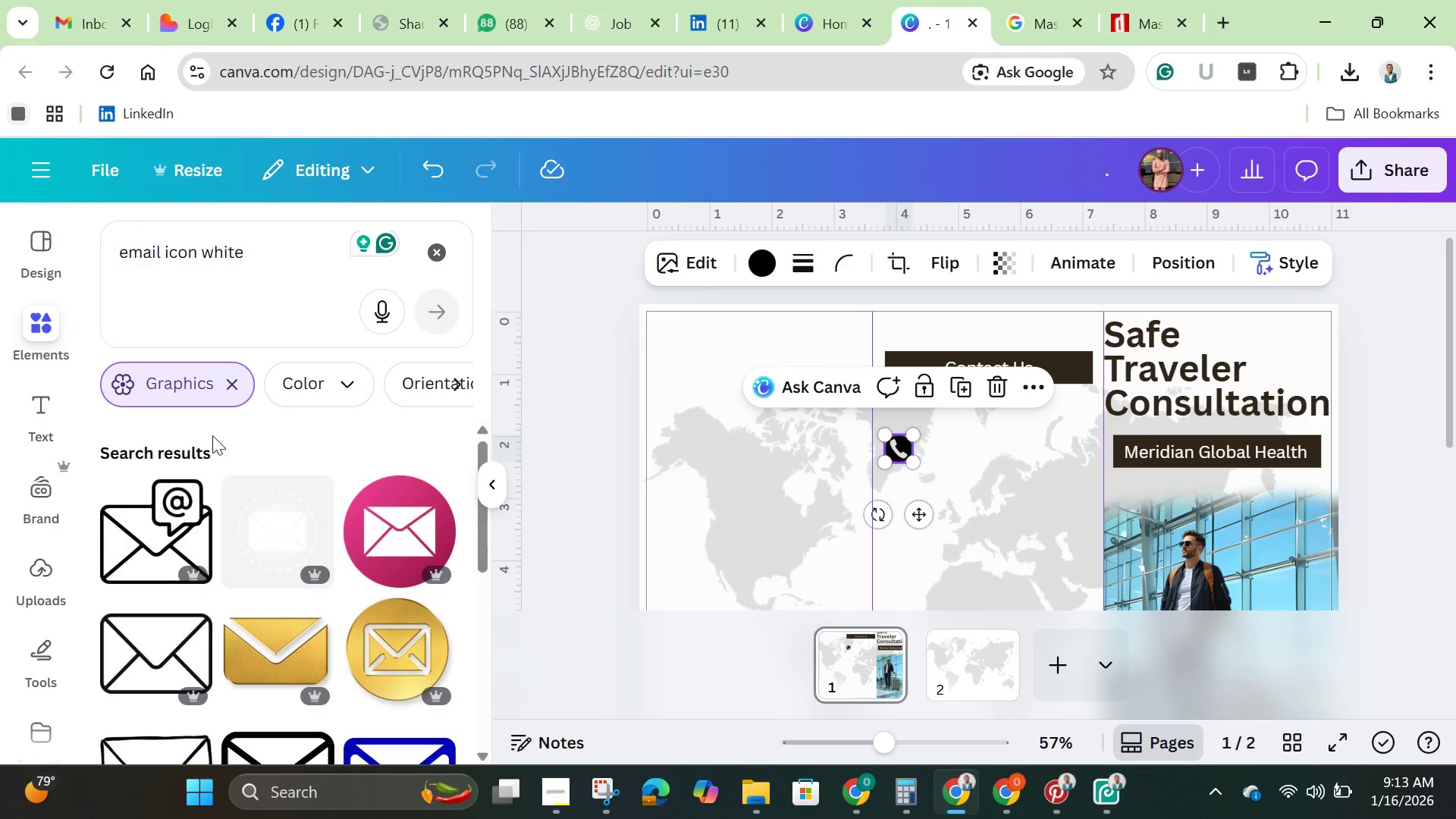 
scroll: coordinate [219, 467], scroll_direction: down, amount: 2.0
 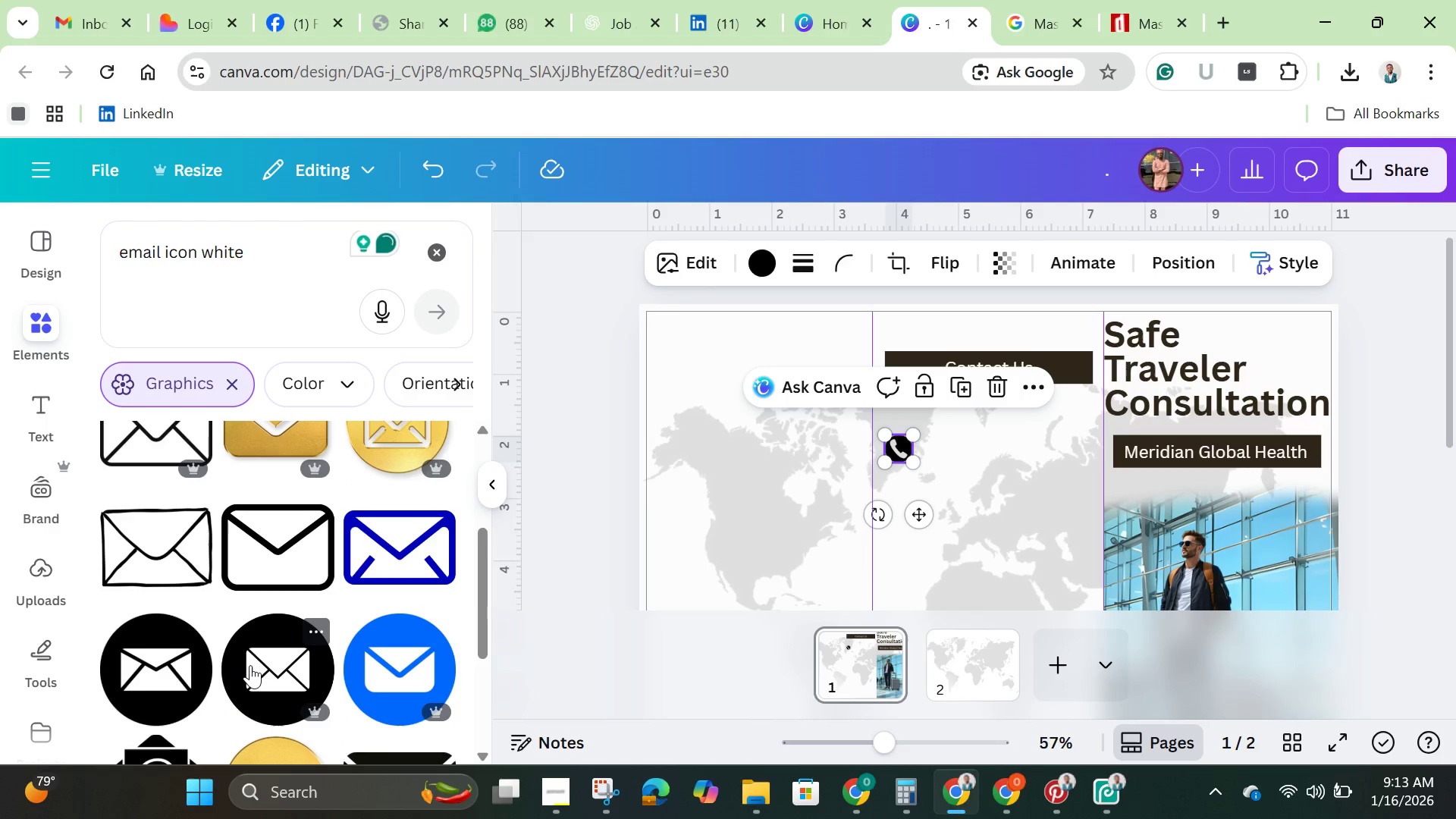 
left_click([250, 665])
 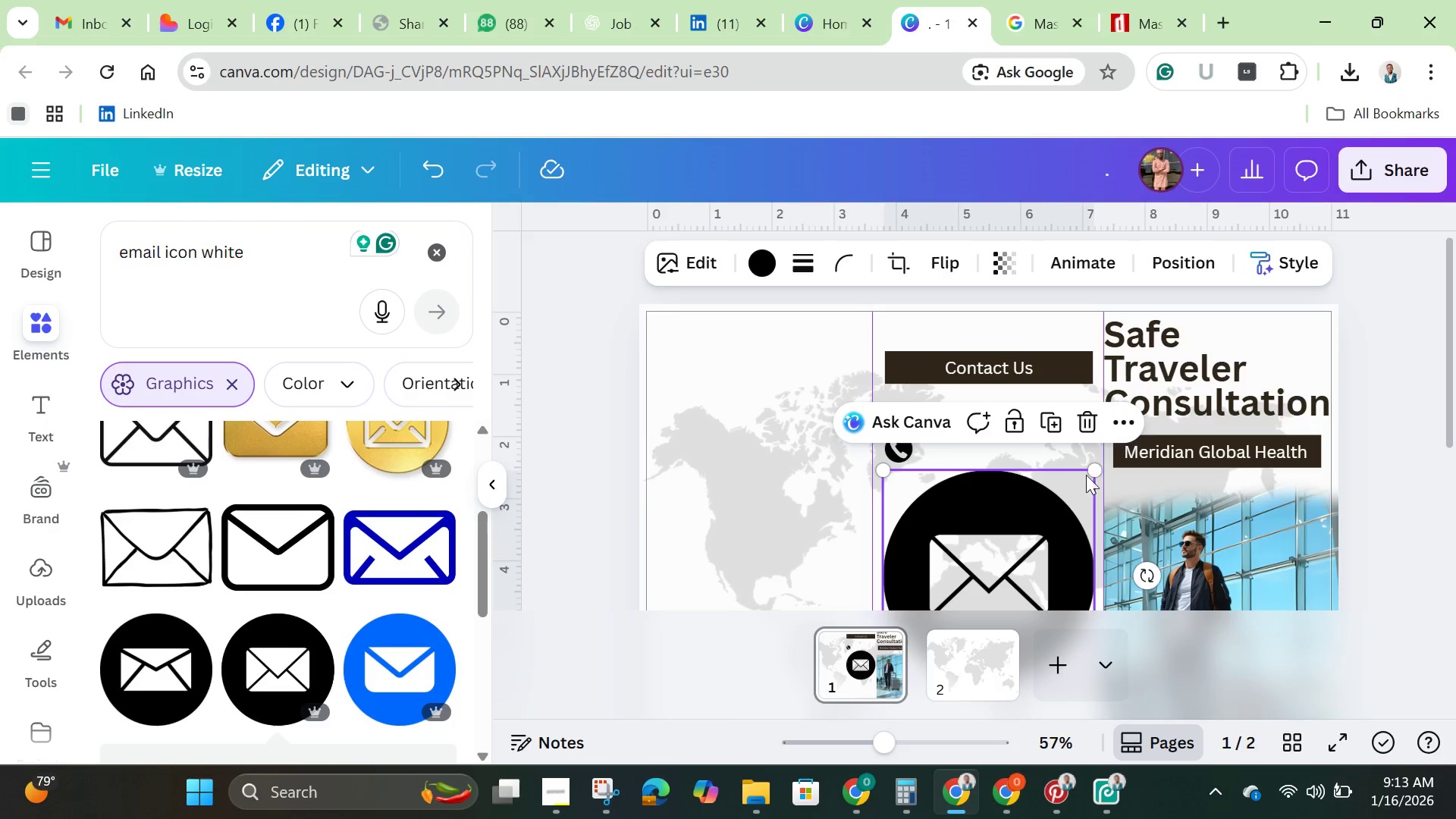 
left_click_drag(start_coordinate=[1093, 470], to_coordinate=[937, 575])
 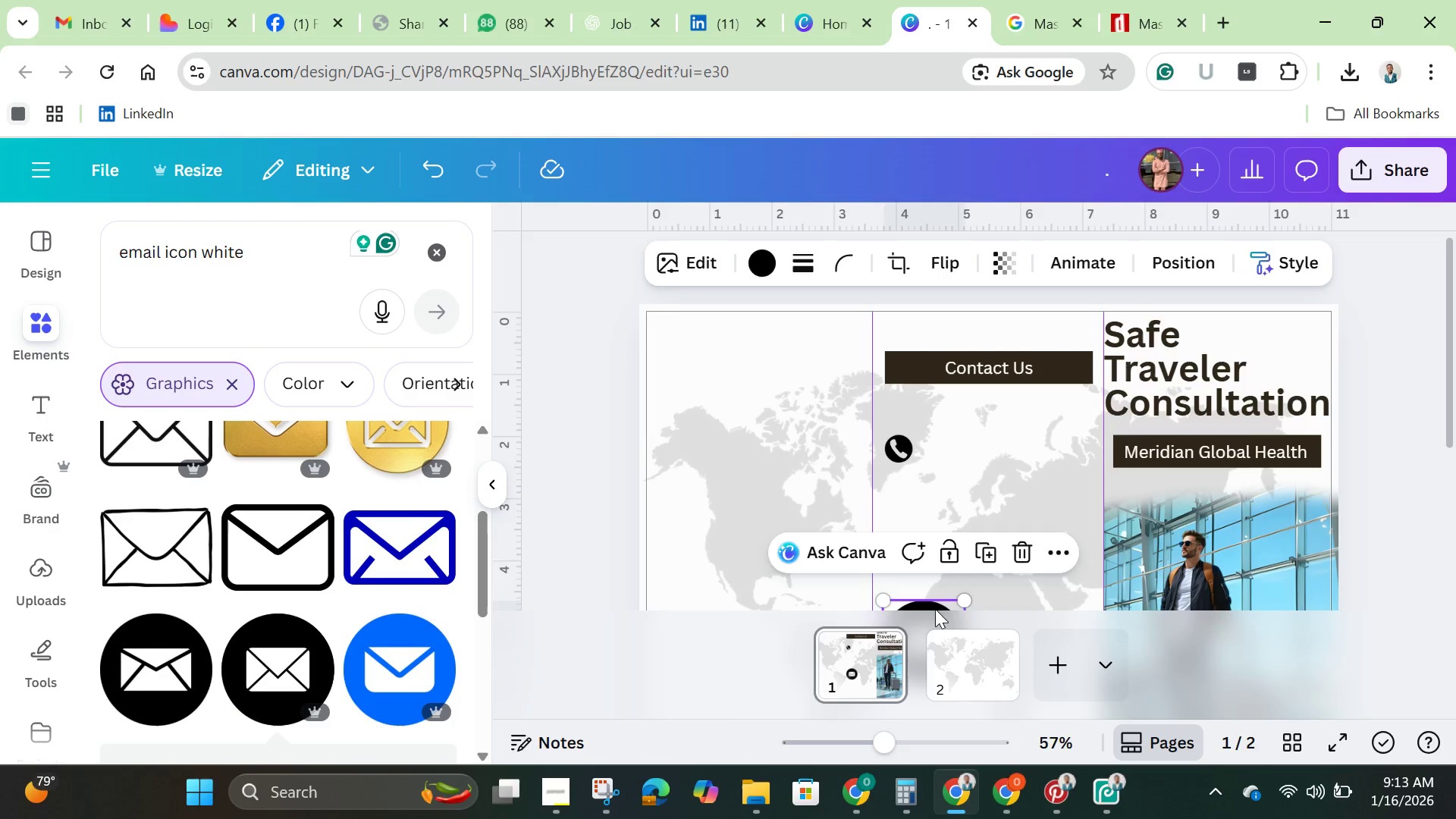 
left_click_drag(start_coordinate=[935, 609], to_coordinate=[945, 495])
 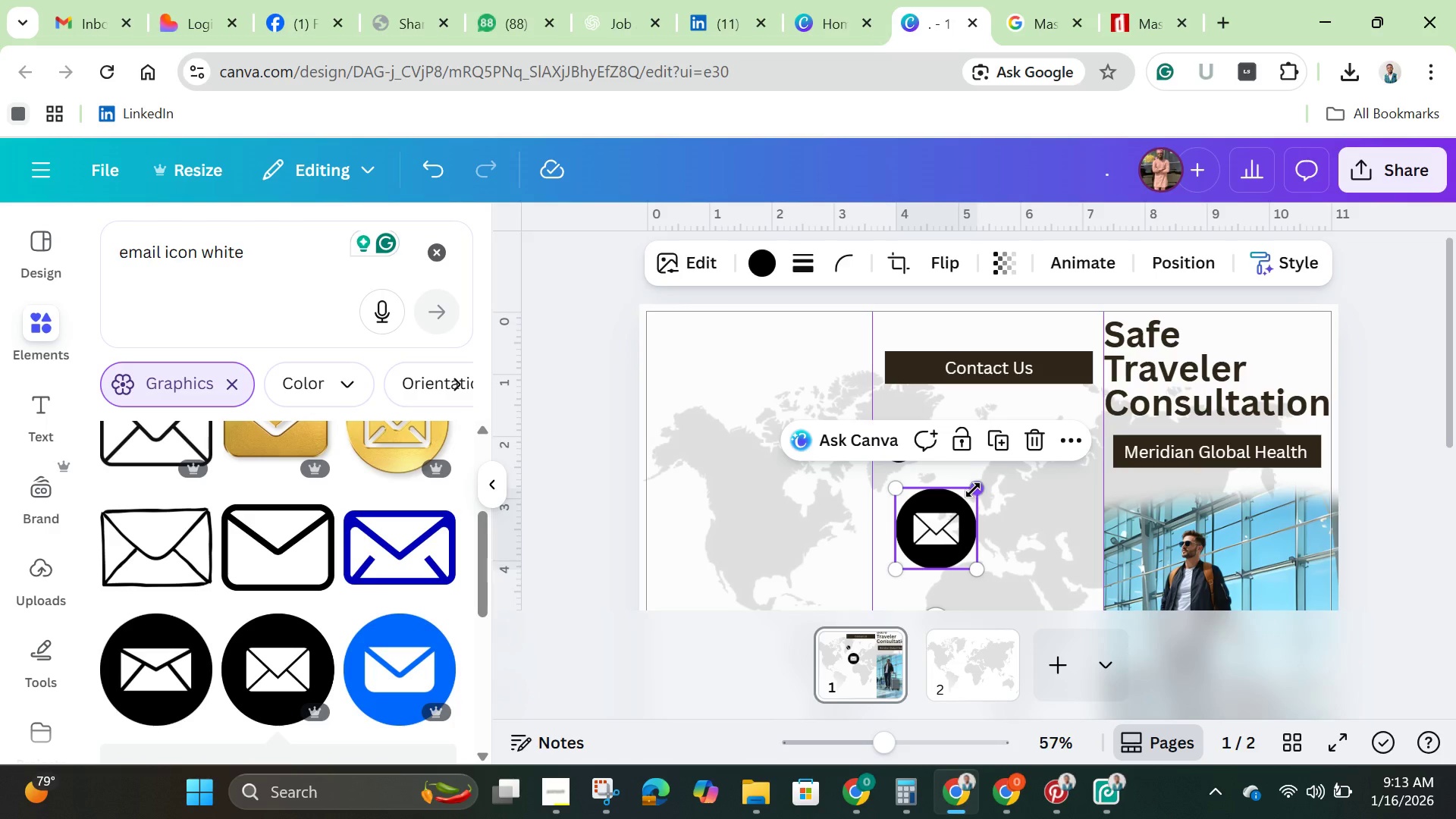 
left_click_drag(start_coordinate=[973, 487], to_coordinate=[937, 547])
 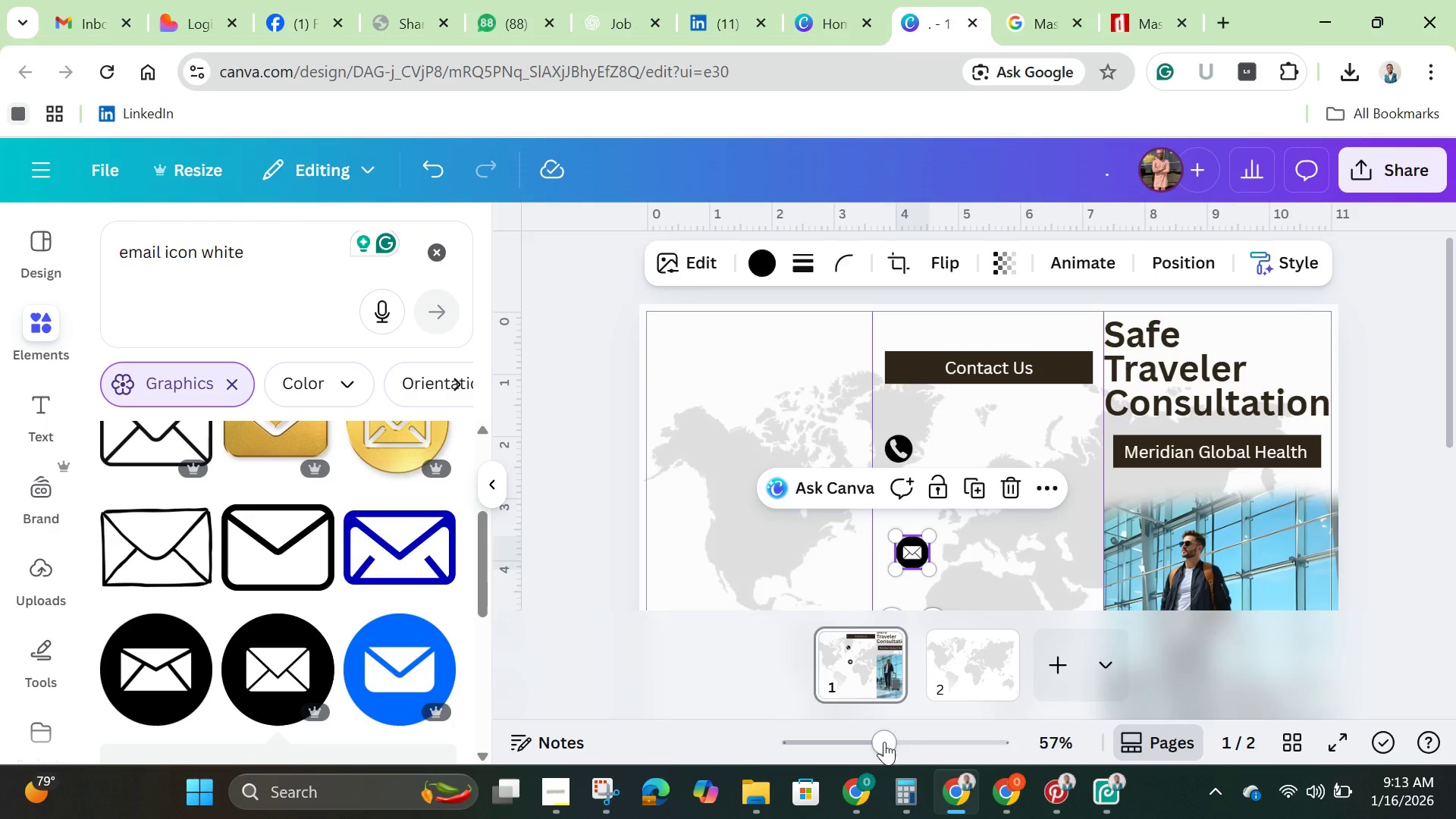 
left_click_drag(start_coordinate=[884, 742], to_coordinate=[915, 760])
 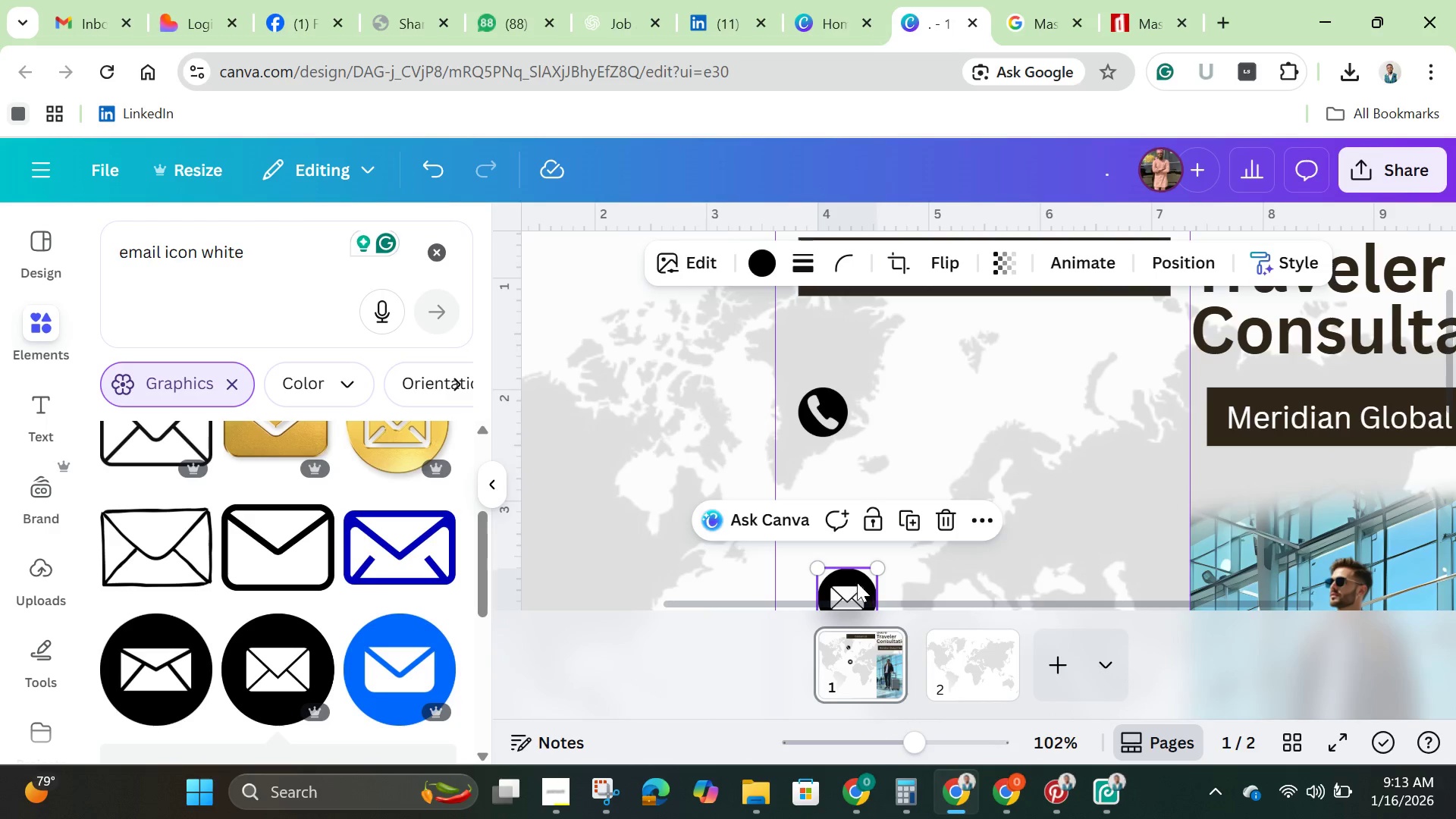 
left_click_drag(start_coordinate=[855, 584], to_coordinate=[840, 435])
 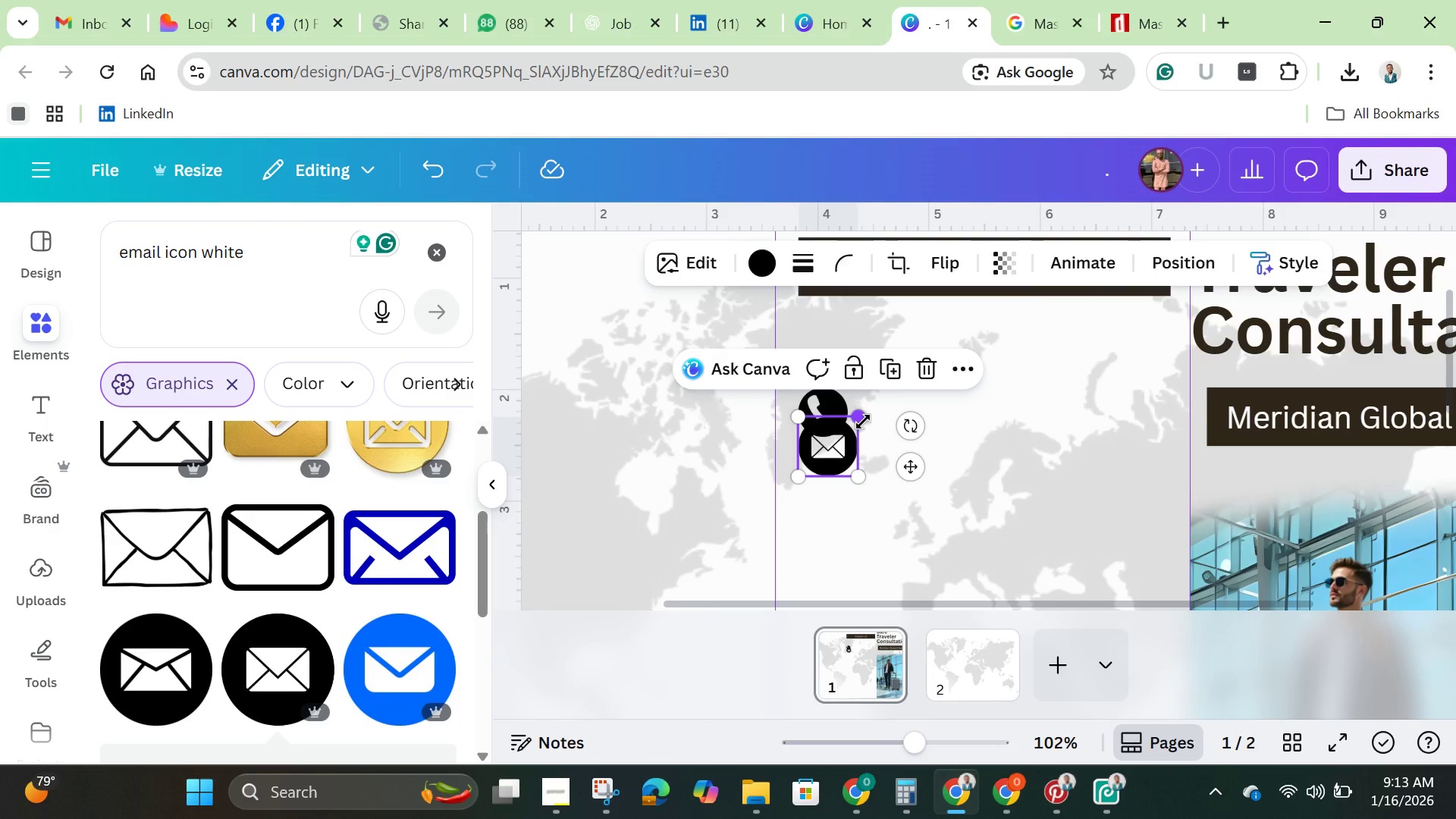 
left_click_drag(start_coordinate=[863, 422], to_coordinate=[849, 435])
 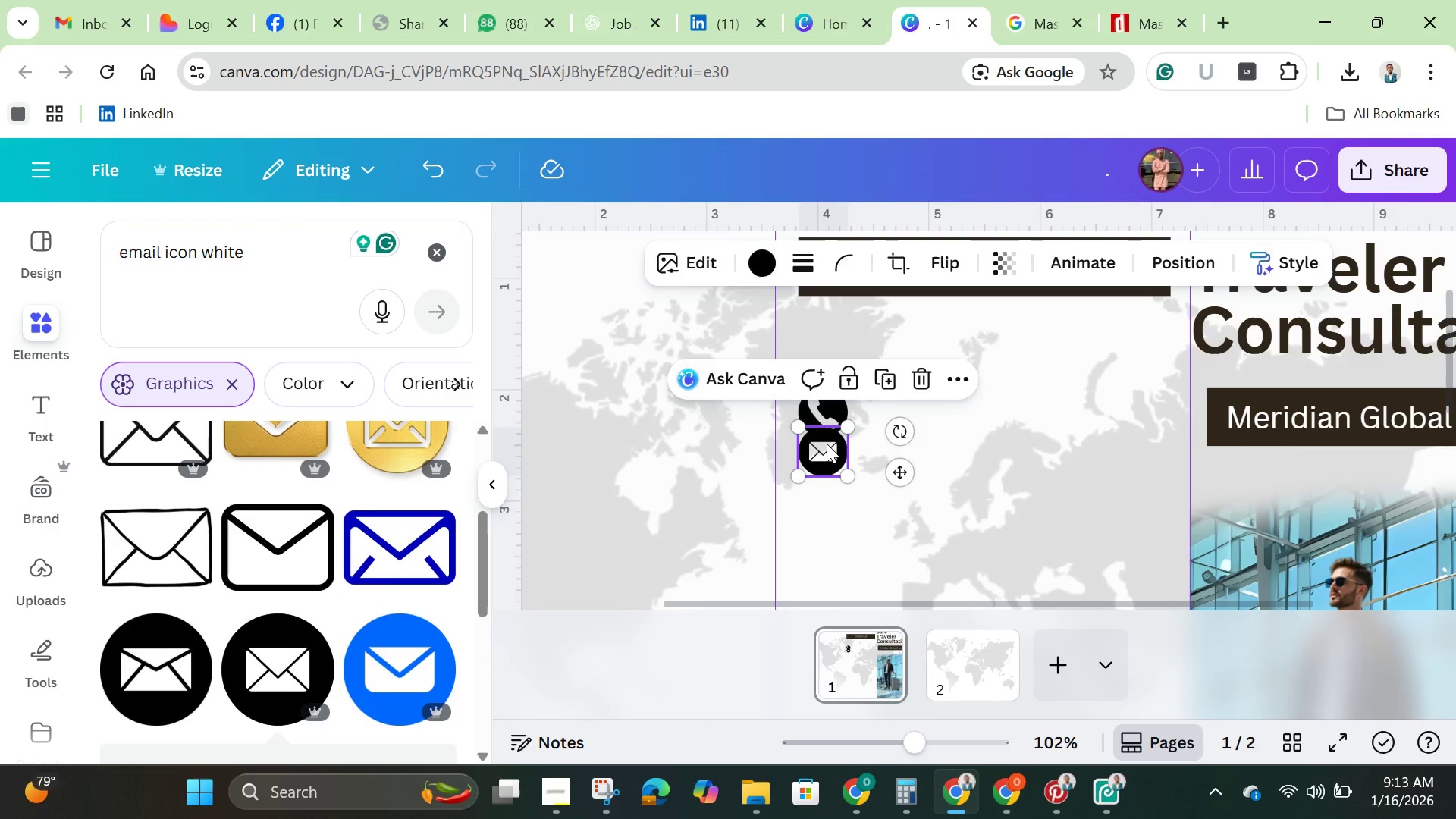 
left_click_drag(start_coordinate=[826, 449], to_coordinate=[827, 409])
 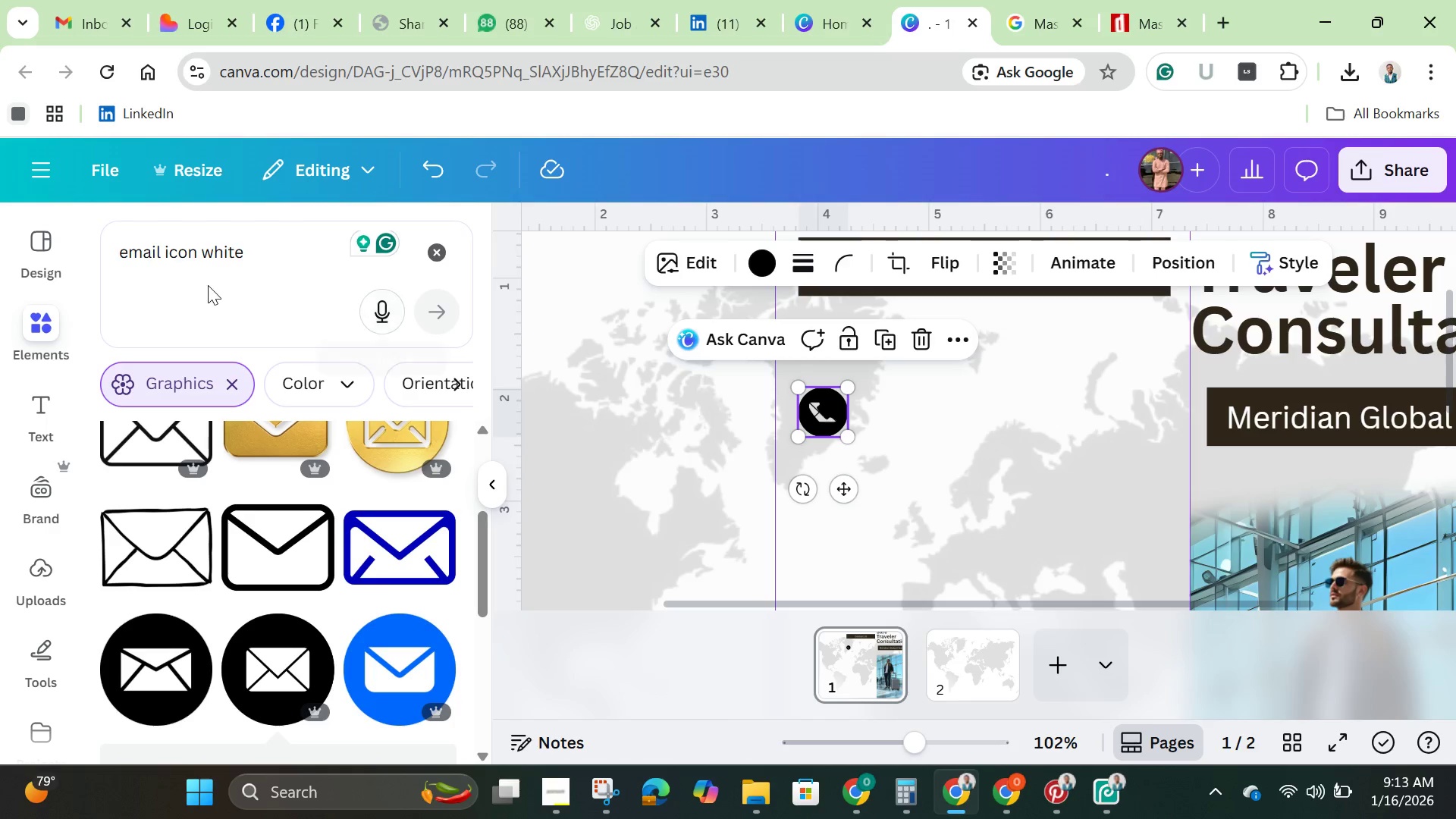 
left_click([165, 262])
 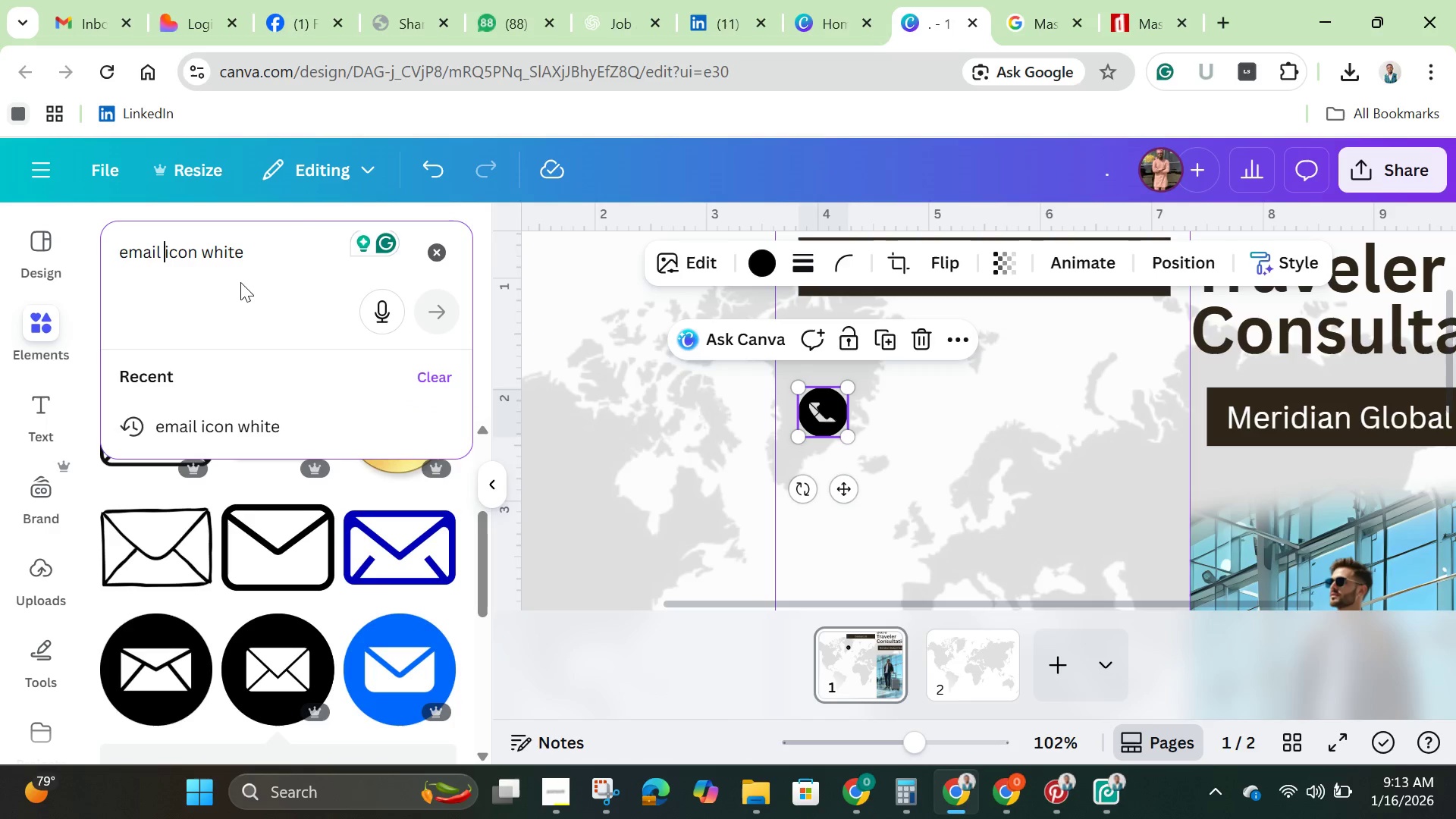 
hold_key(key=Backspace, duration=1.45)
 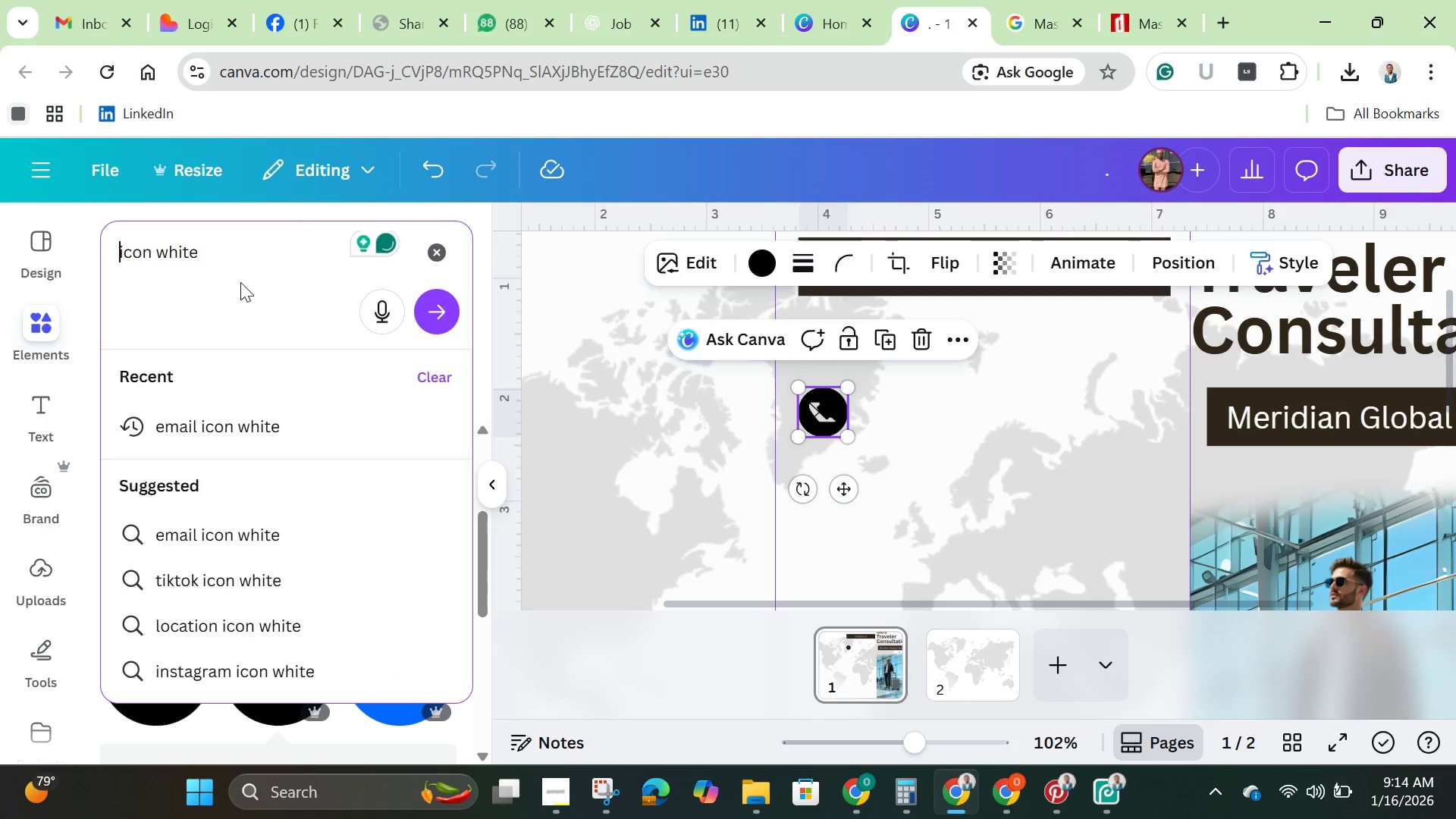 
type(location)
 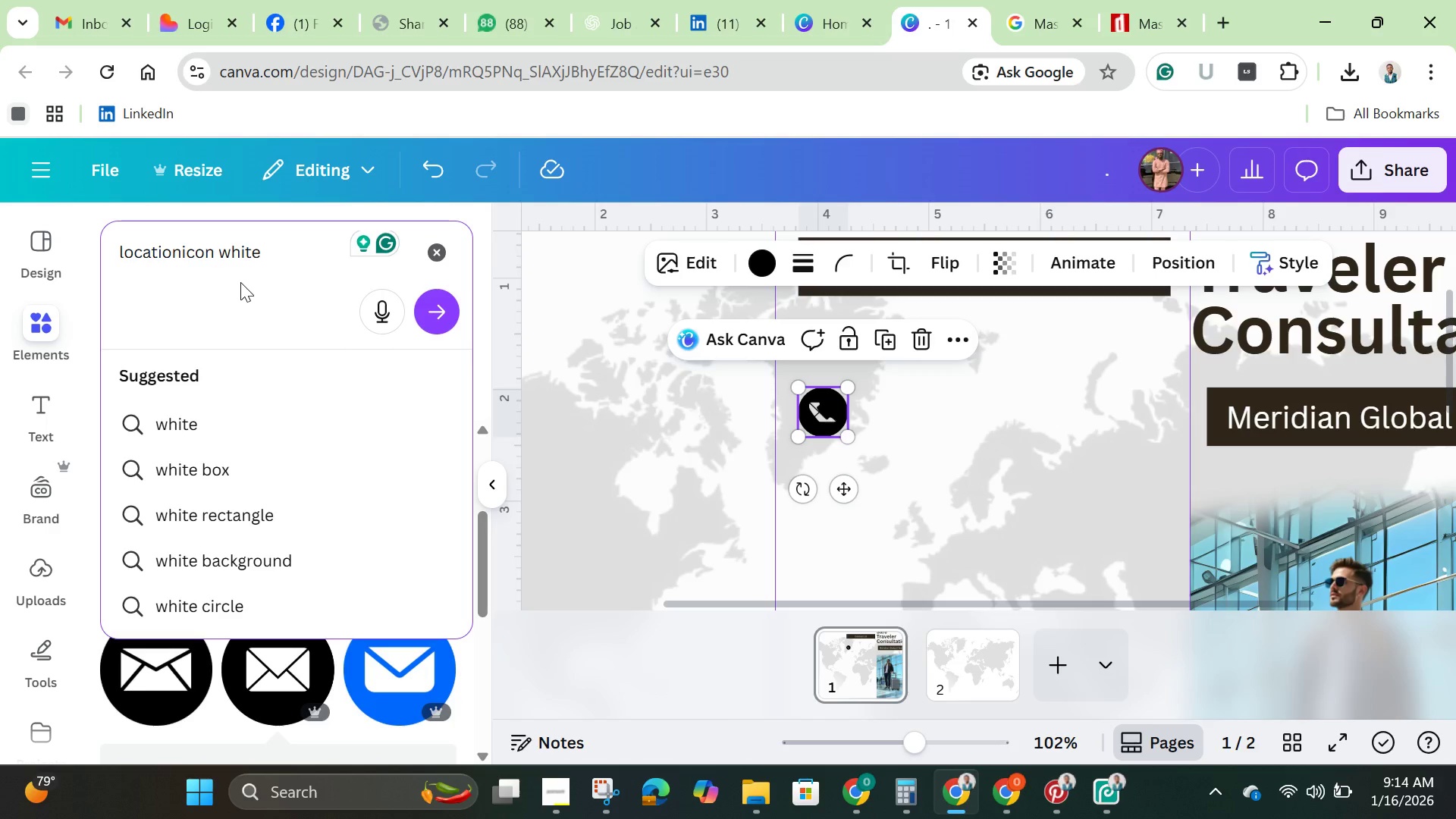 
wait(14.05)
 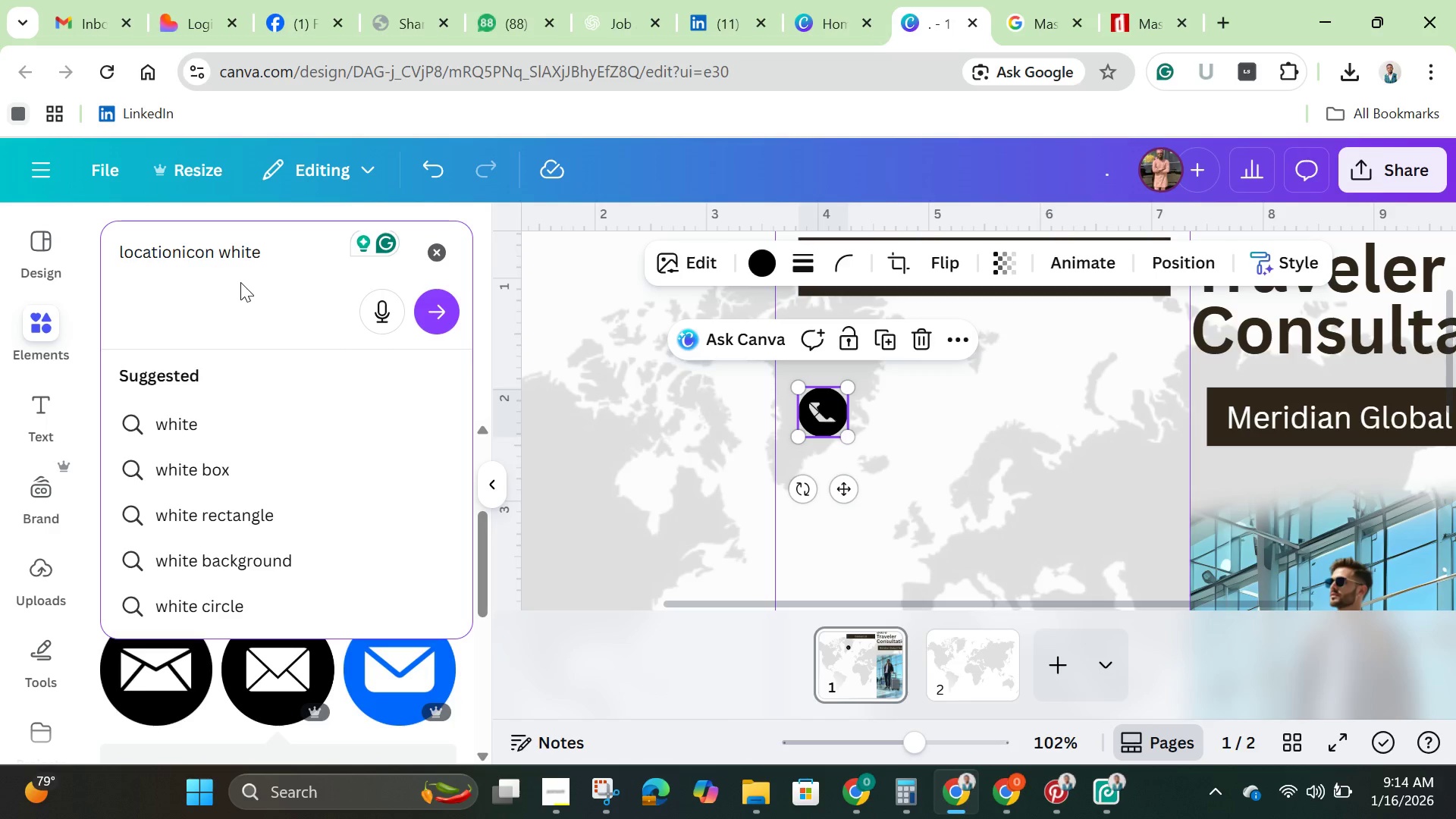 
key(N)
 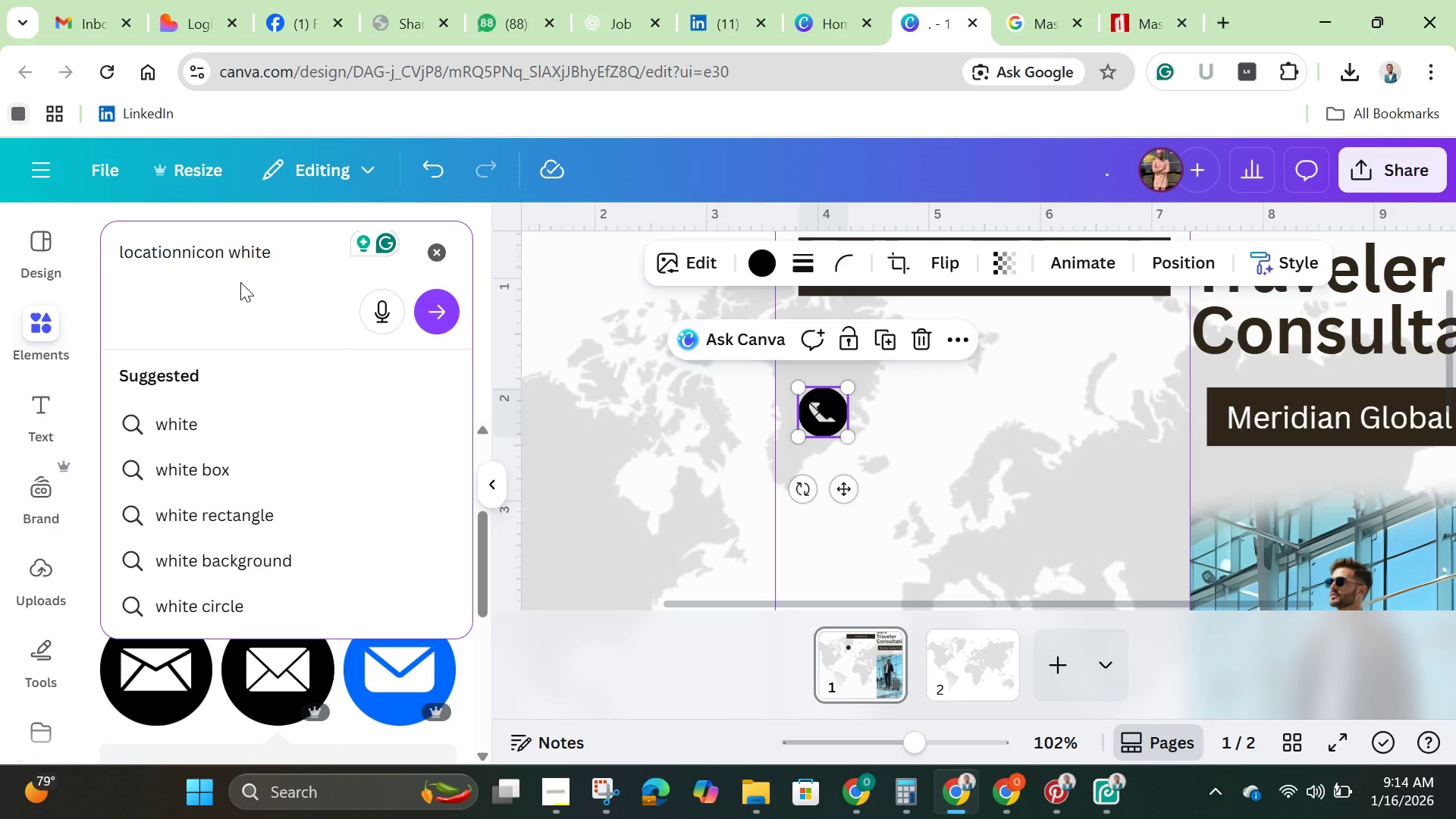 
key(Space)
 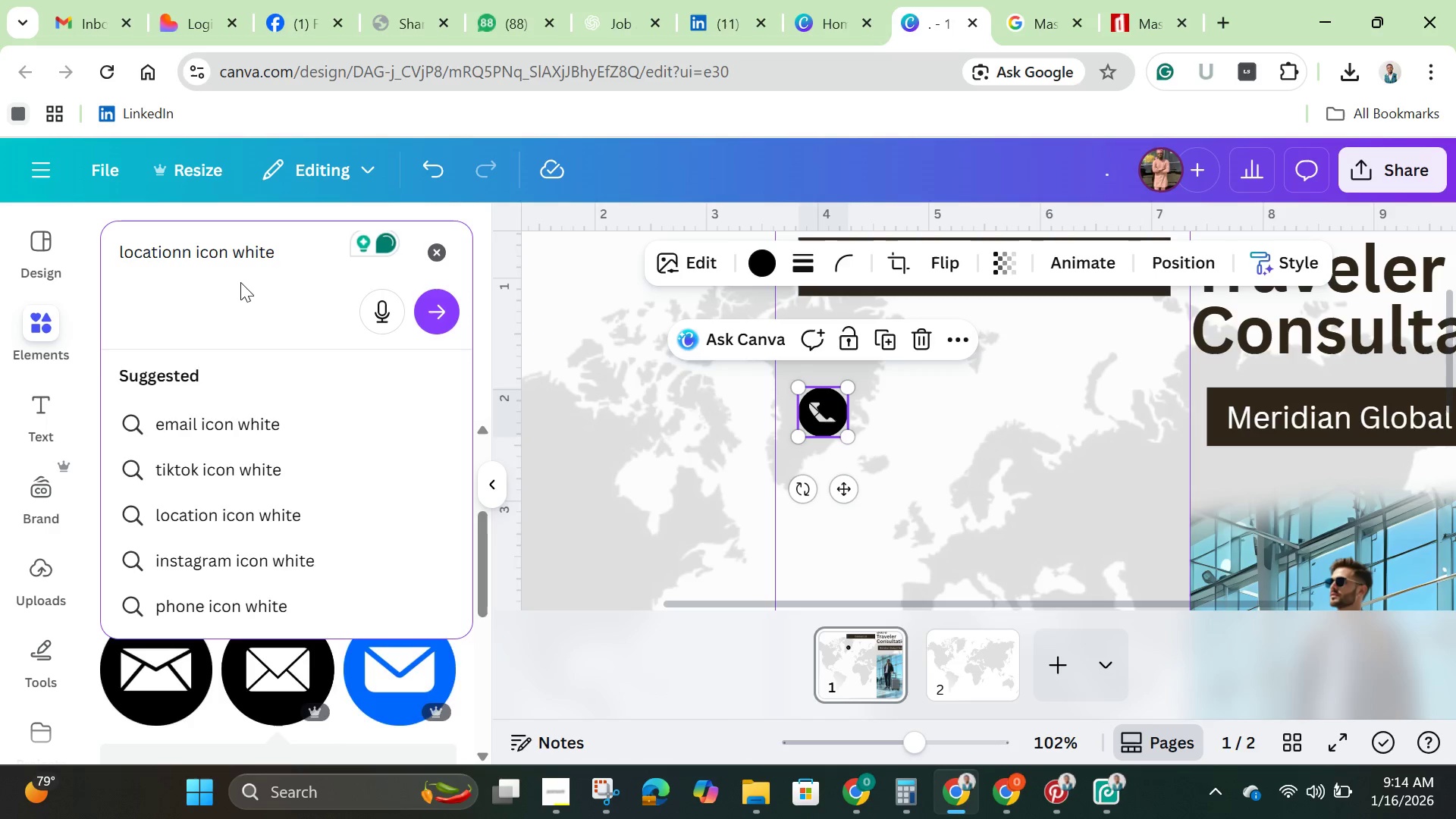 
key(Enter)
 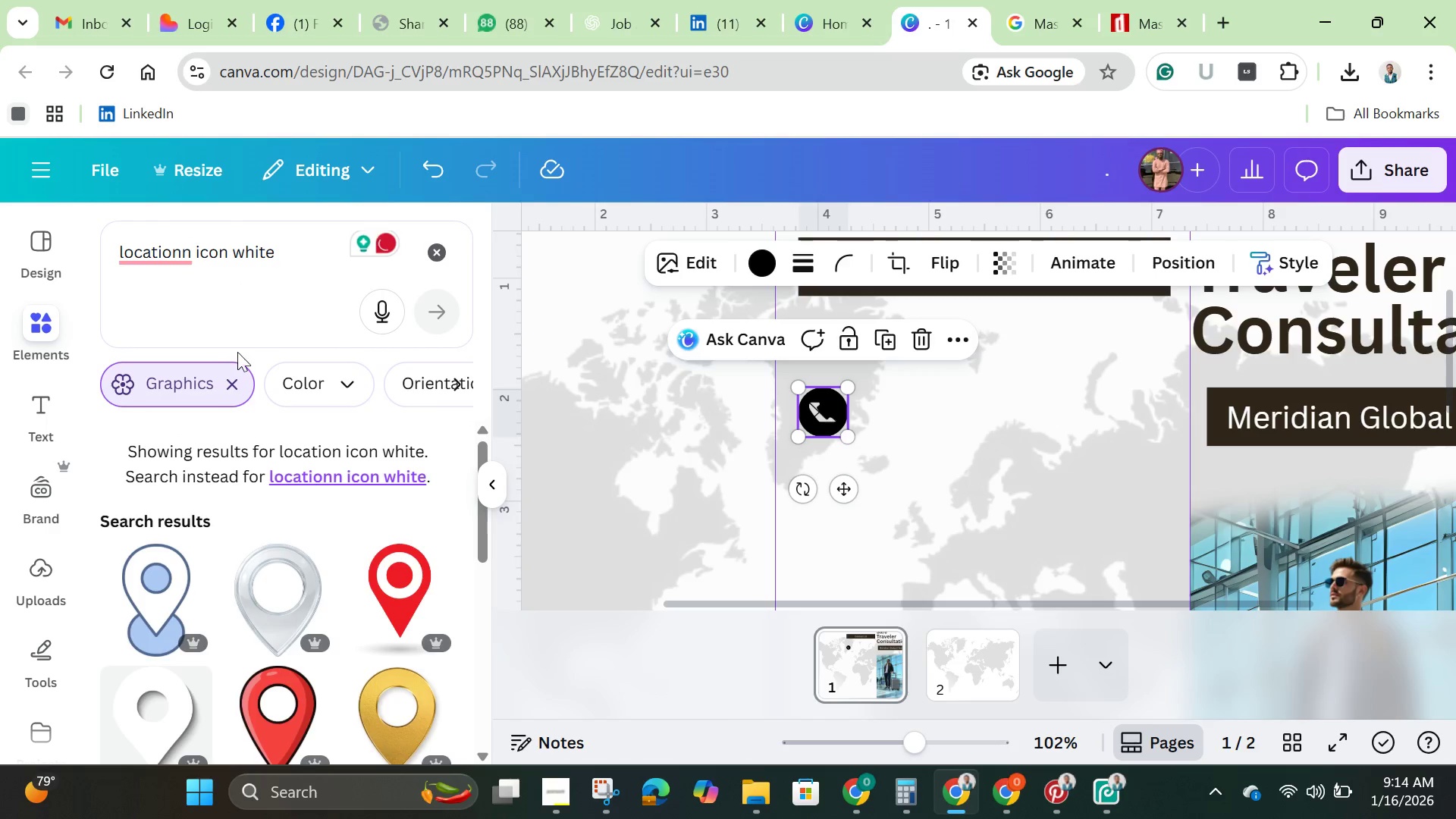 
scroll: coordinate [285, 549], scroll_direction: down, amount: 5.0
 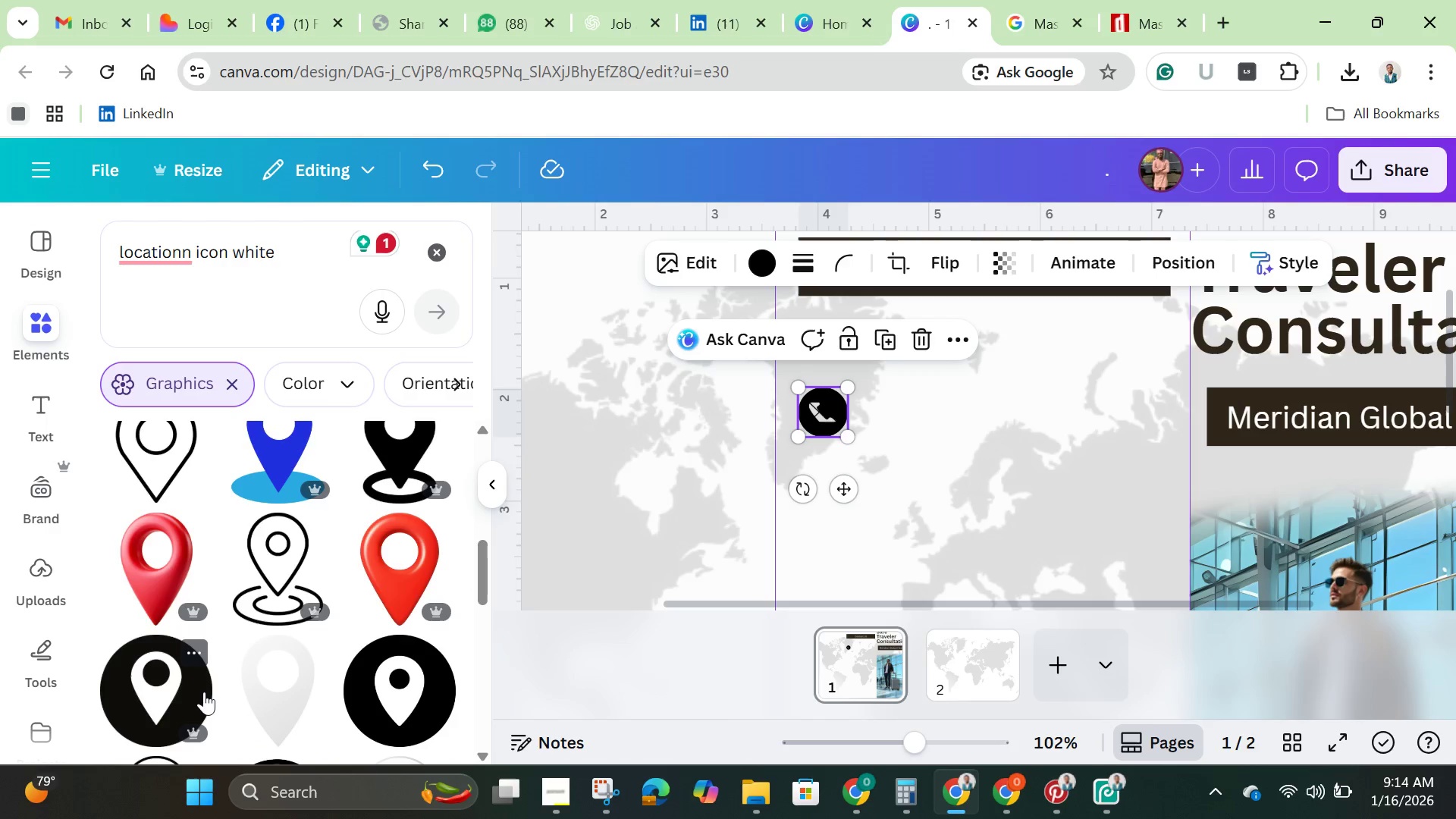 
left_click([191, 696])
 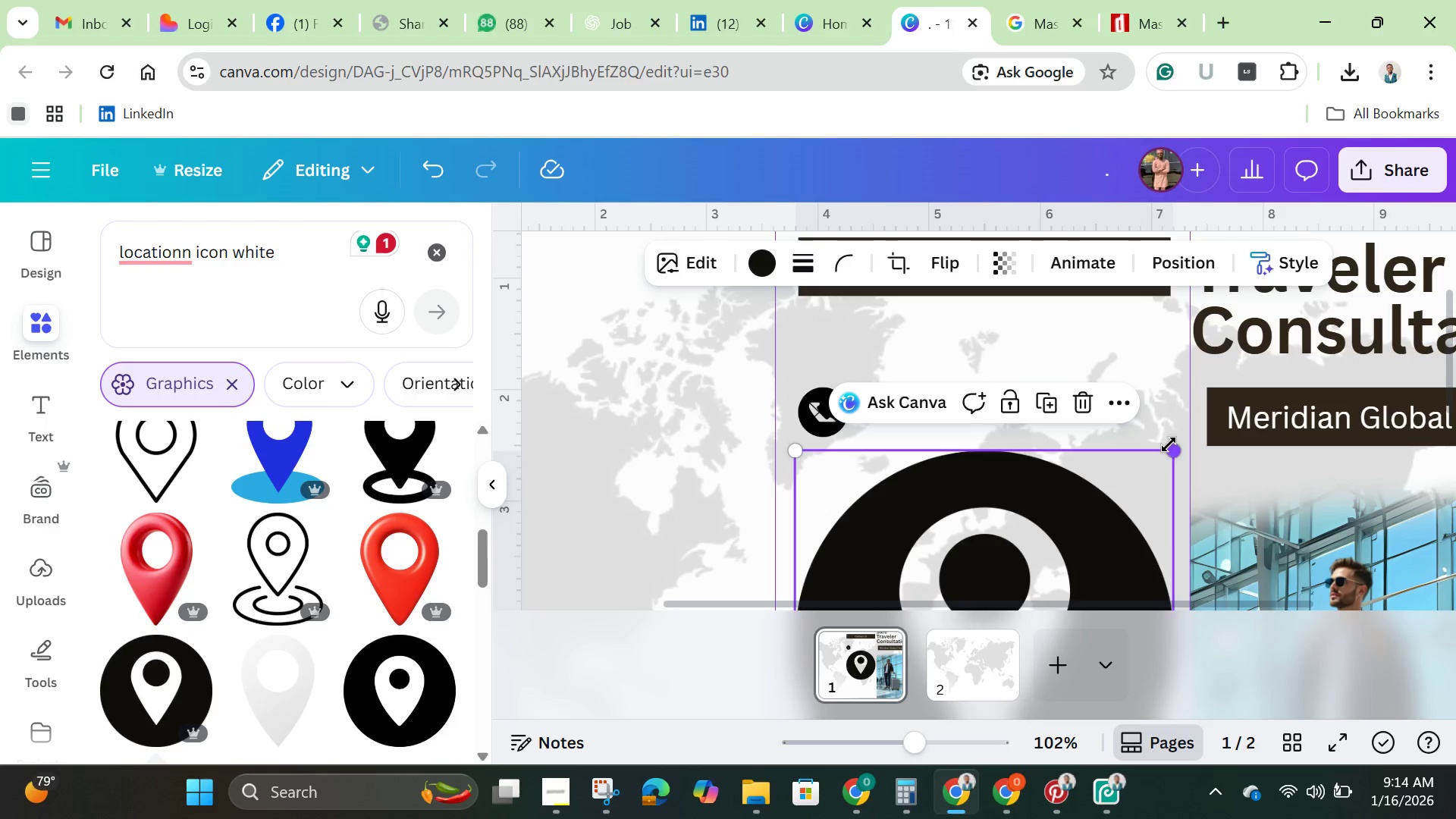 
left_click_drag(start_coordinate=[1173, 449], to_coordinate=[946, 586])
 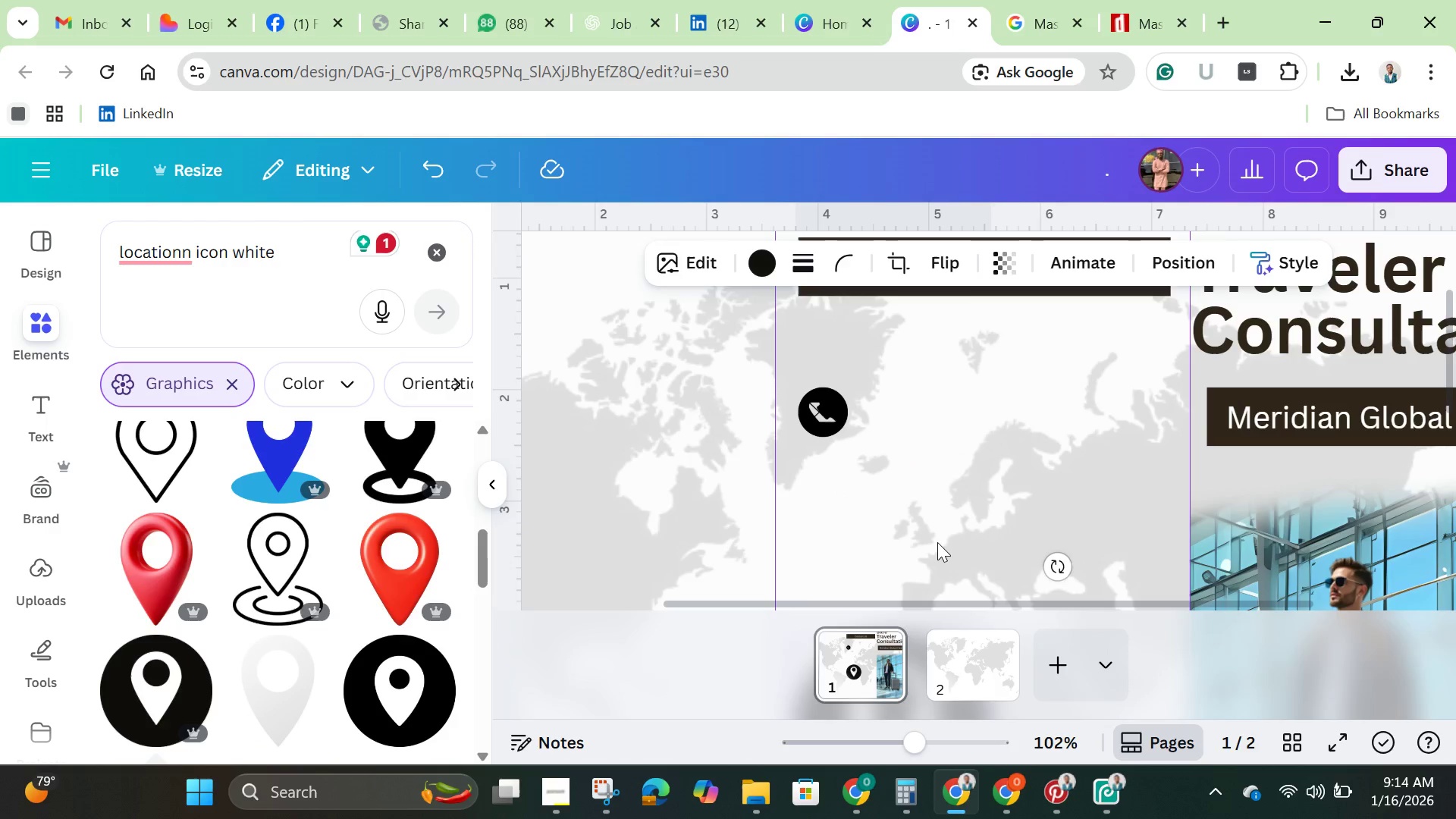 
scroll: coordinate [937, 545], scroll_direction: down, amount: 2.0
 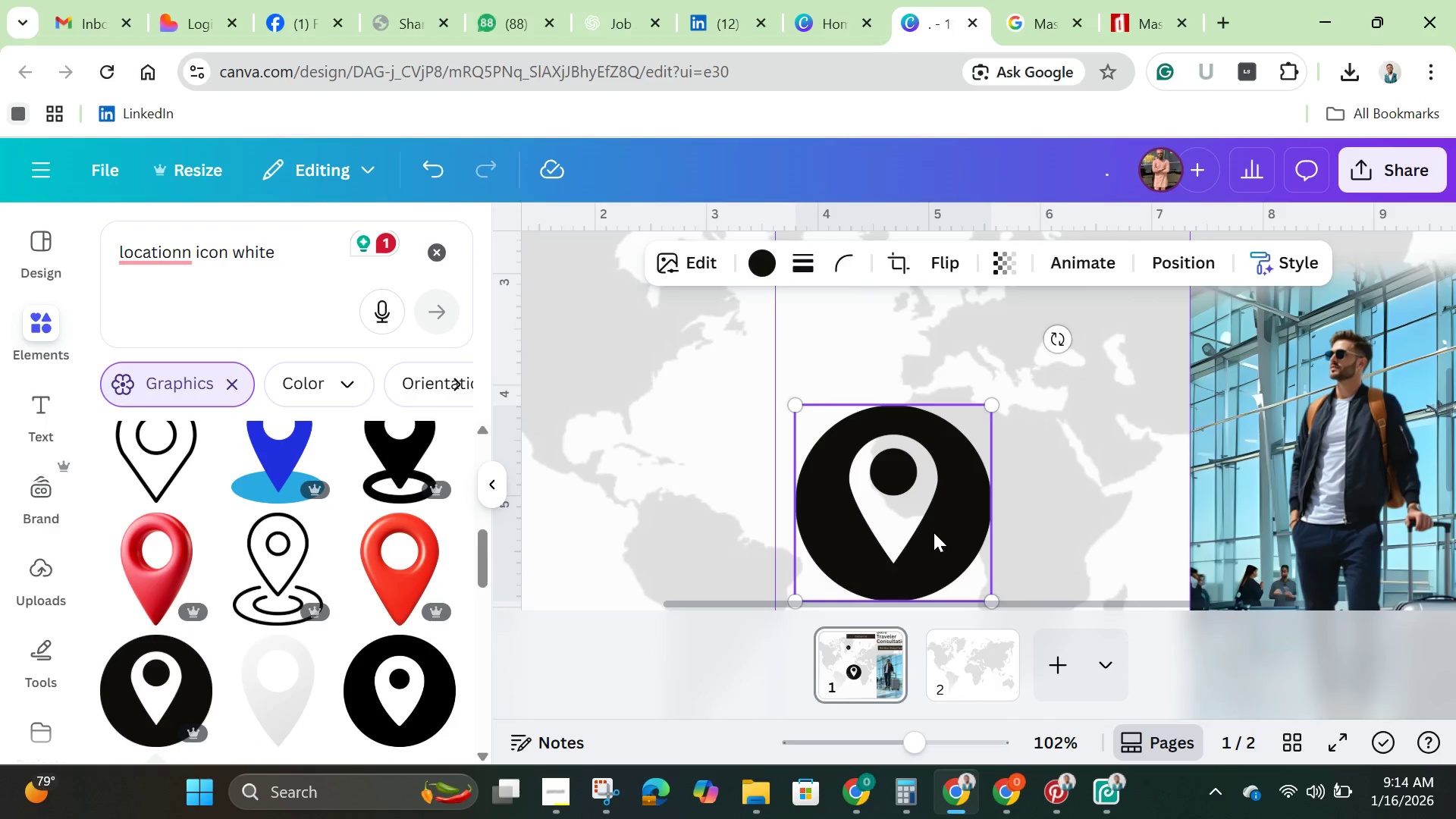 
left_click_drag(start_coordinate=[934, 532], to_coordinate=[896, 366])
 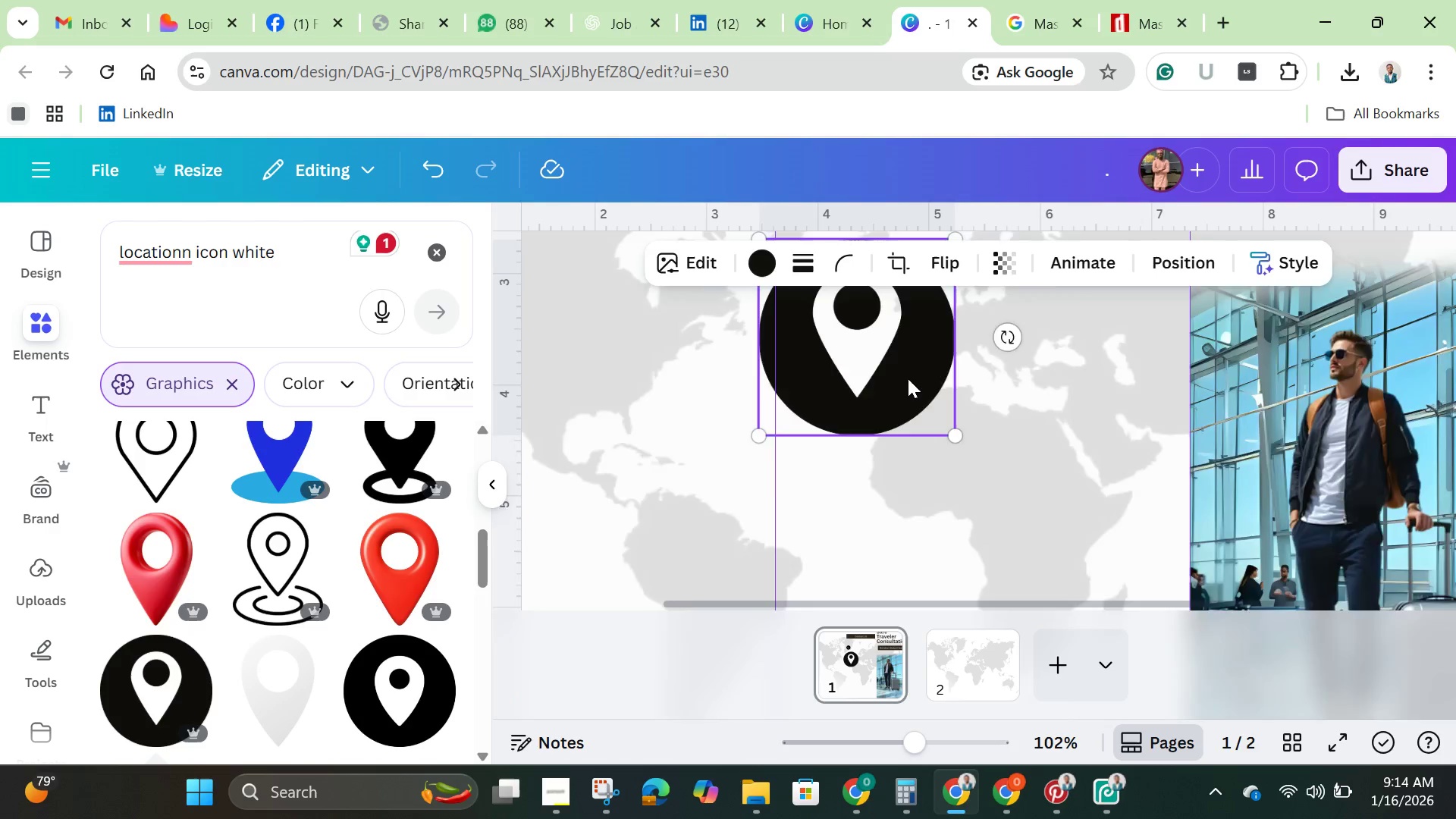 
scroll: coordinate [908, 378], scroll_direction: up, amount: 1.0
 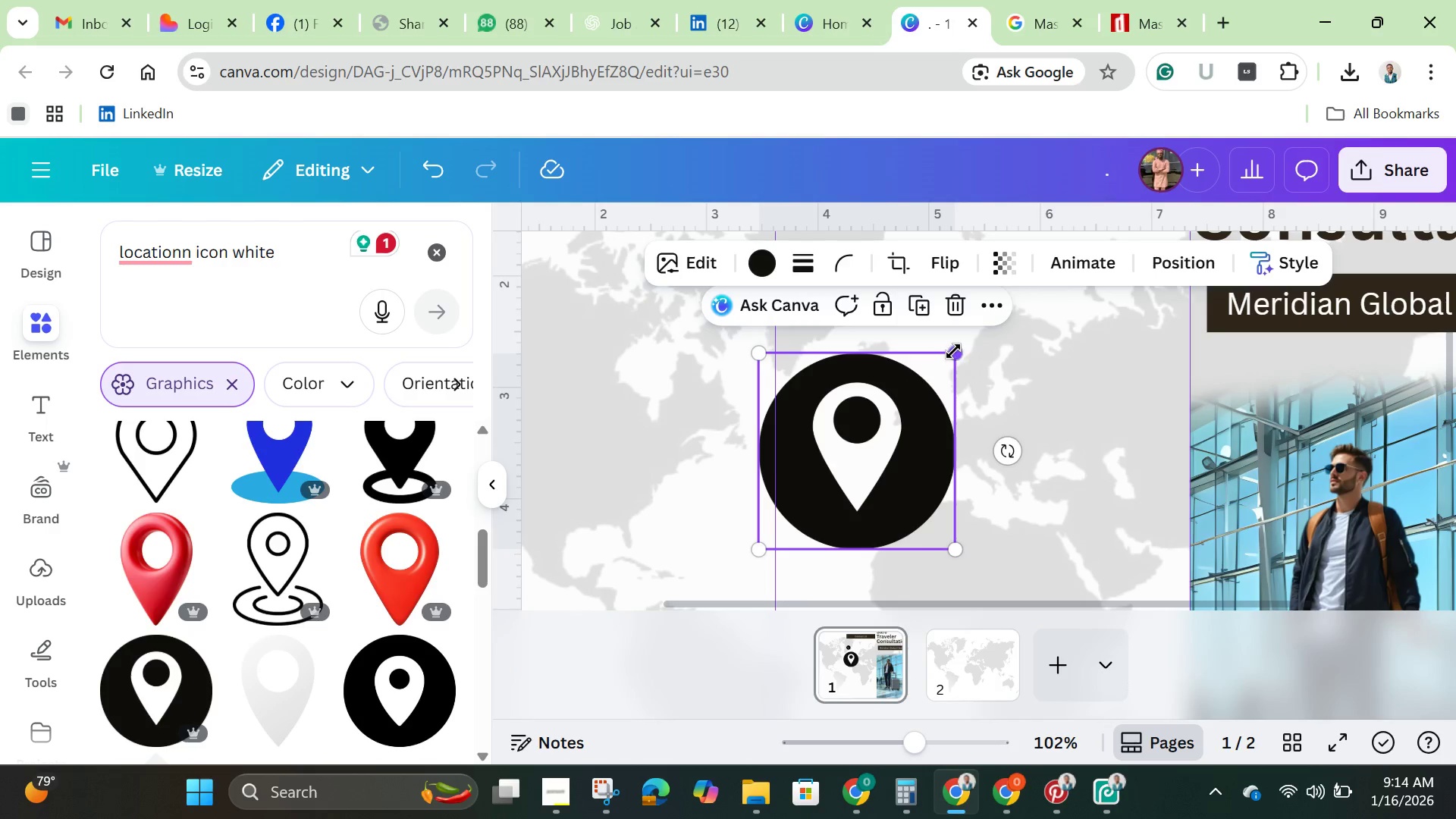 
left_click_drag(start_coordinate=[952, 351], to_coordinate=[808, 510])
 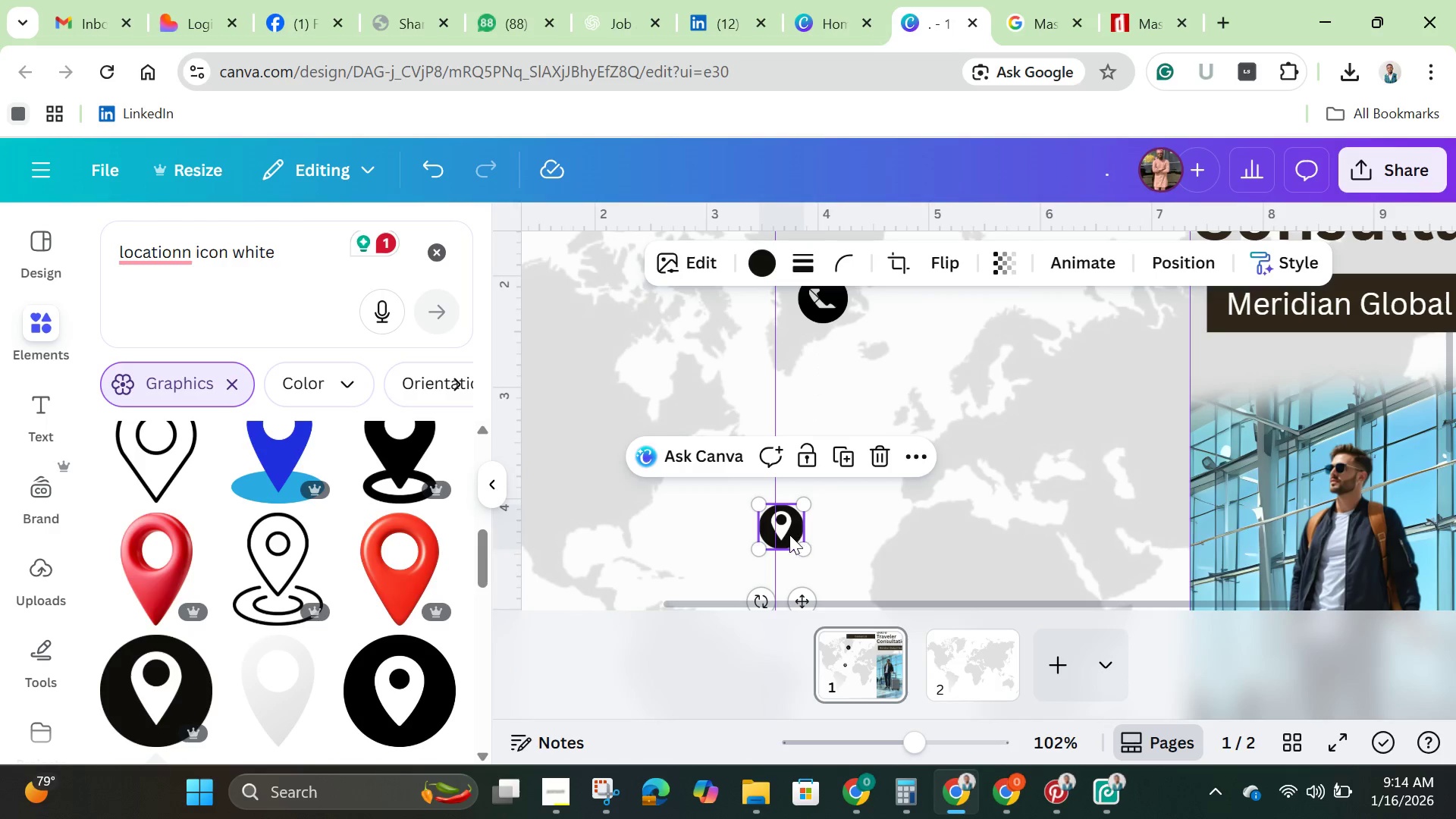 
left_click_drag(start_coordinate=[789, 535], to_coordinate=[814, 385])
 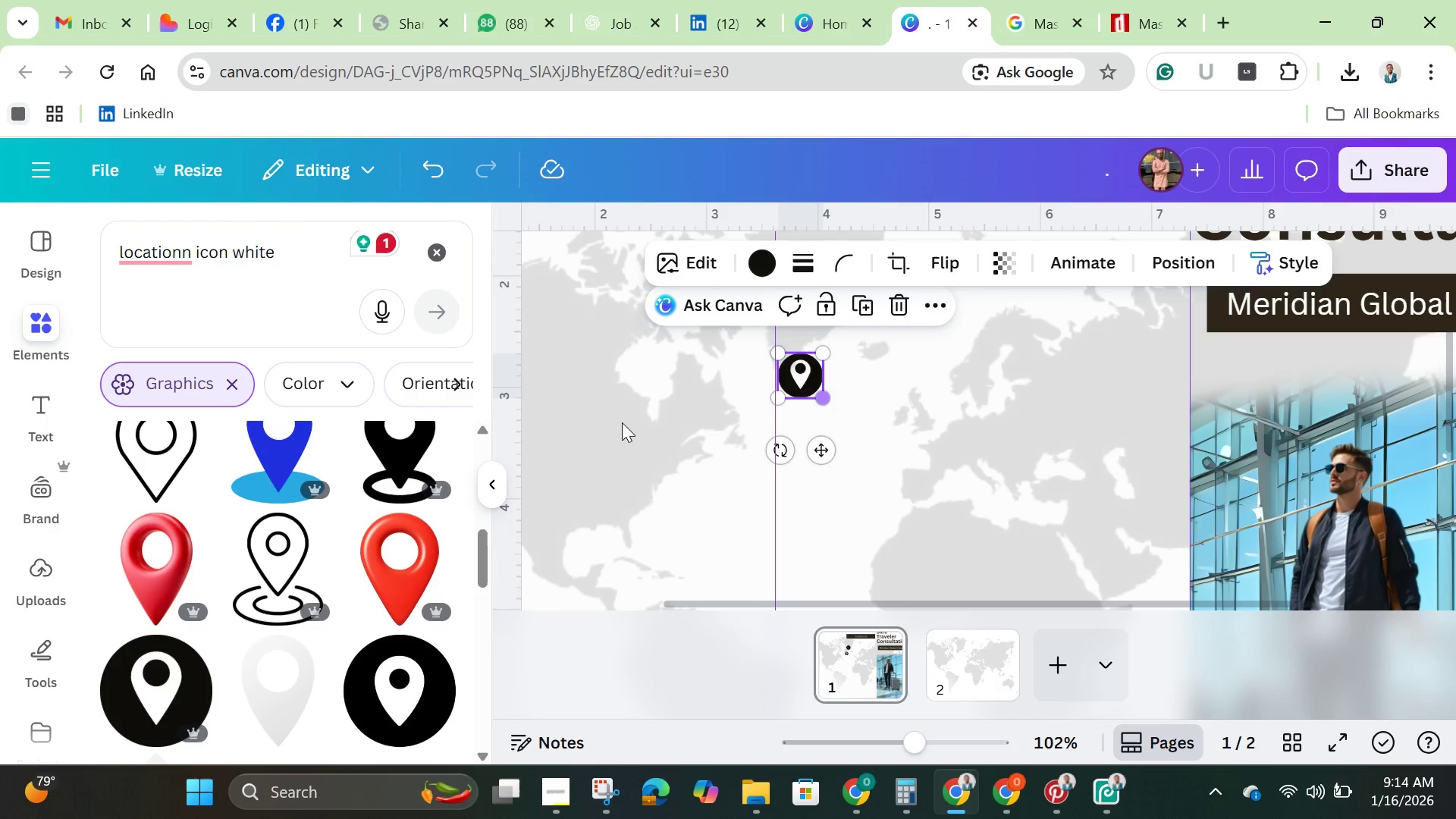 
wait(5.31)
 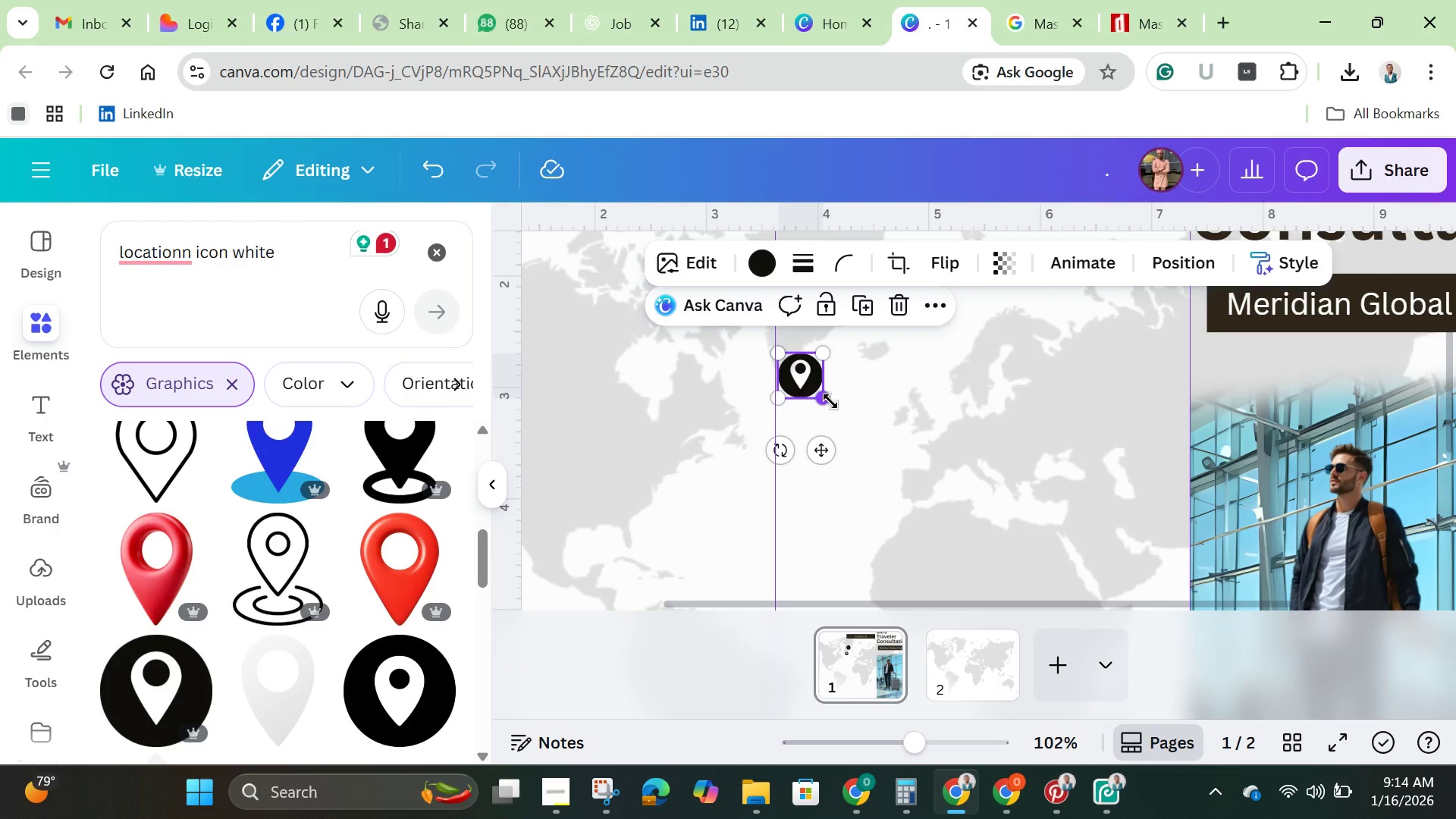 
scroll: coordinate [632, 434], scroll_direction: up, amount: 1.0
 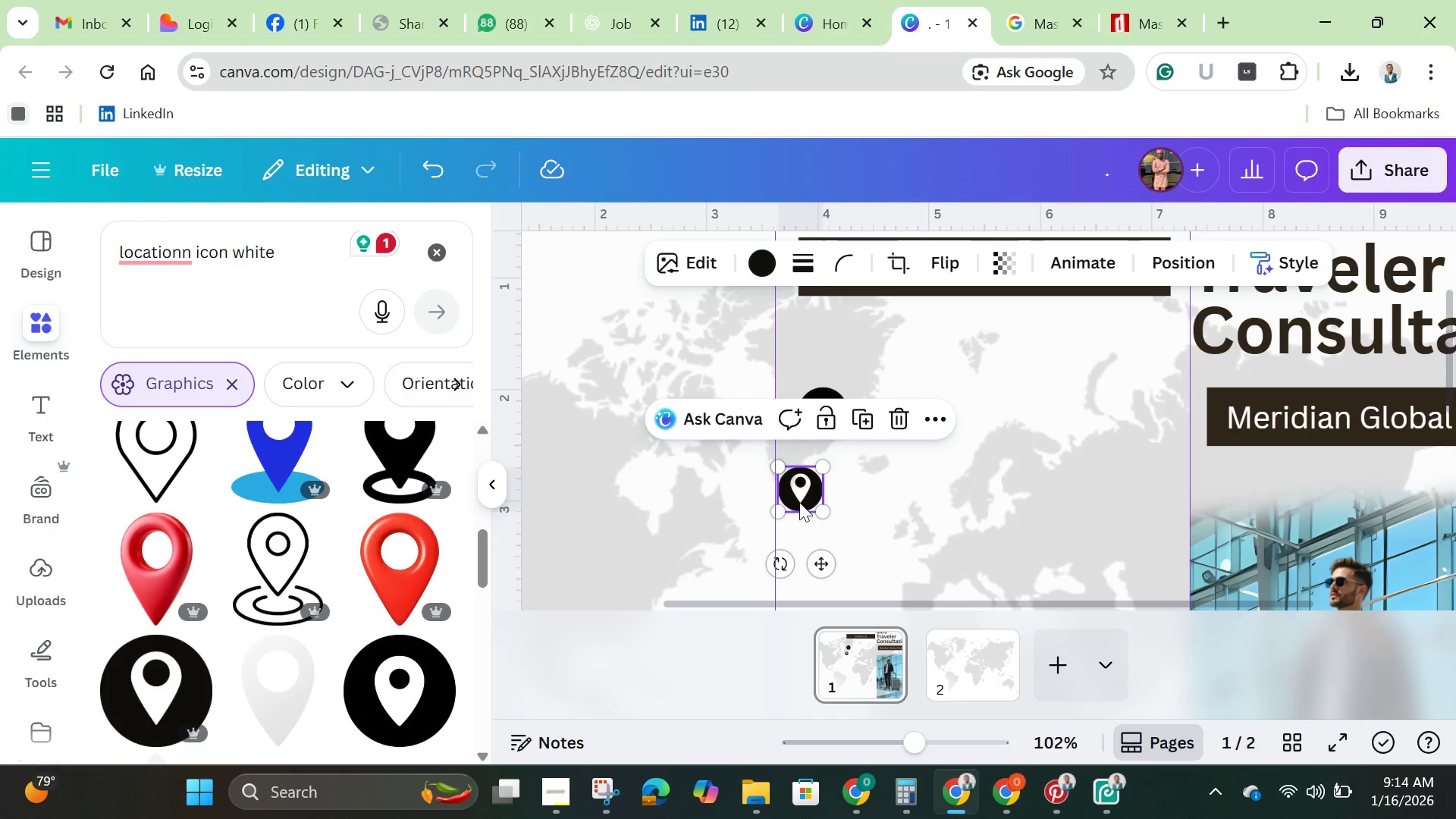 
left_click_drag(start_coordinate=[801, 494], to_coordinate=[824, 494])
 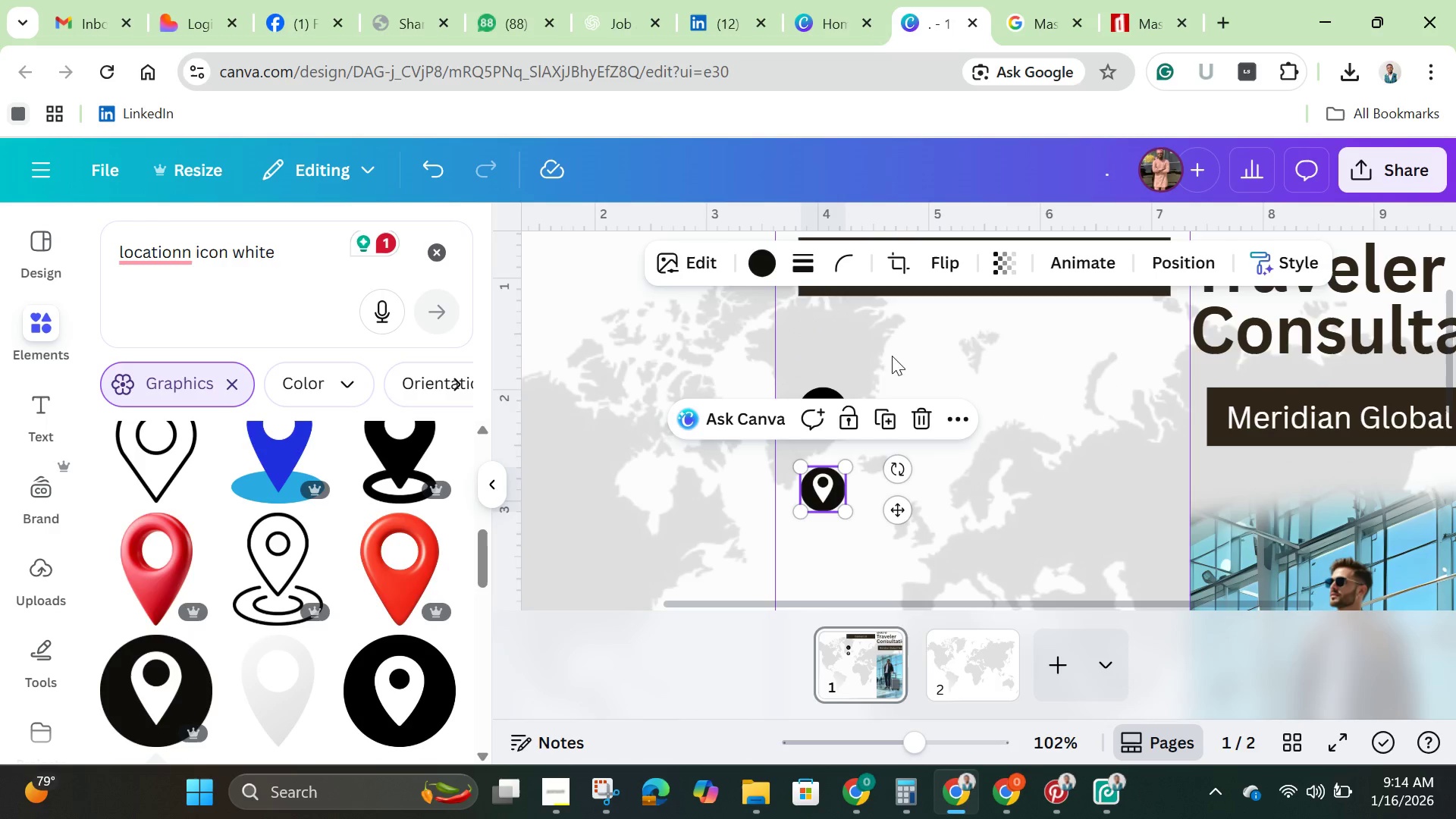 
left_click([899, 356])
 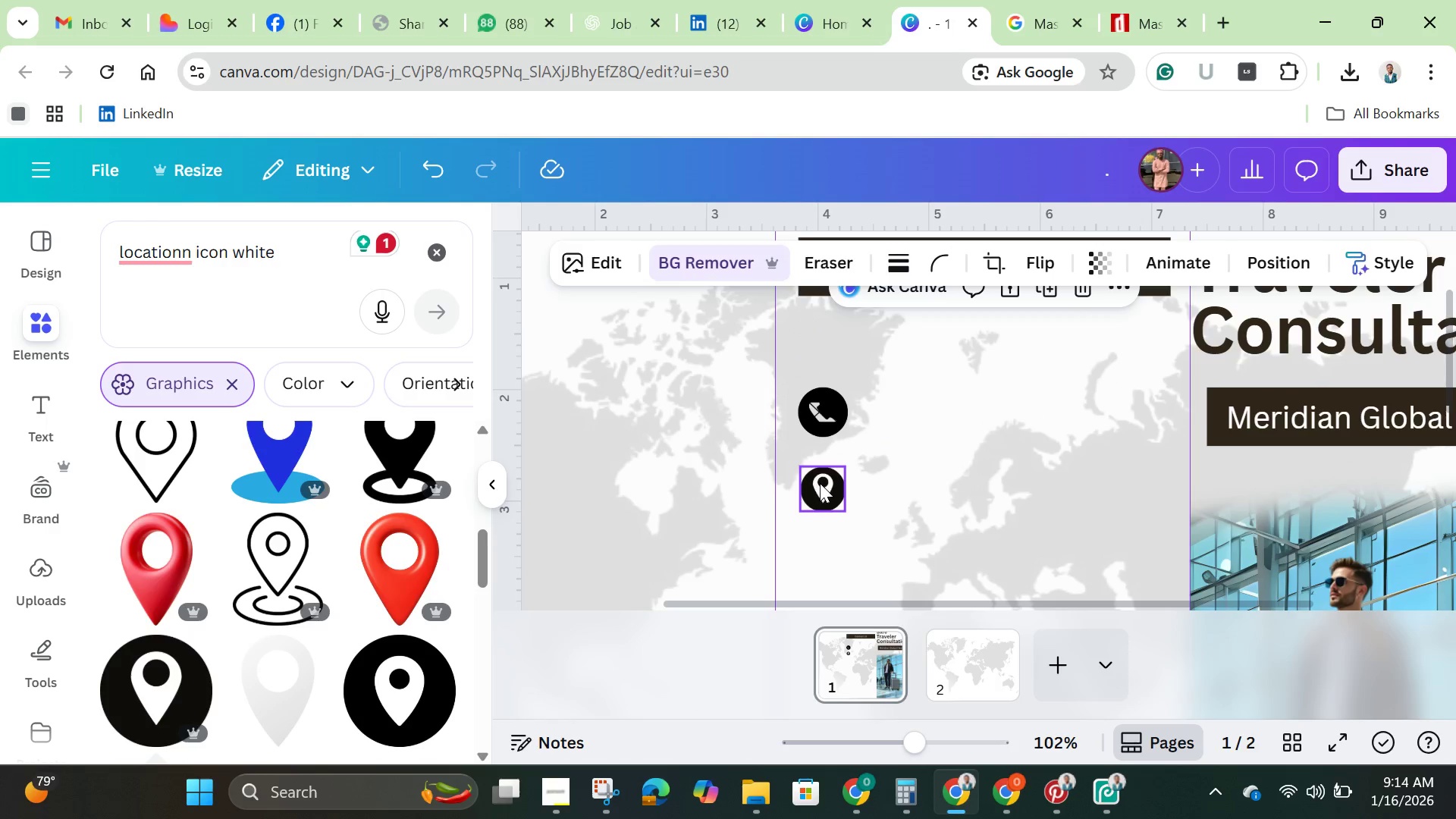 
left_click_drag(start_coordinate=[820, 483], to_coordinate=[828, 553])
 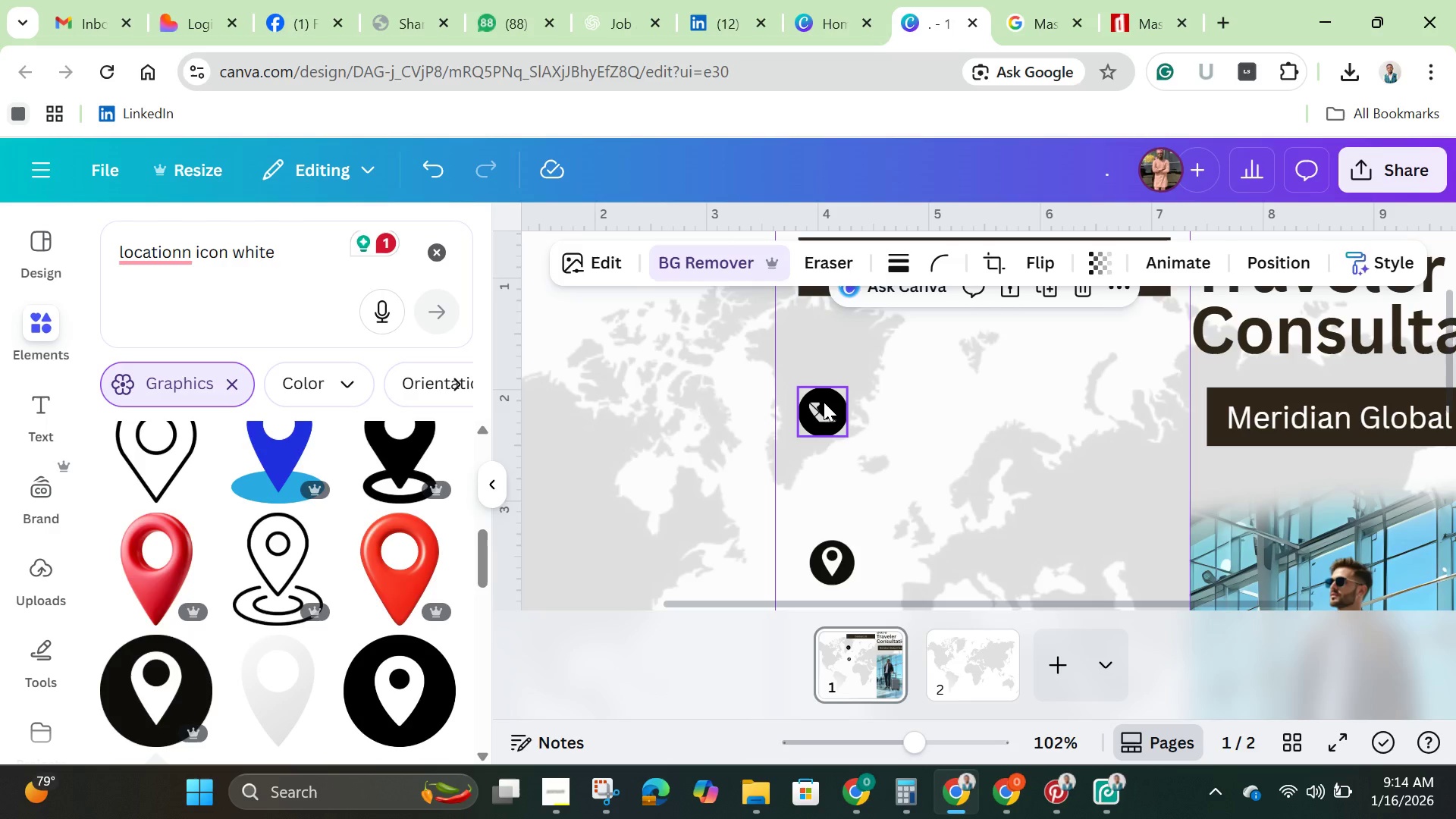 
left_click_drag(start_coordinate=[827, 406], to_coordinate=[832, 494])
 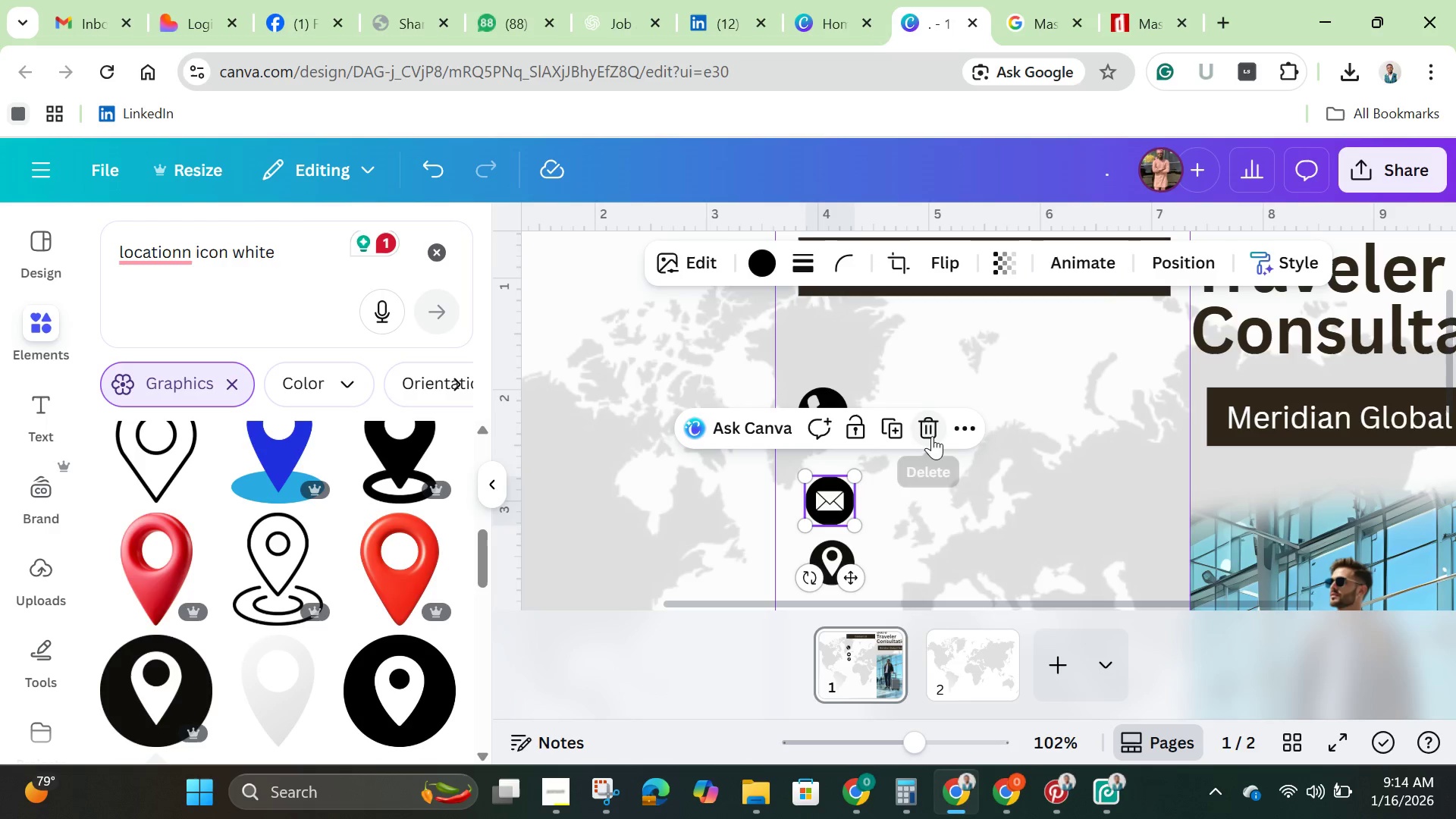 
scroll: coordinate [932, 436], scroll_direction: up, amount: 1.0
 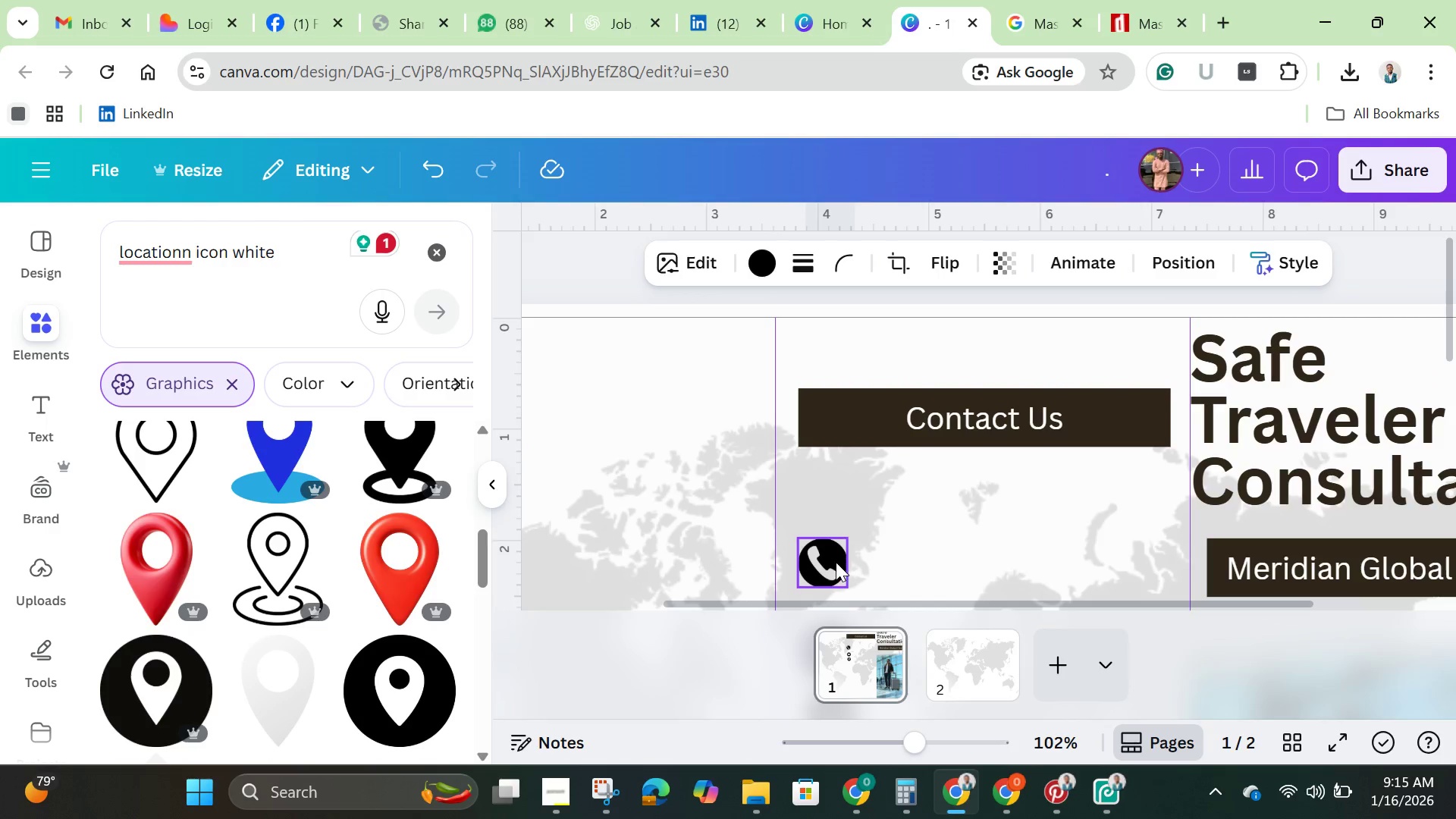 
left_click_drag(start_coordinate=[833, 561], to_coordinate=[836, 510])
 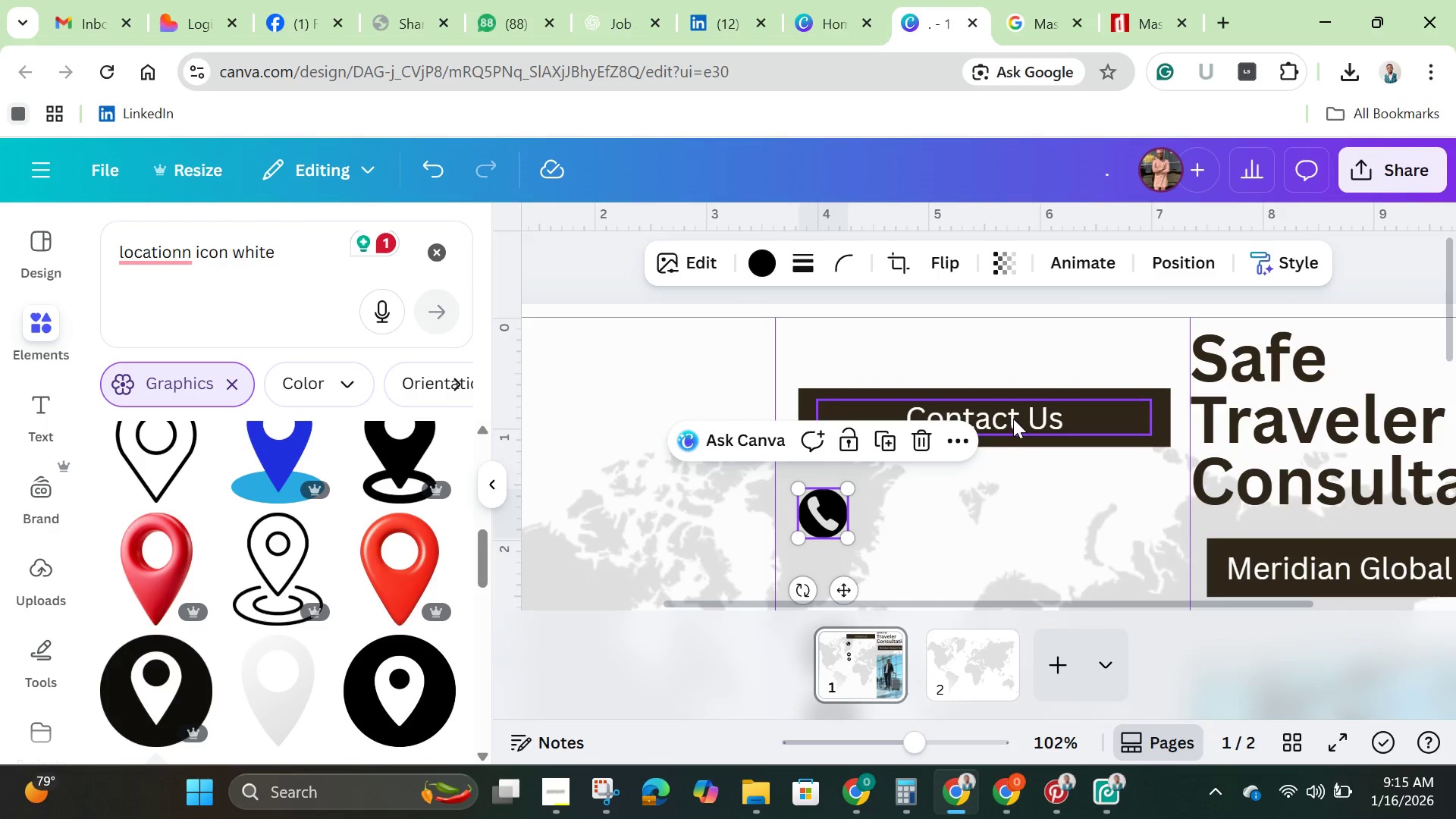 
left_click([1015, 419])
 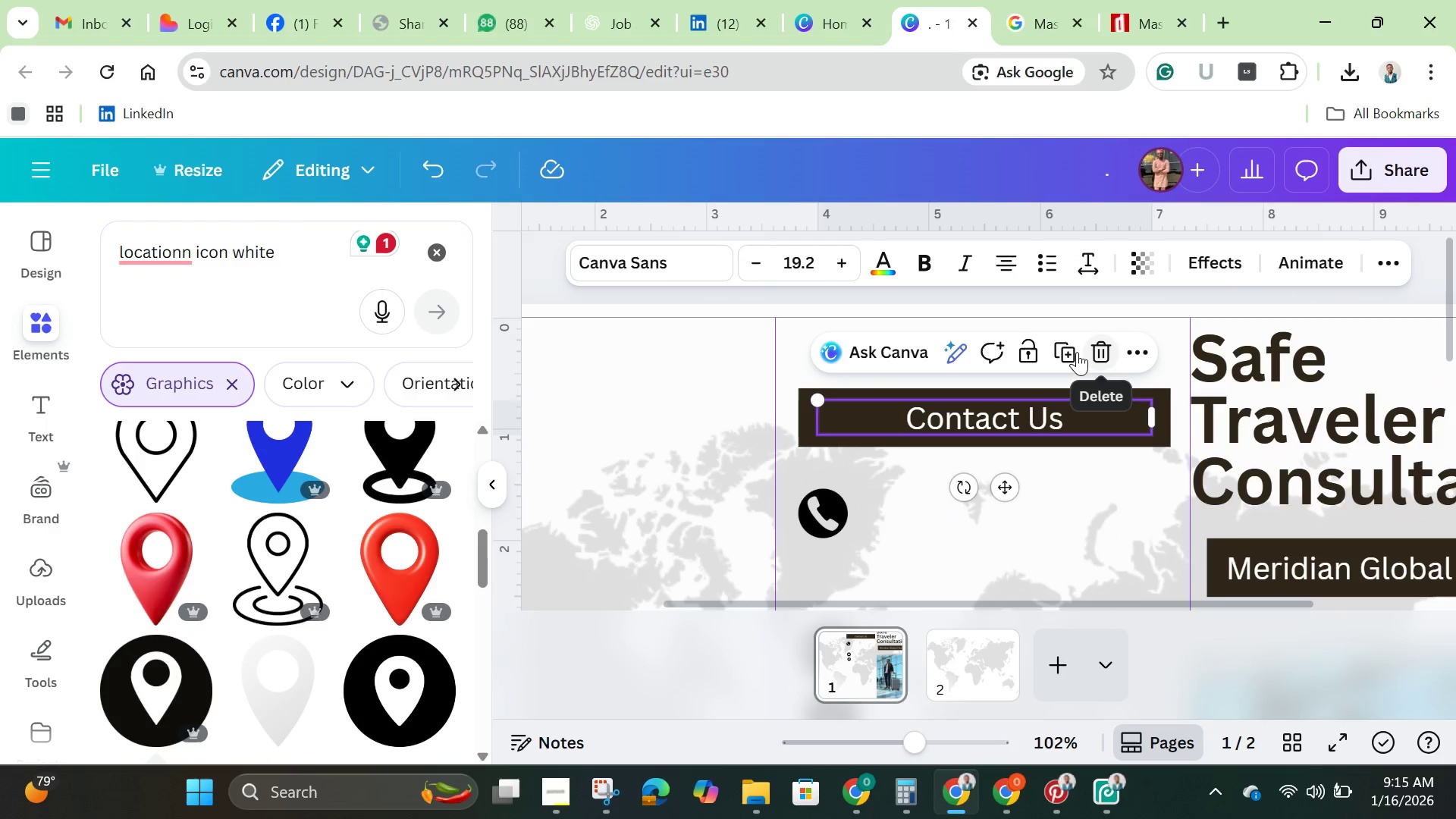 
left_click([1074, 352])
 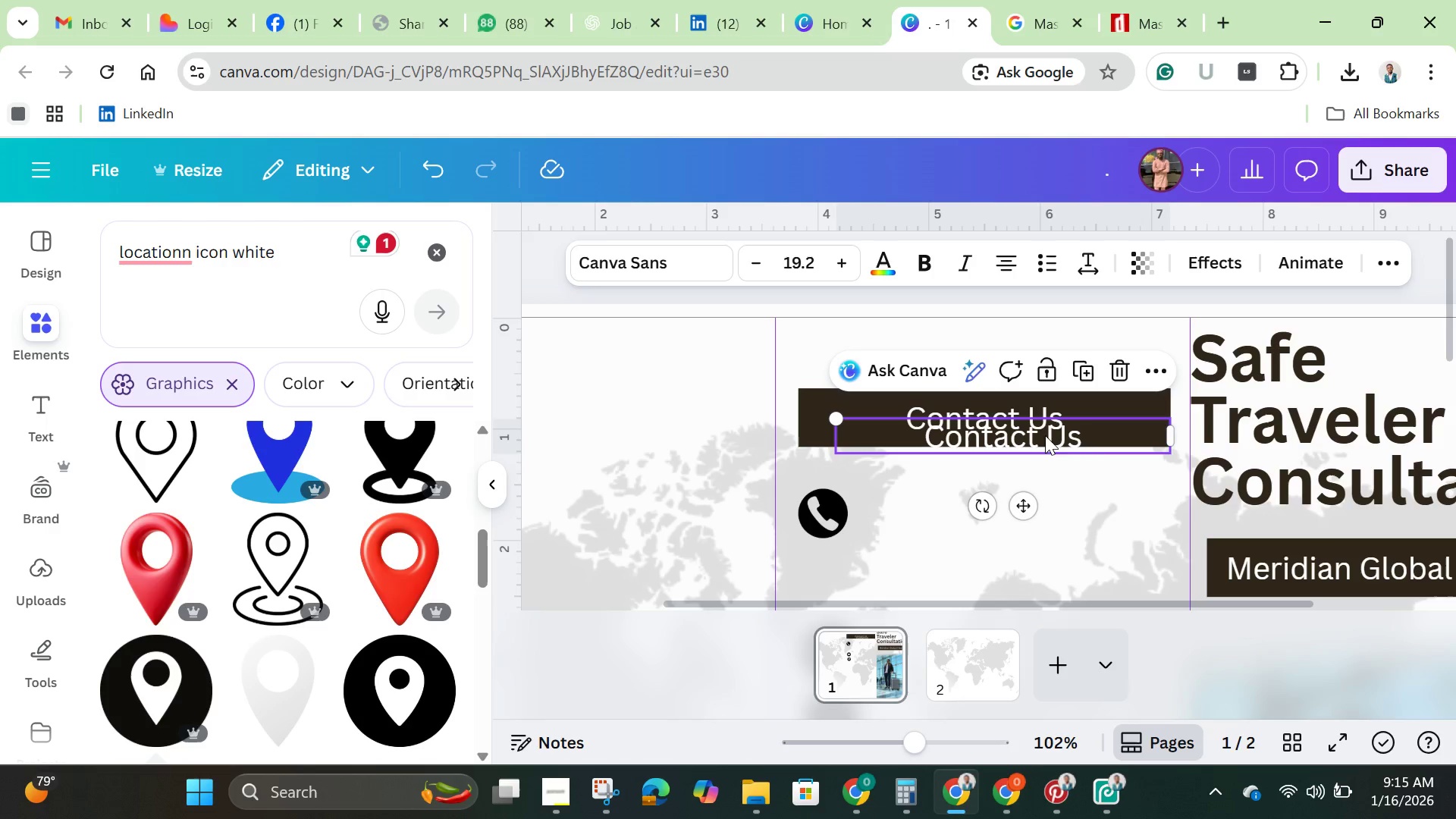 
left_click_drag(start_coordinate=[1045, 435], to_coordinate=[1037, 510])
 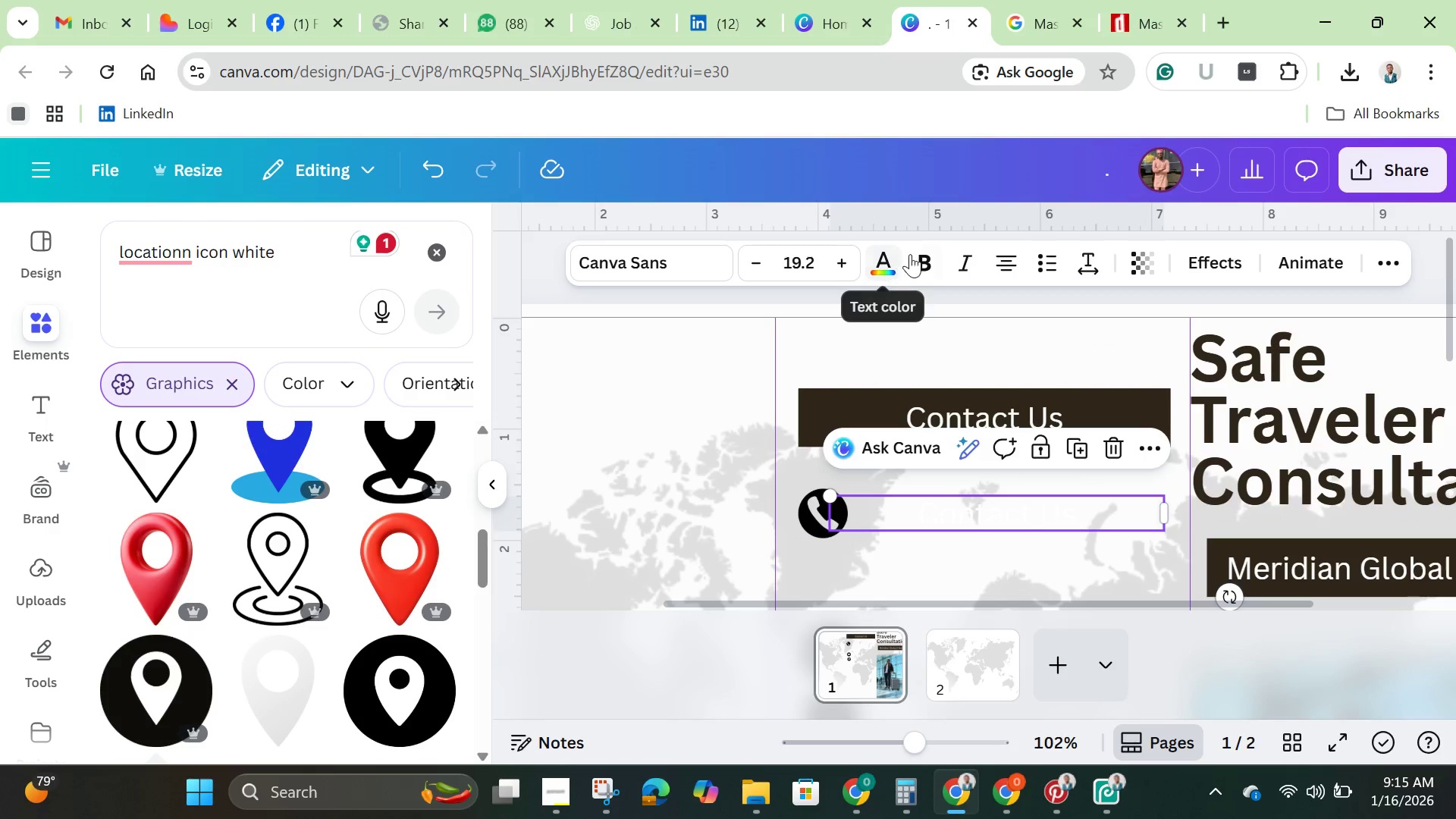 
left_click([924, 259])
 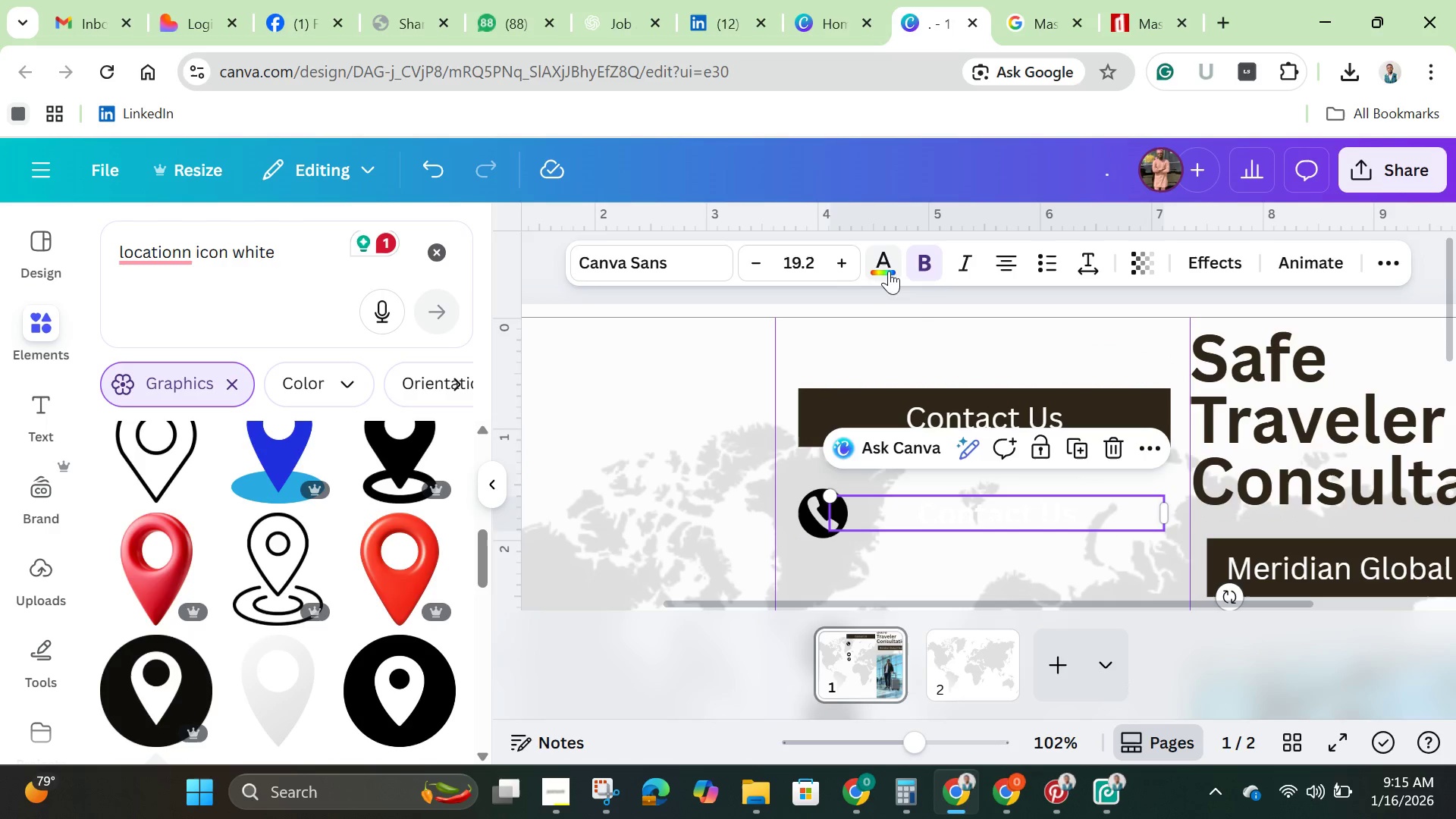 
left_click([886, 269])
 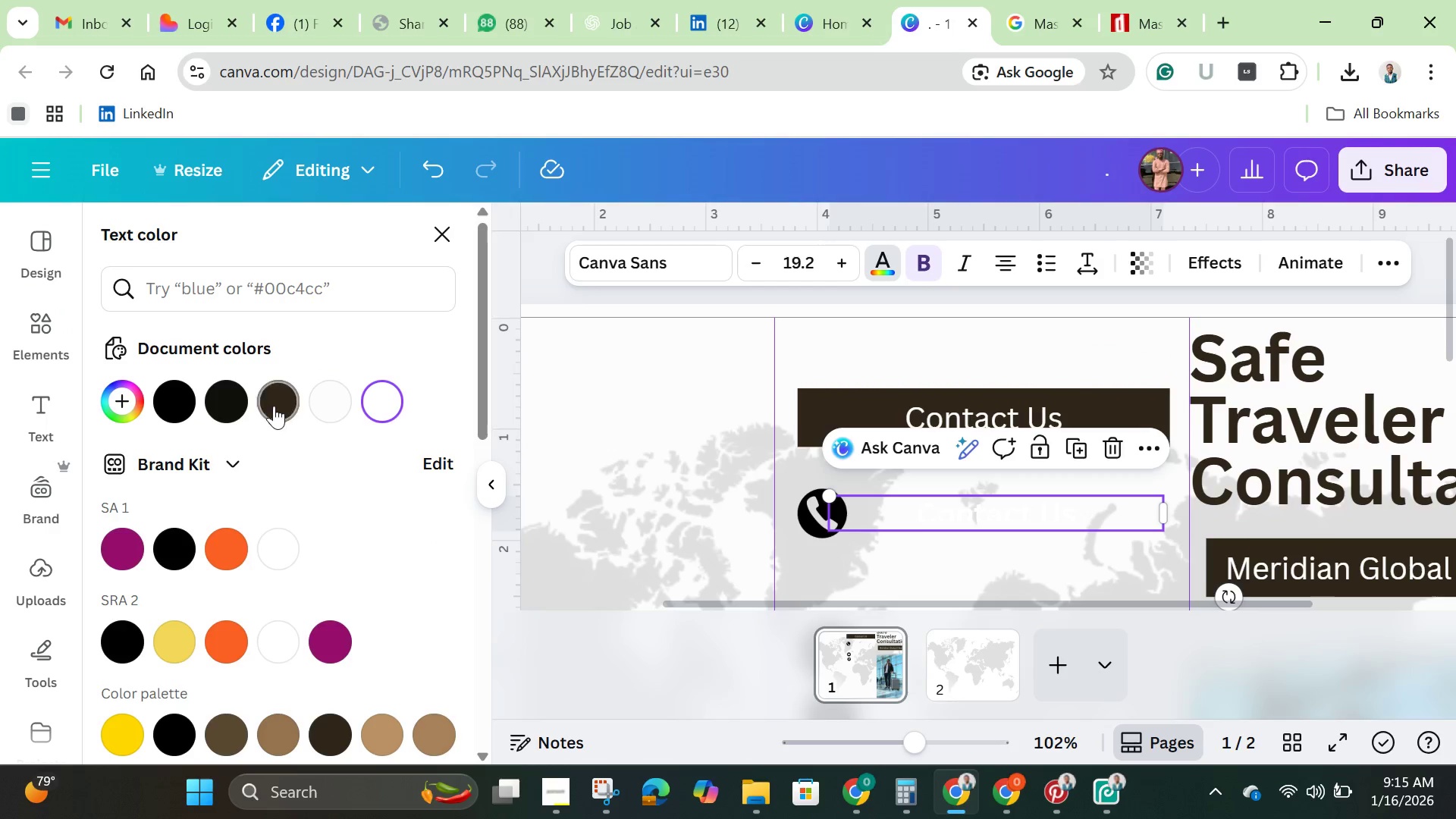 
left_click([278, 399])
 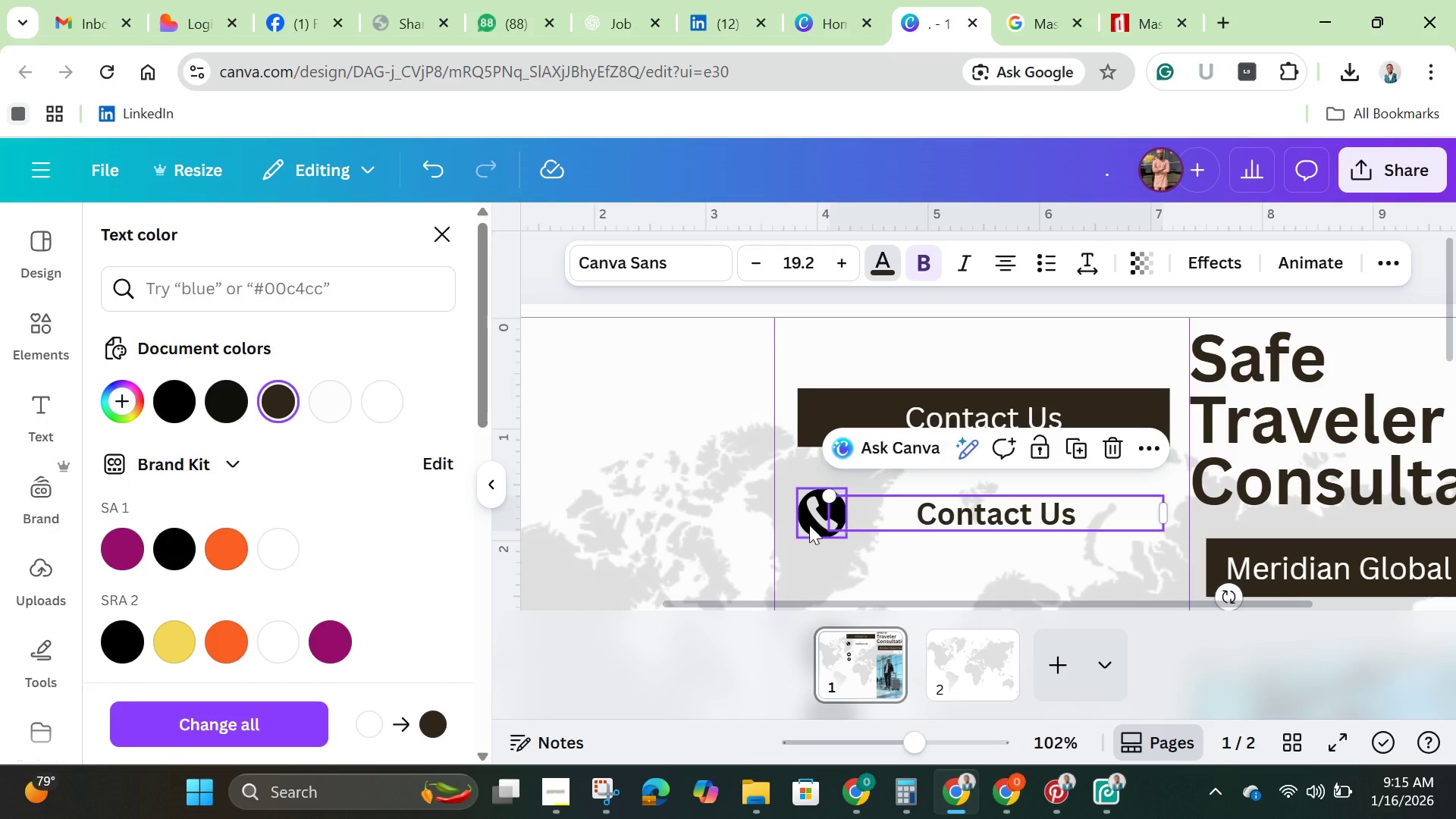 
left_click([809, 522])
 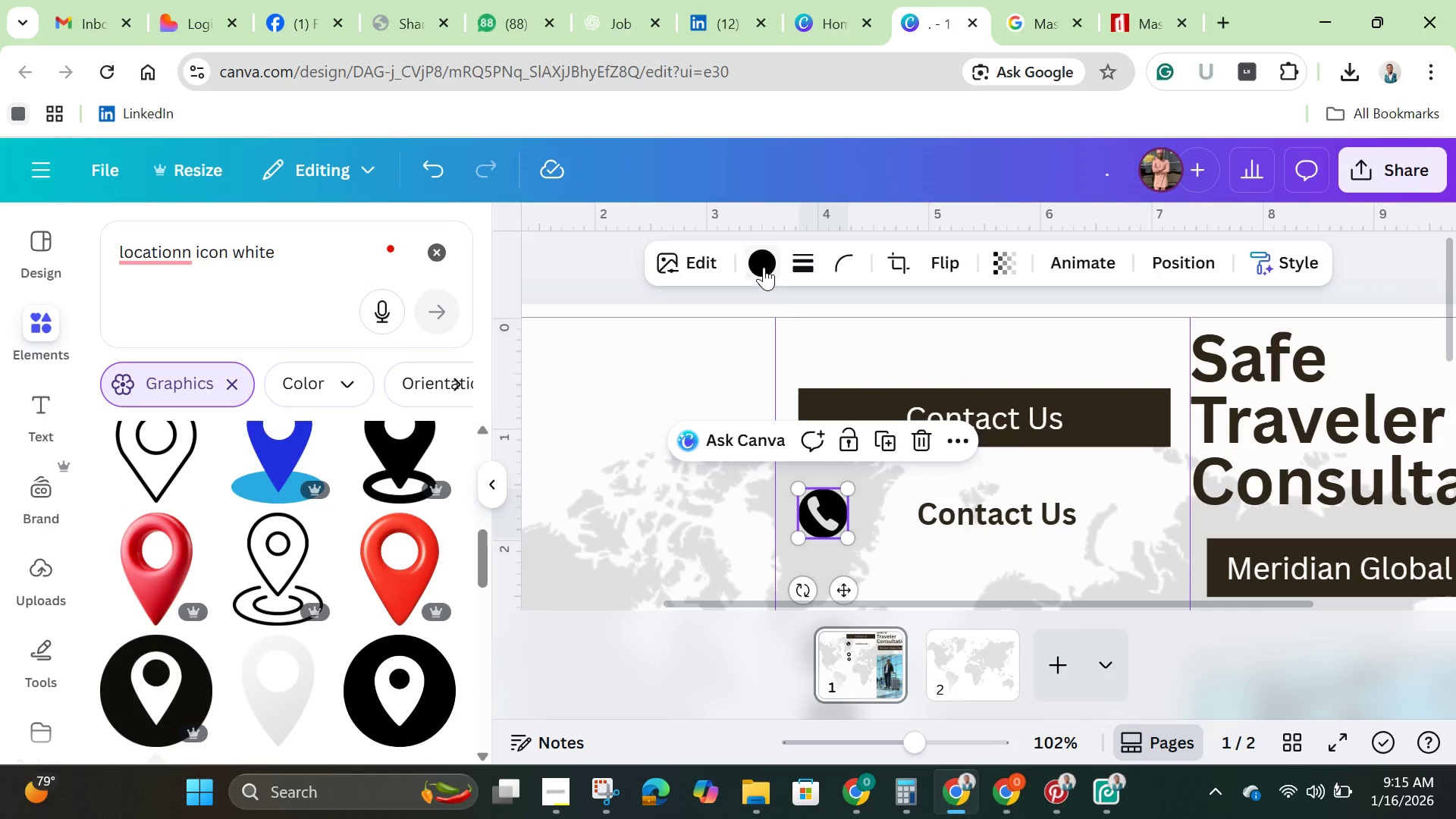 
left_click([759, 264])
 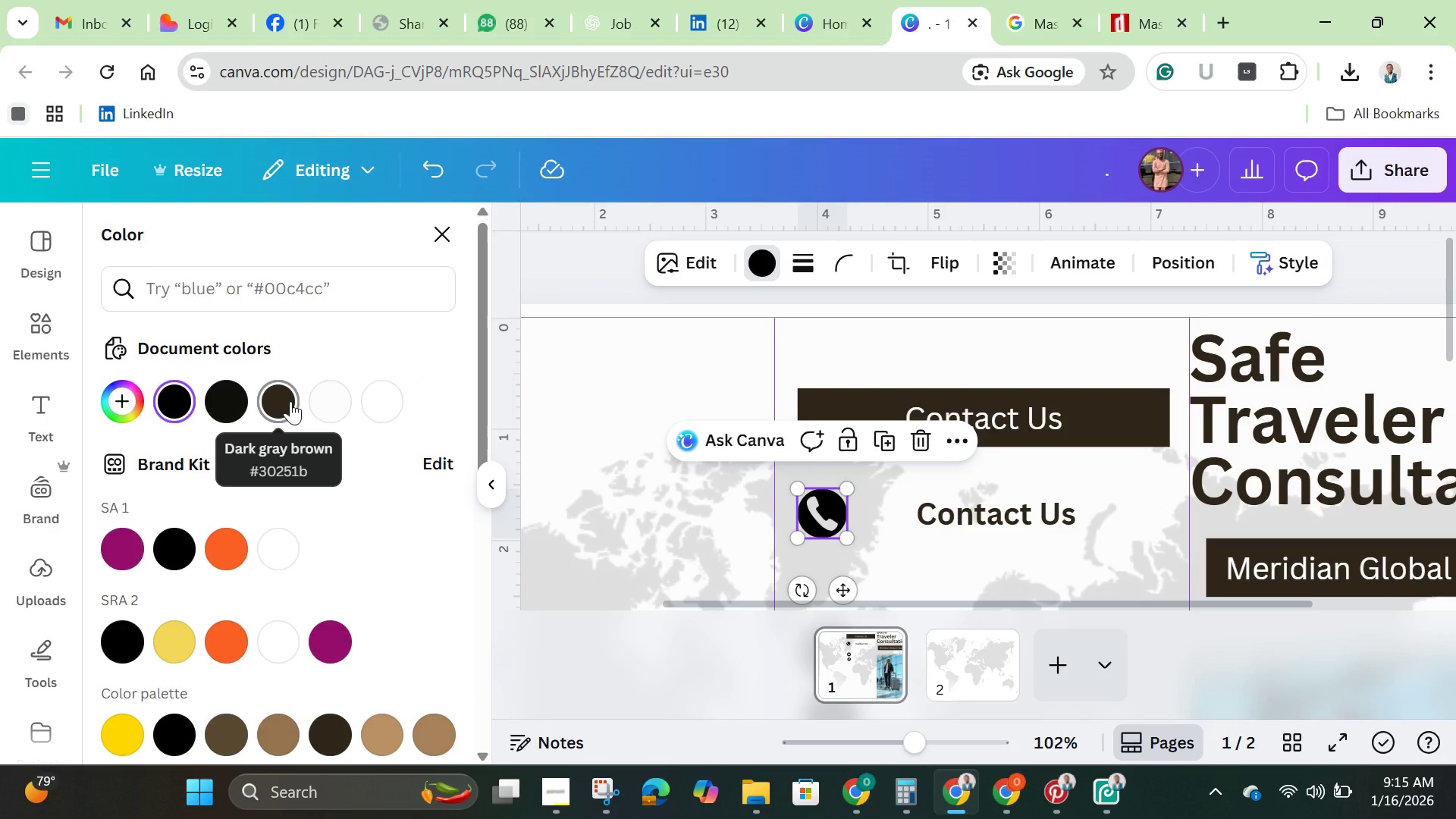 
left_click([290, 401])
 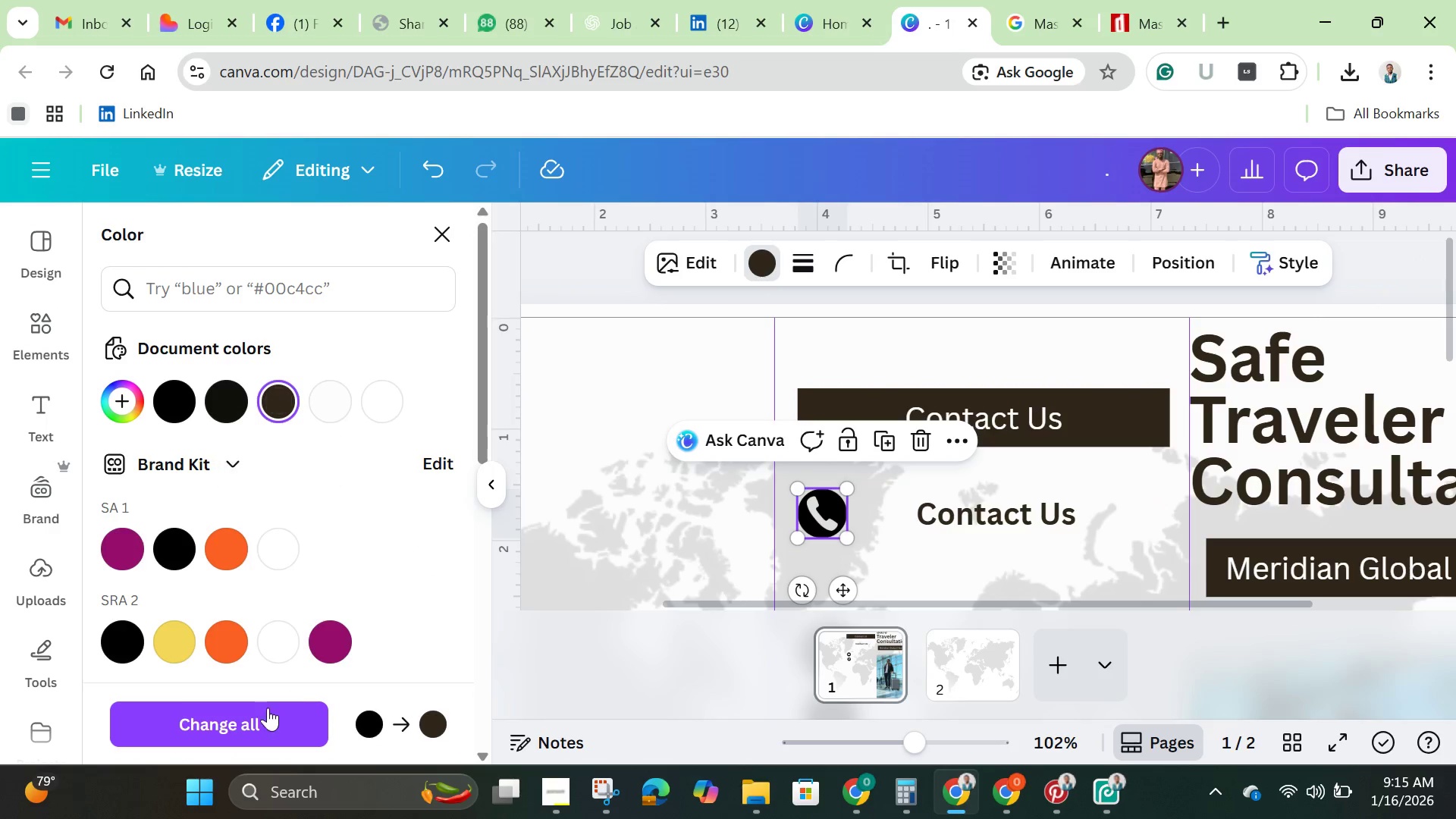 
mouse_move([287, 692])
 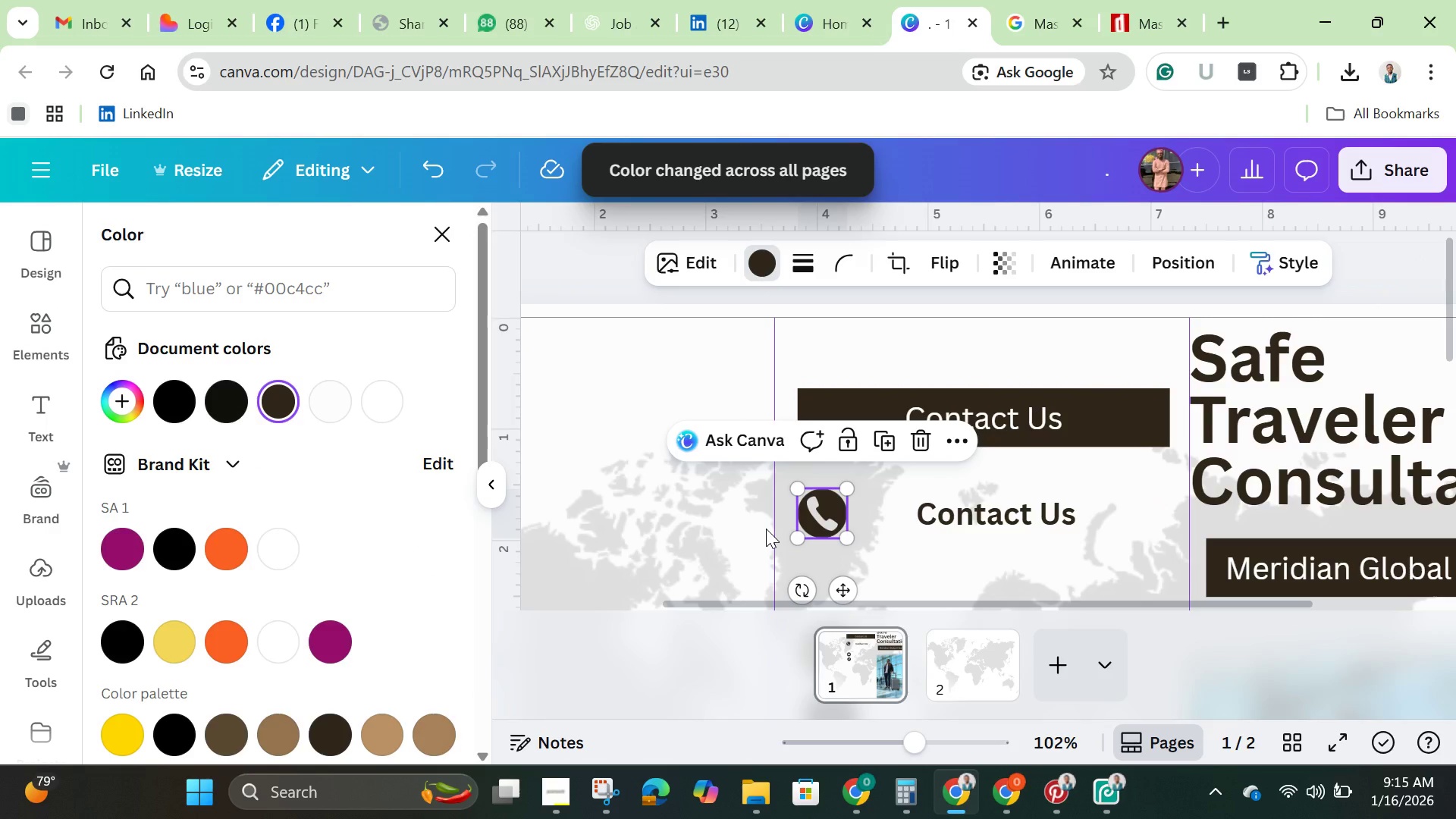 
scroll: coordinate [766, 529], scroll_direction: down, amount: 1.0
 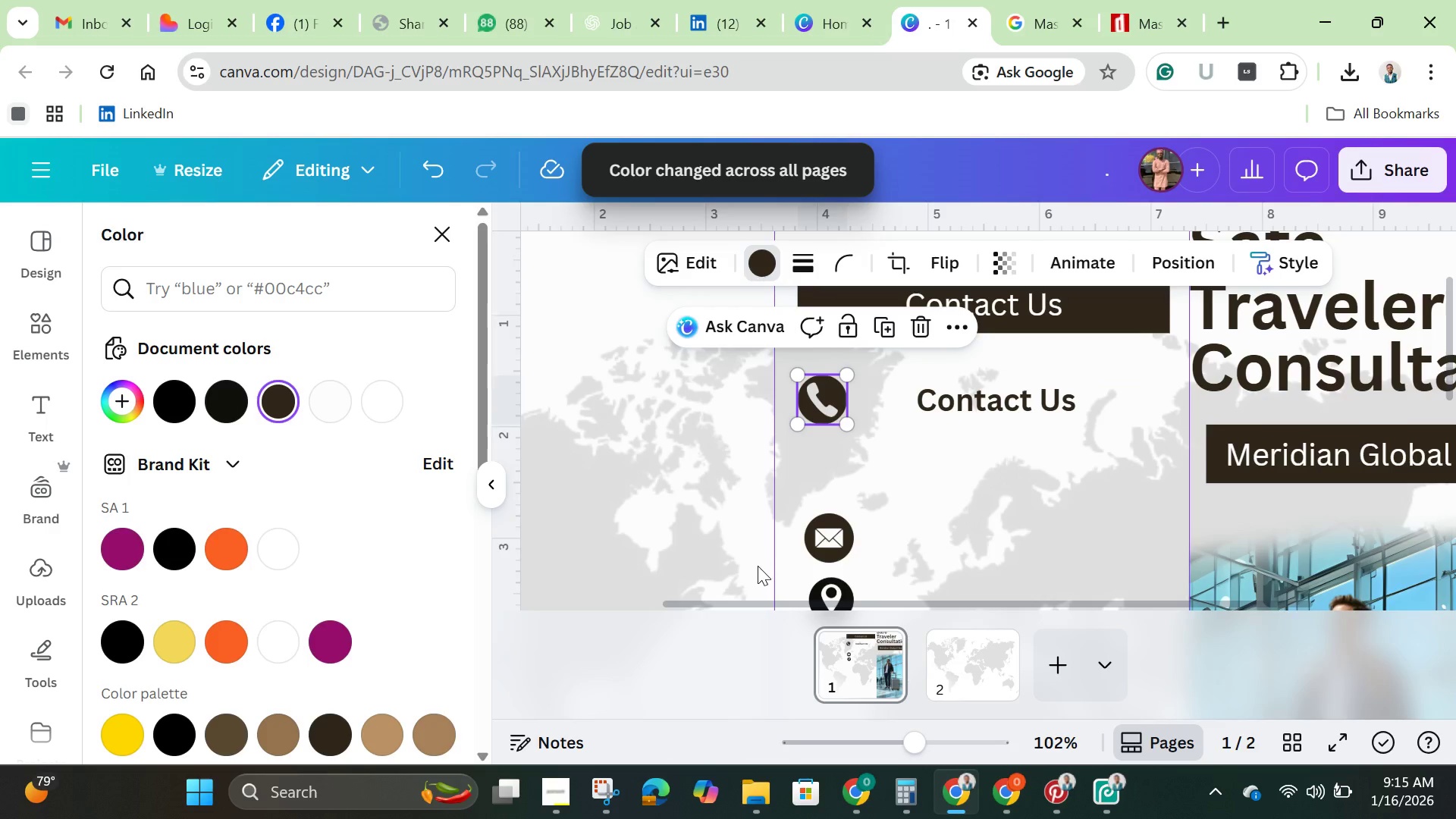 
left_click([815, 538])
 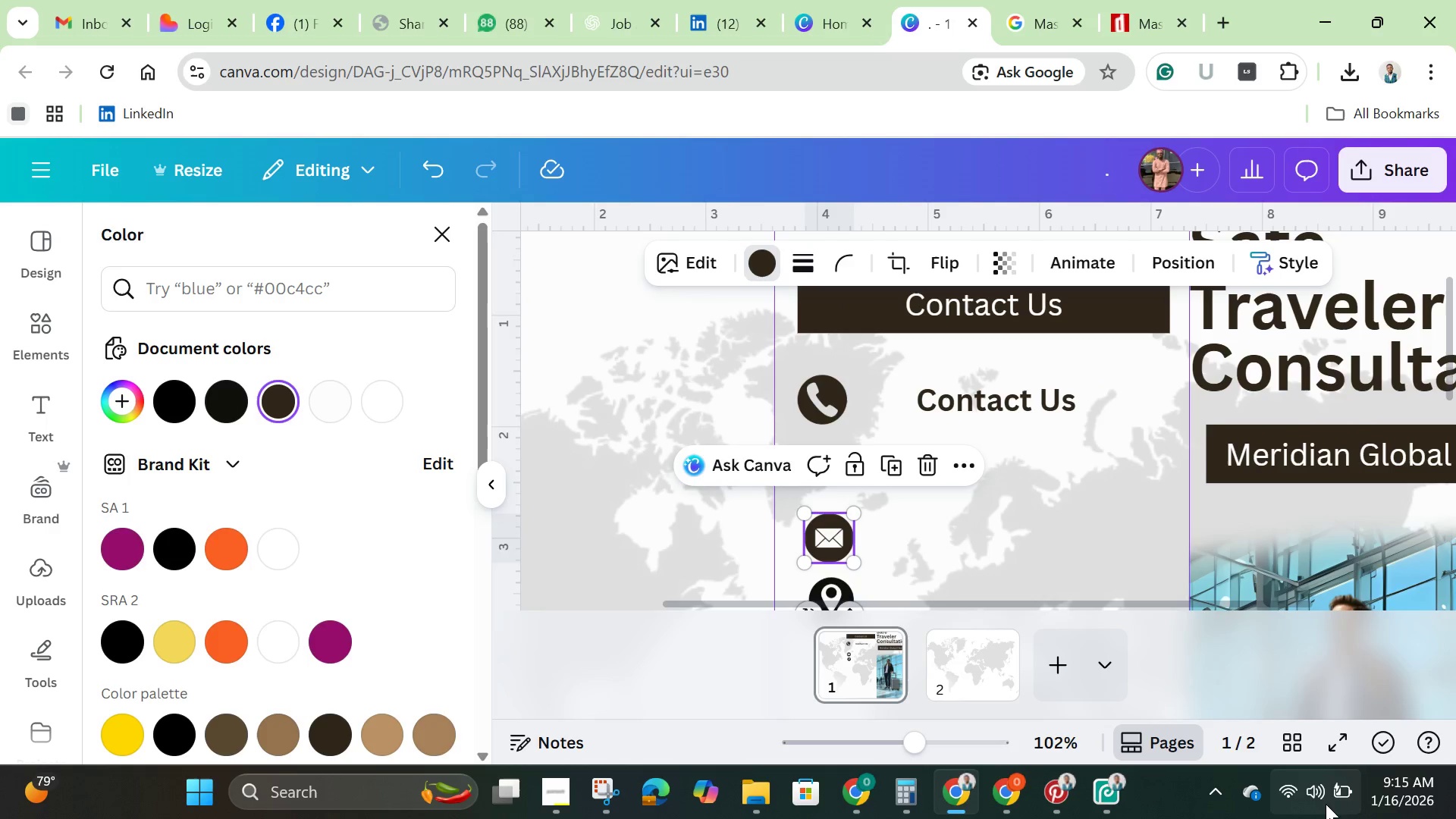 
left_click([1337, 789])
 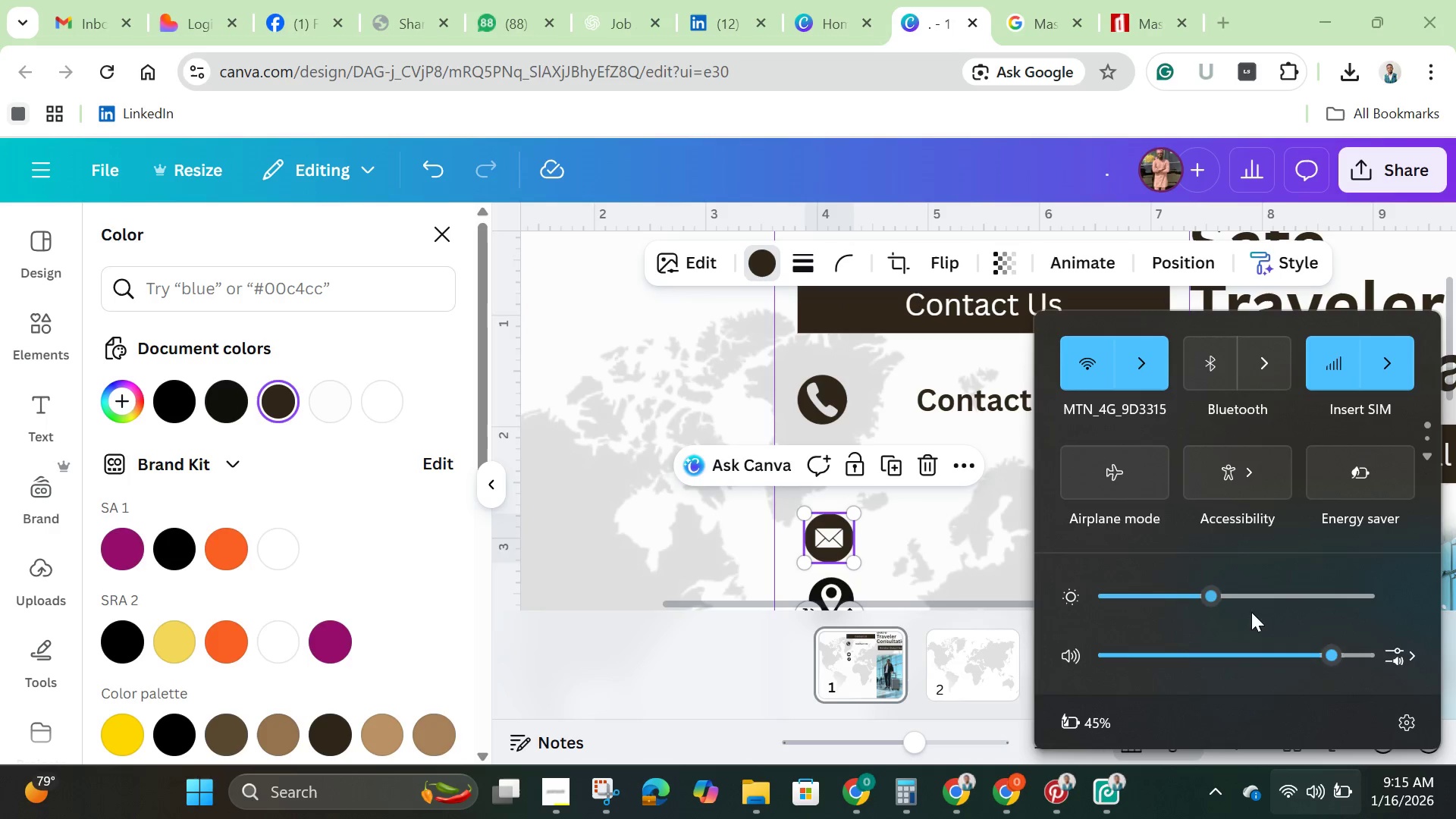 
left_click([1272, 597])
 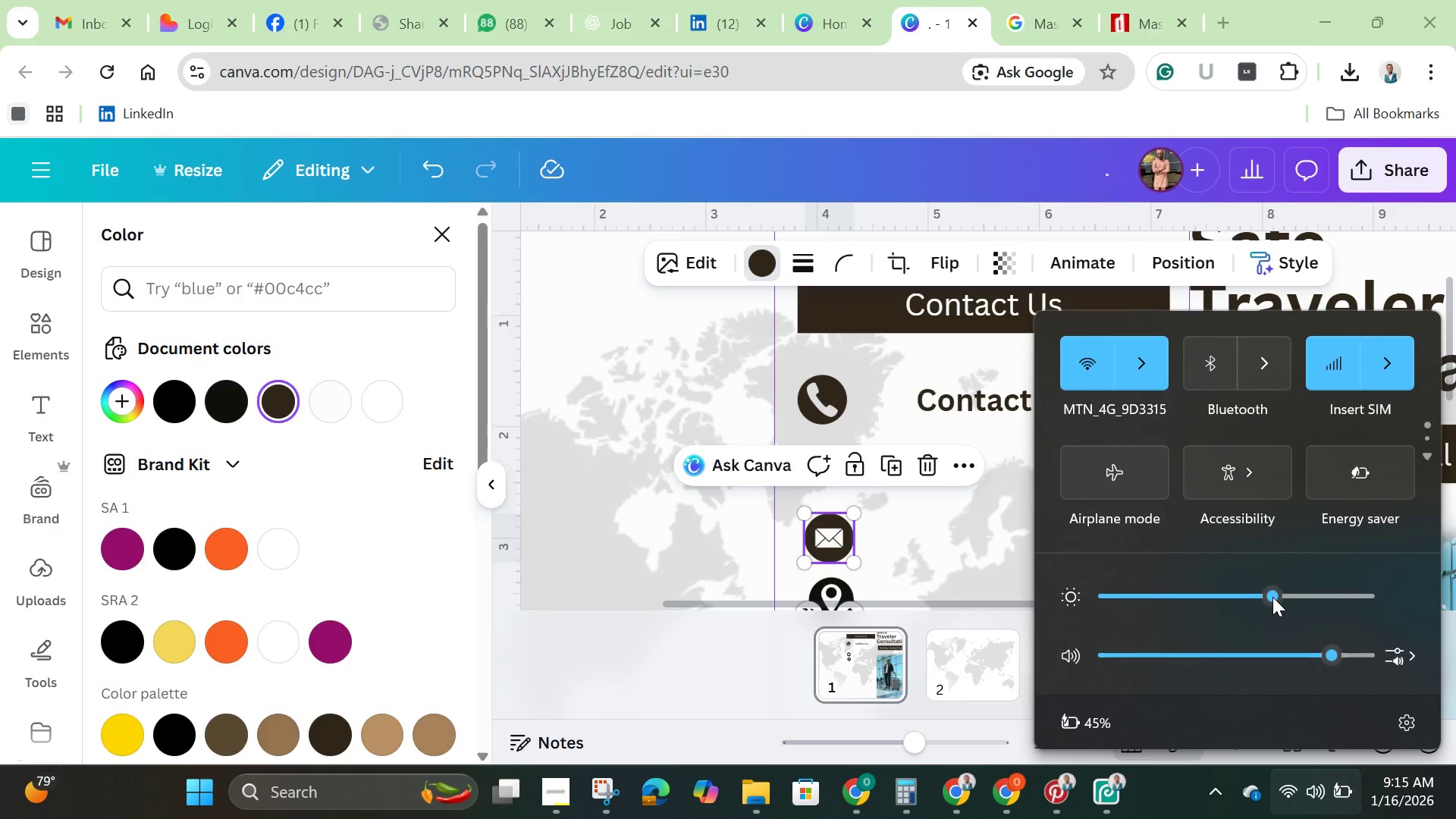 
left_click([1272, 597])
 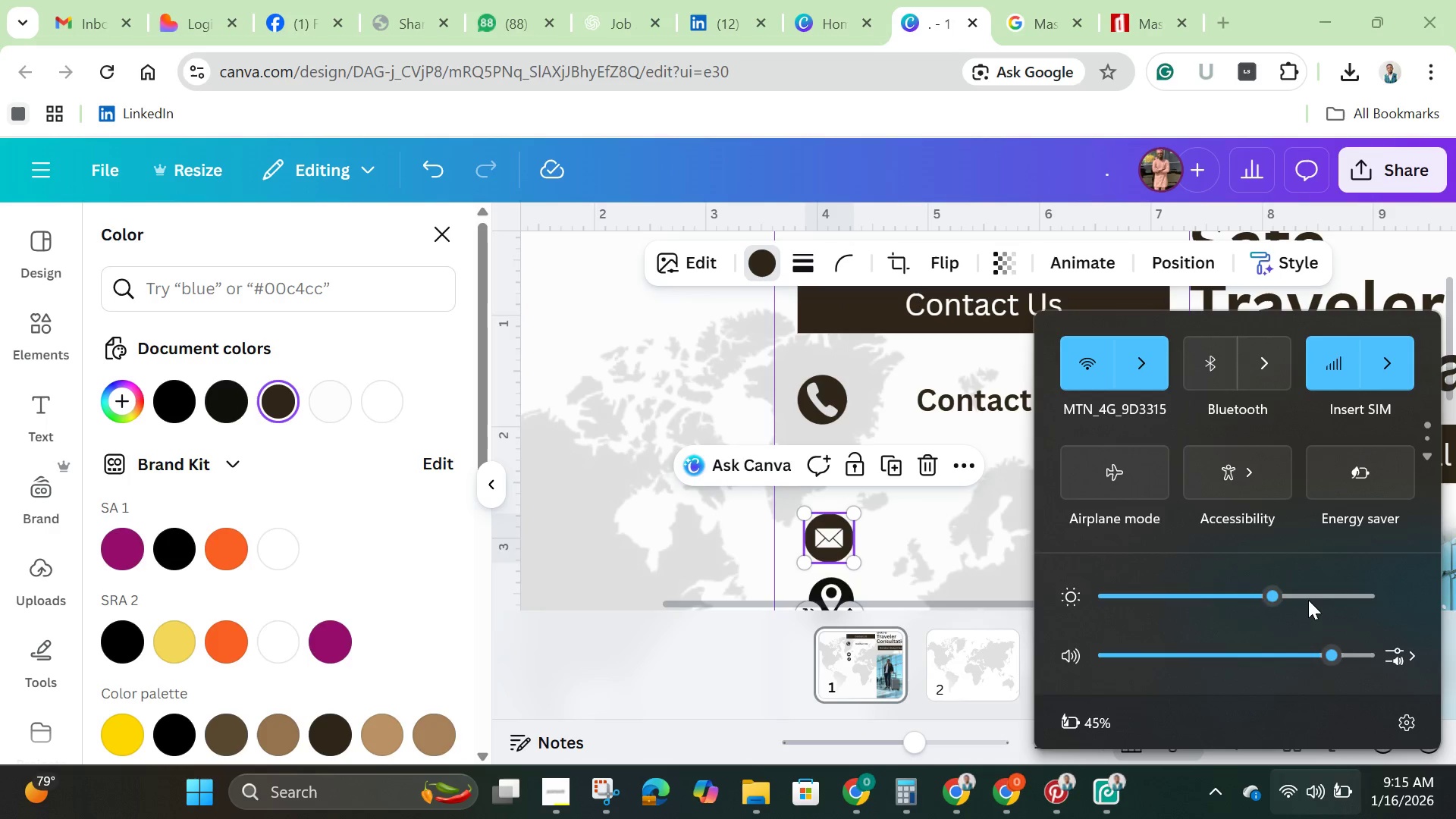 
left_click([1309, 600])
 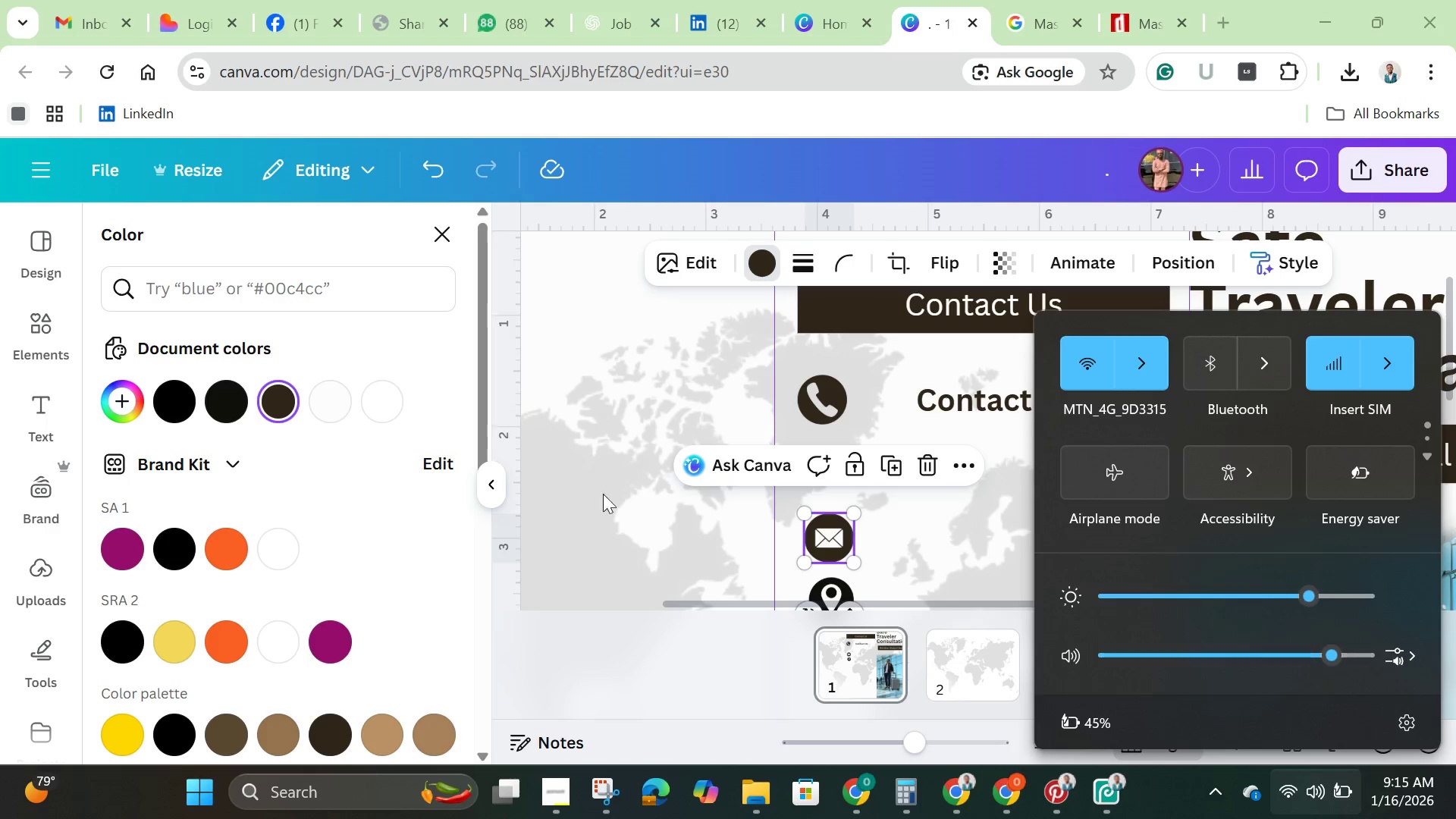 
wait(7.77)
 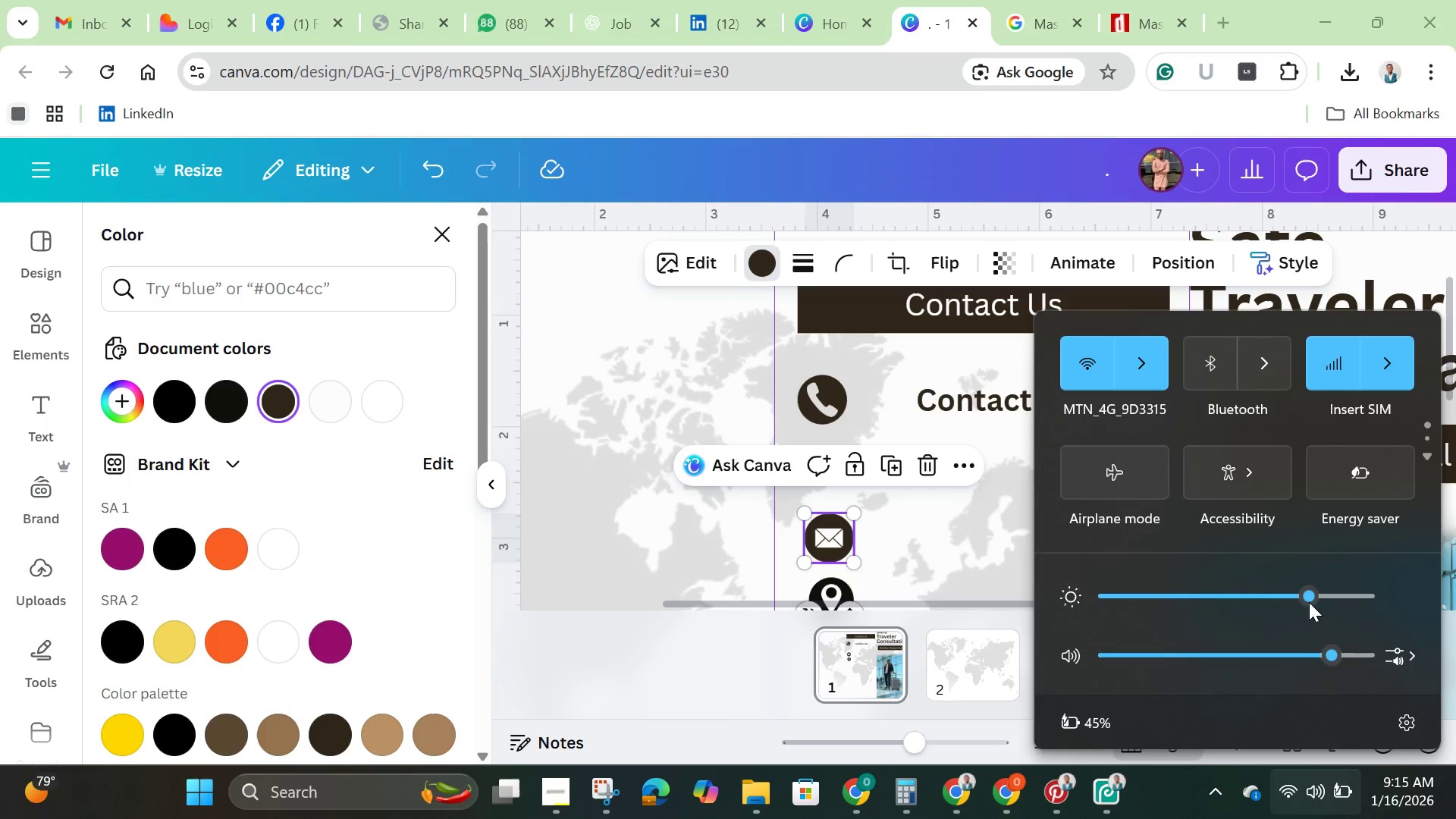 
left_click([836, 582])
 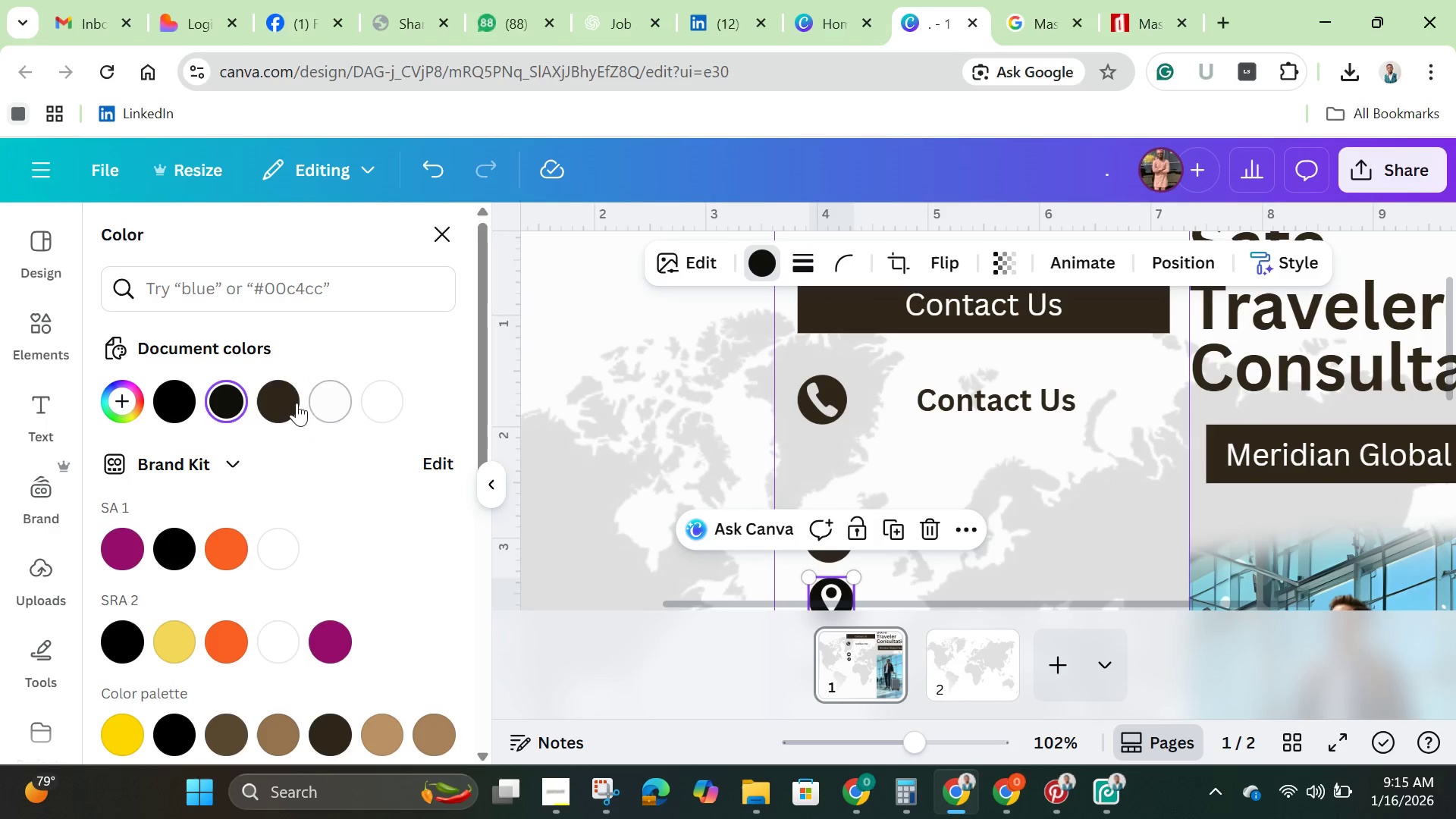 
left_click([280, 400])
 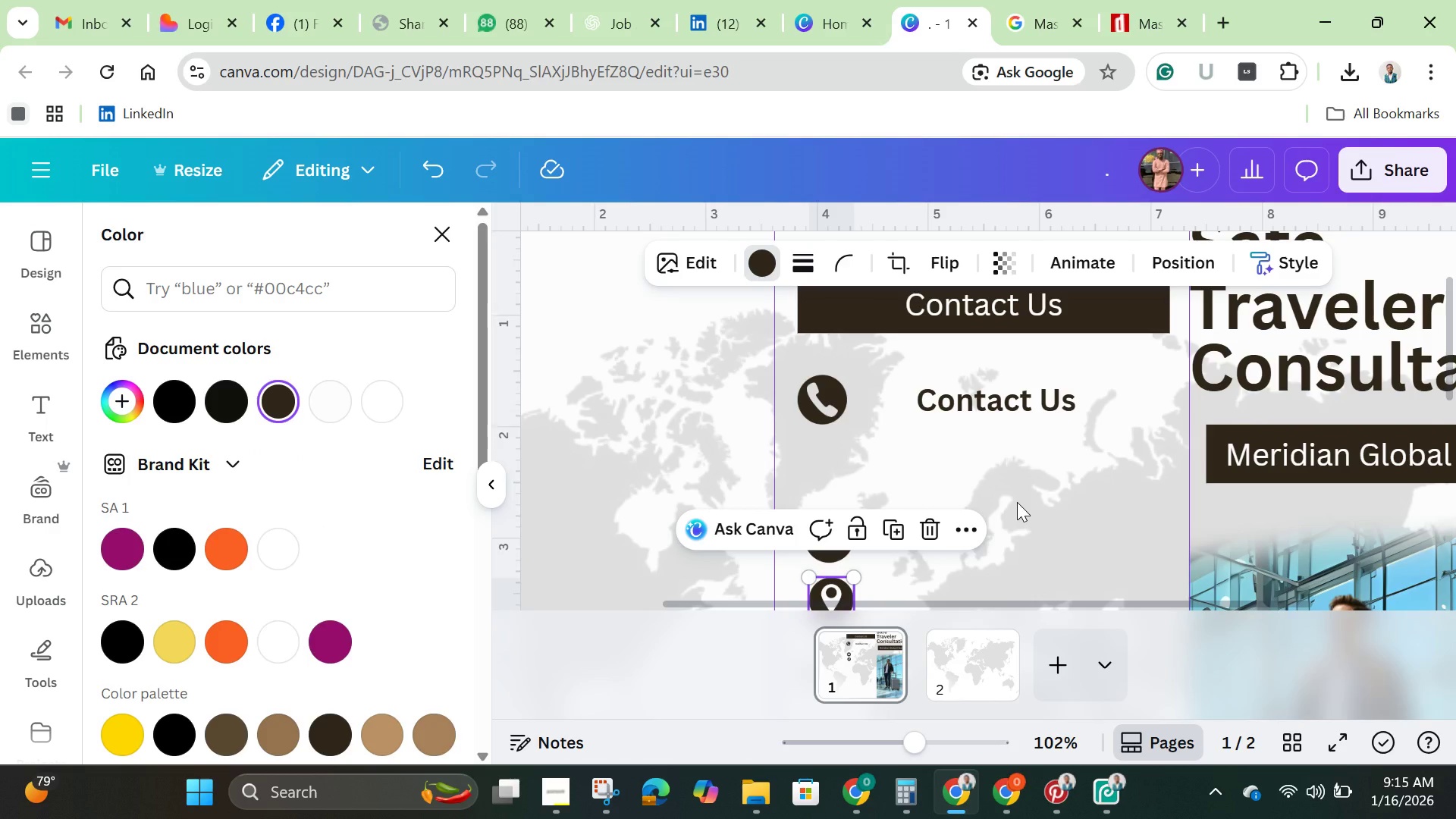 
left_click([1017, 502])
 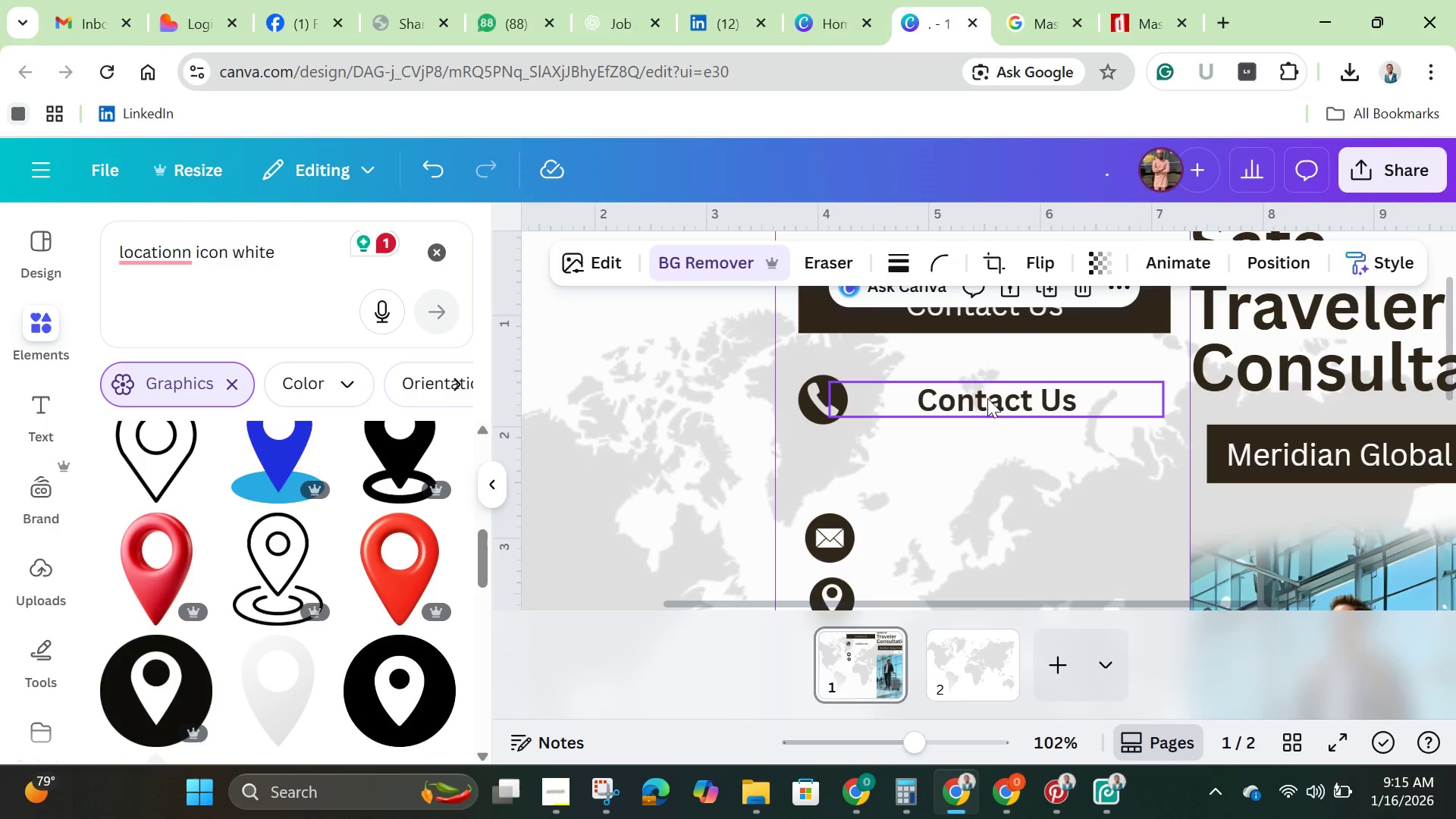 
left_click([989, 397])
 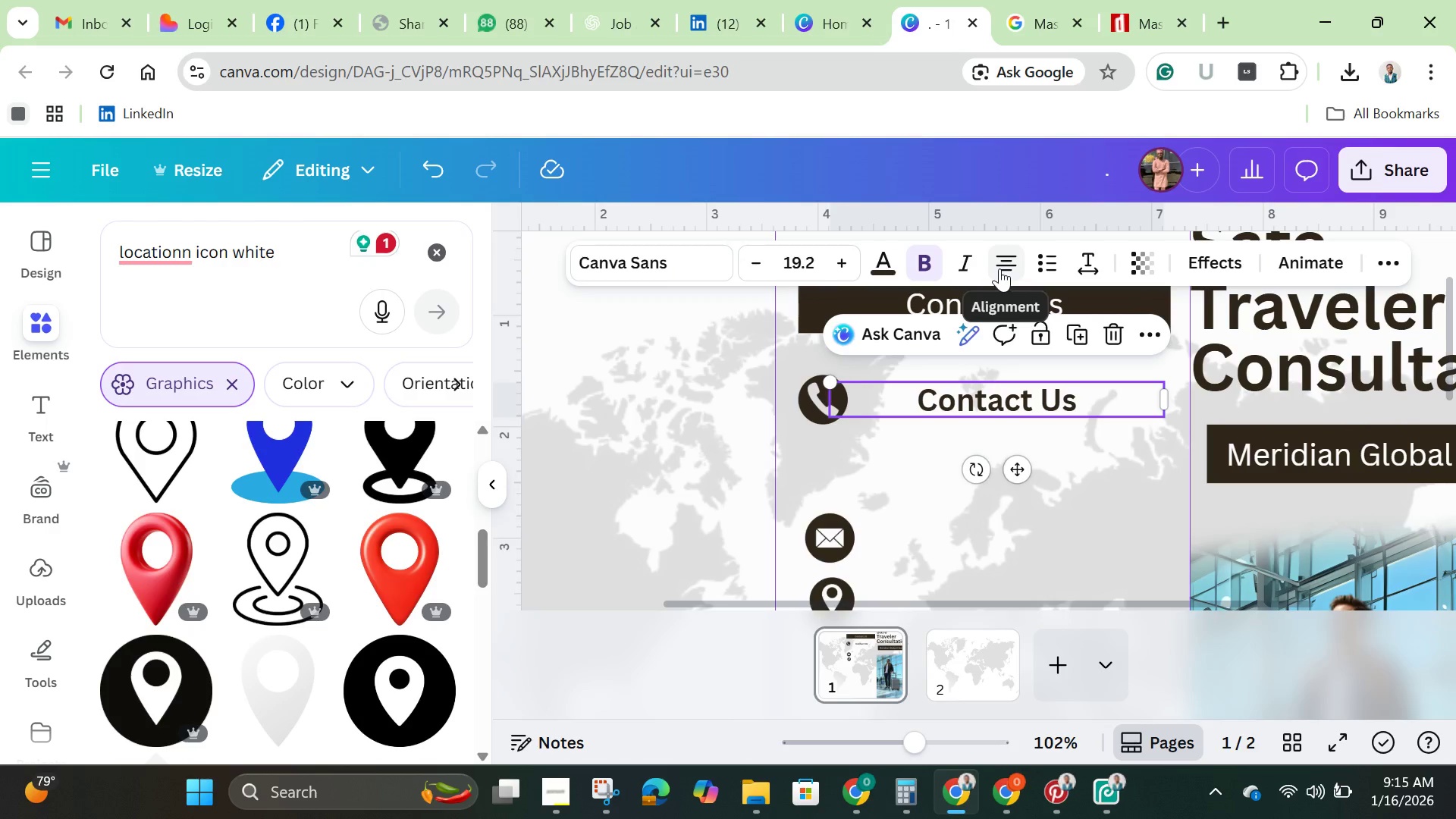 
left_click([1001, 265])
 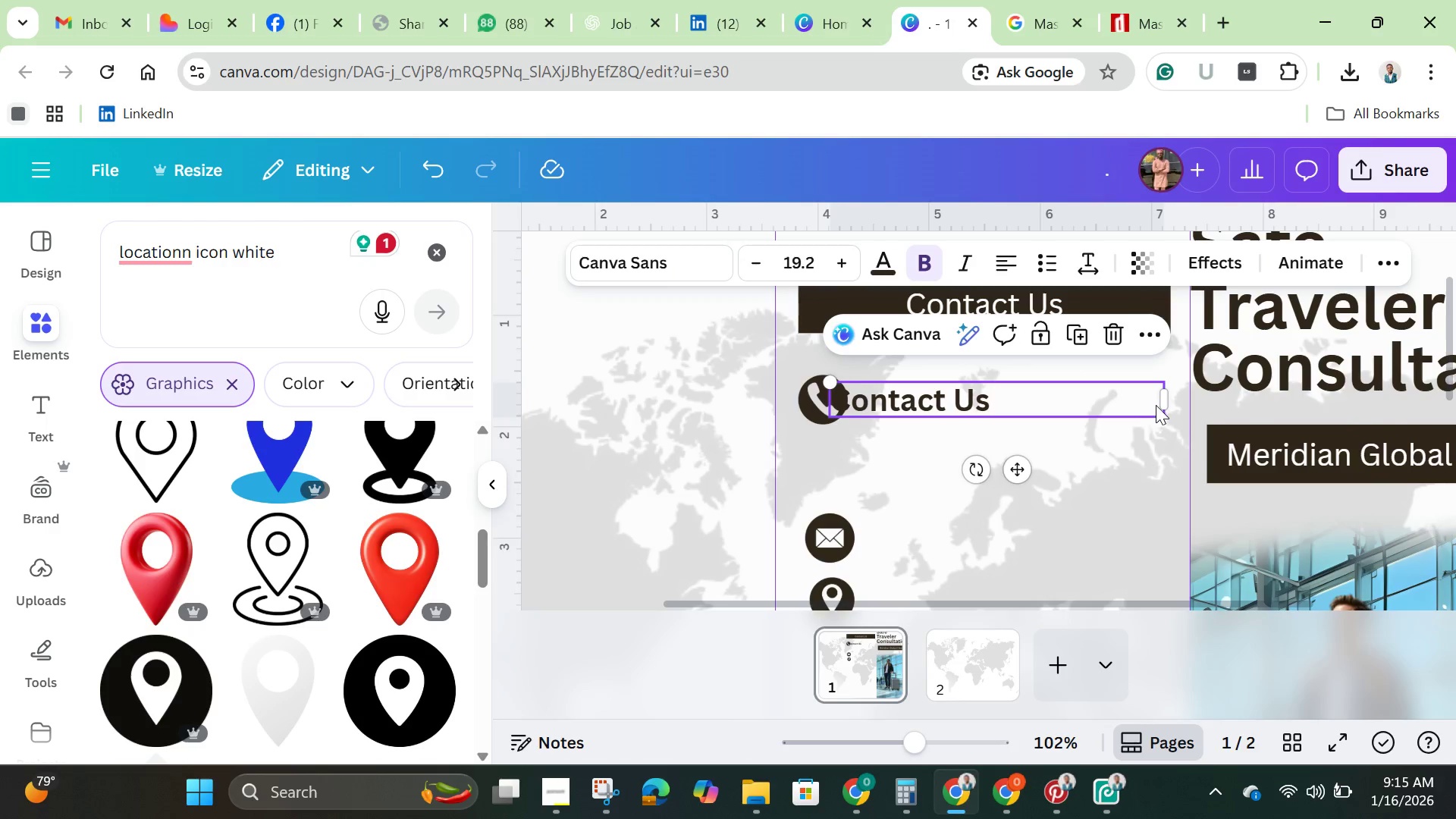 
left_click_drag(start_coordinate=[1166, 400], to_coordinate=[1022, 400])
 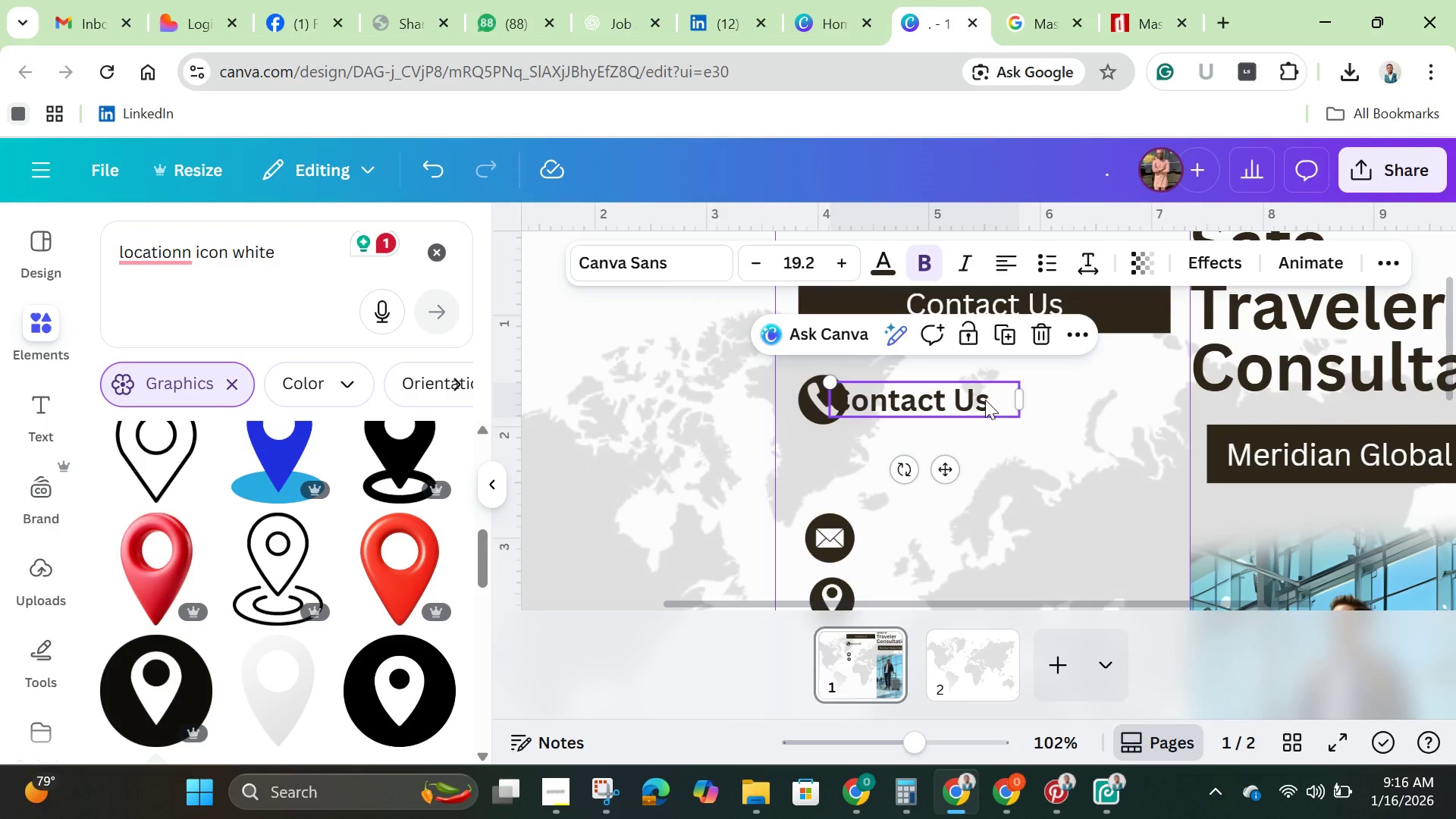 
left_click([992, 398])
 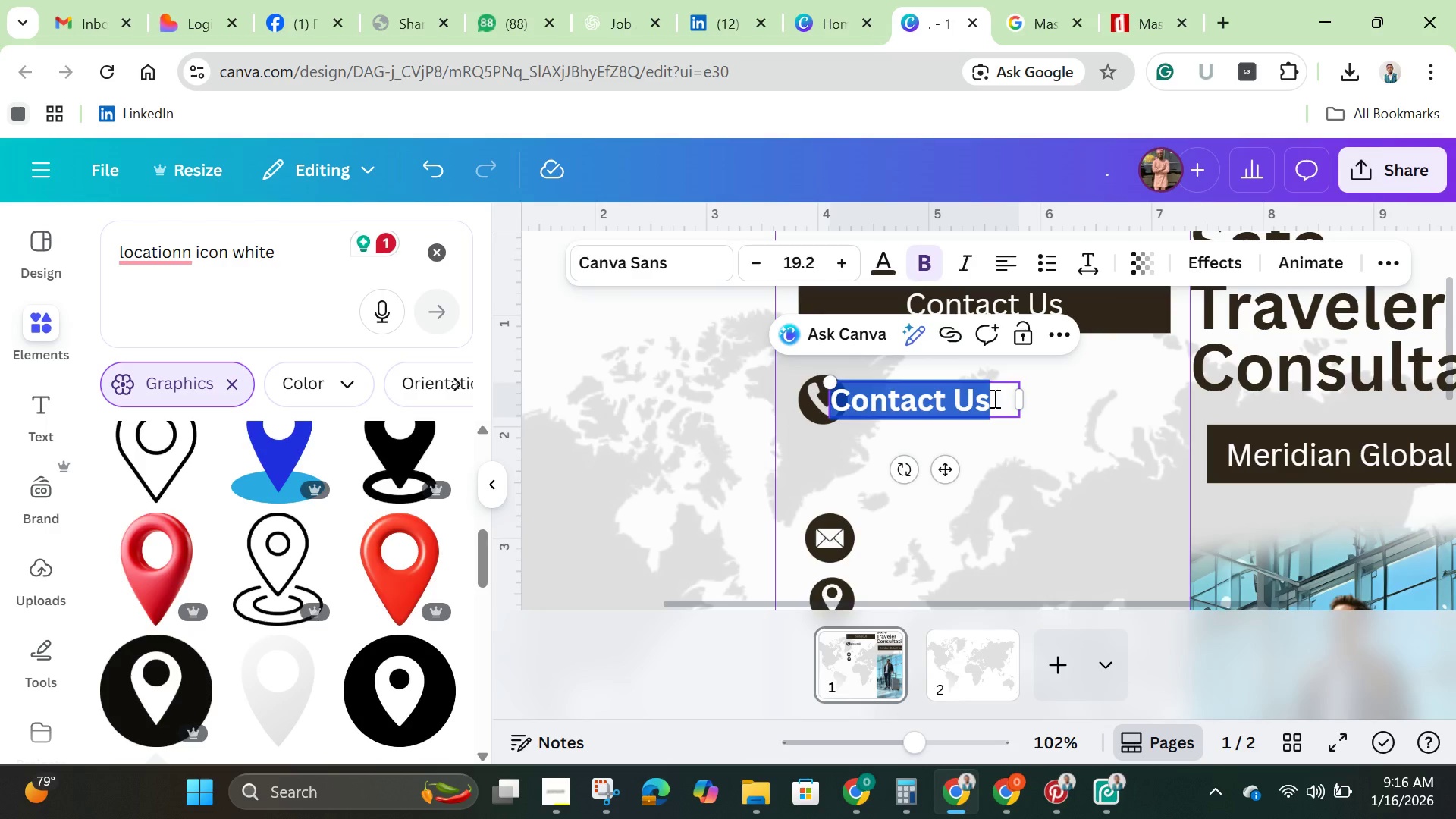 
key(Backspace)
type(Phone)
 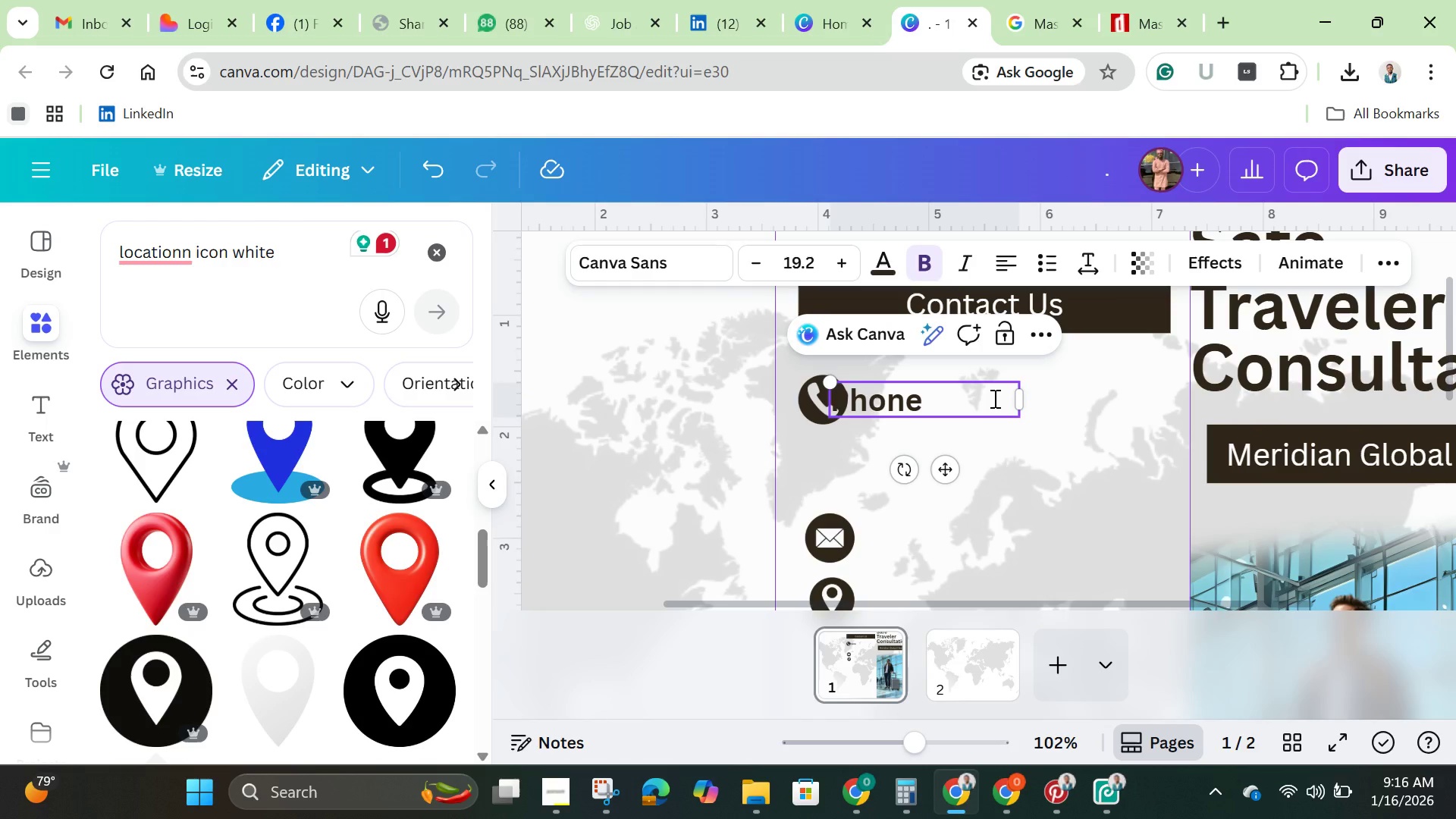 
left_click_drag(start_coordinate=[937, 468], to_coordinate=[980, 467])
 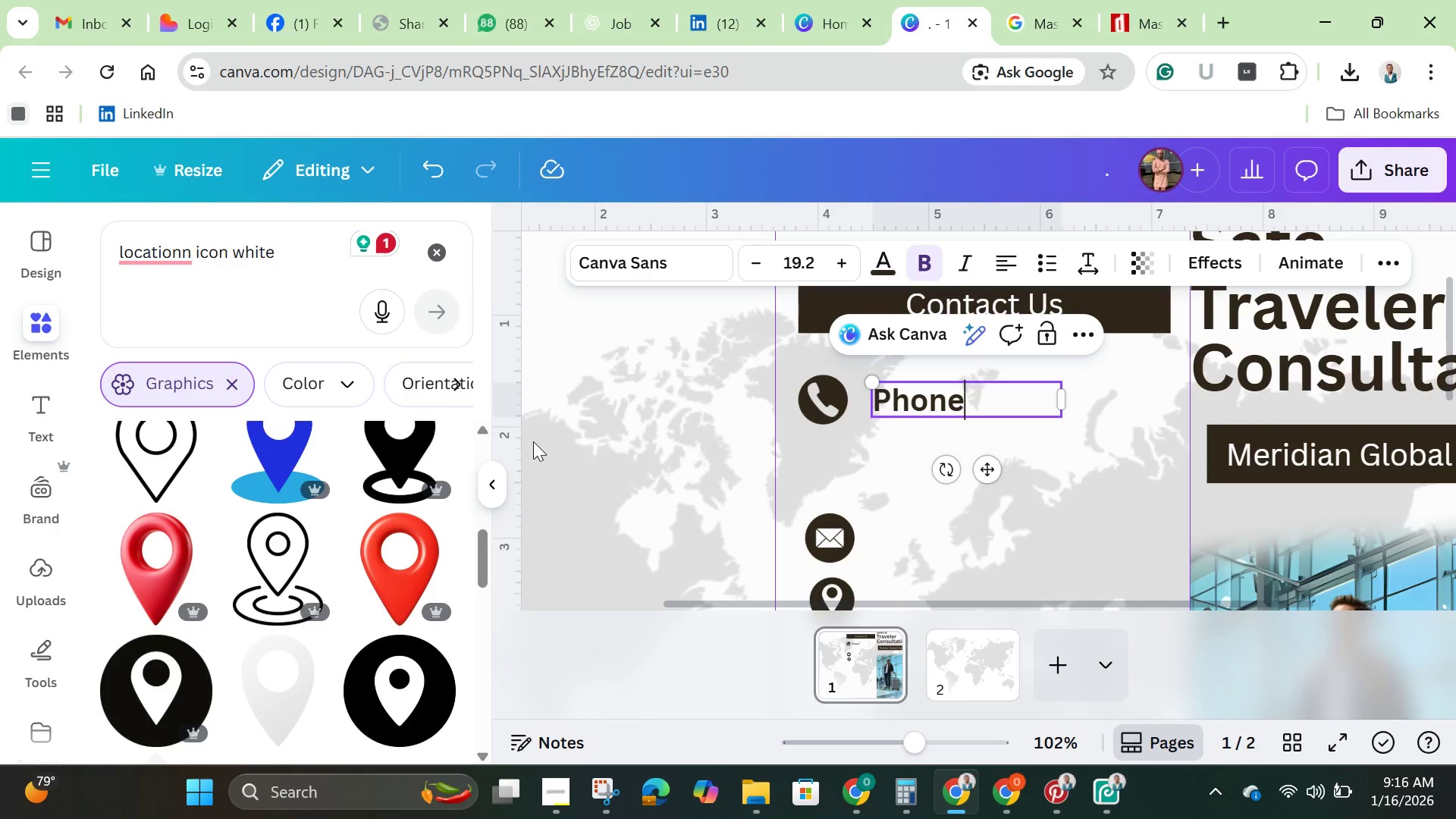 
left_click_drag(start_coordinate=[518, 436], to_coordinate=[800, 474])
 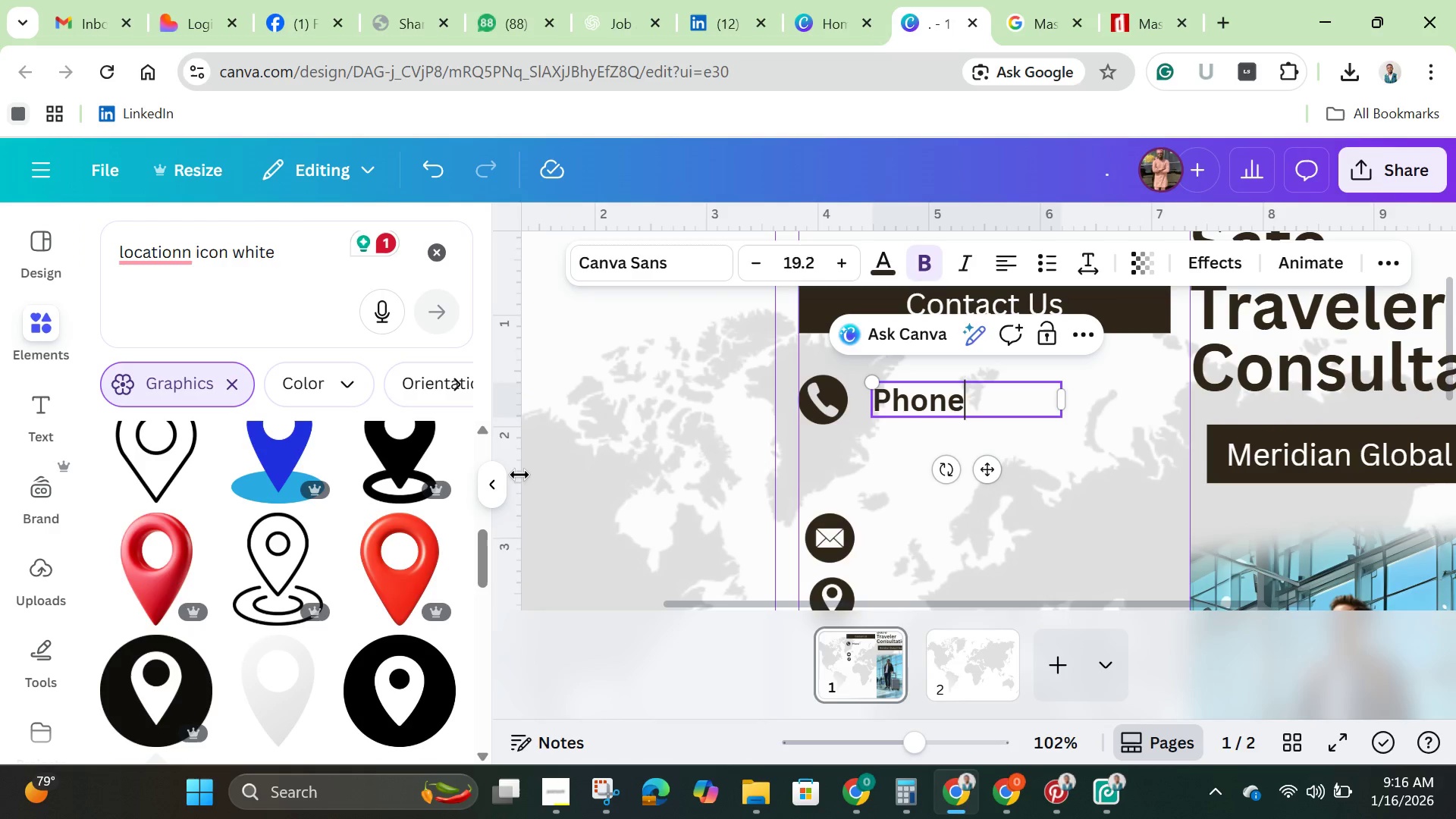 
left_click_drag(start_coordinate=[519, 475], to_coordinate=[867, 488])
 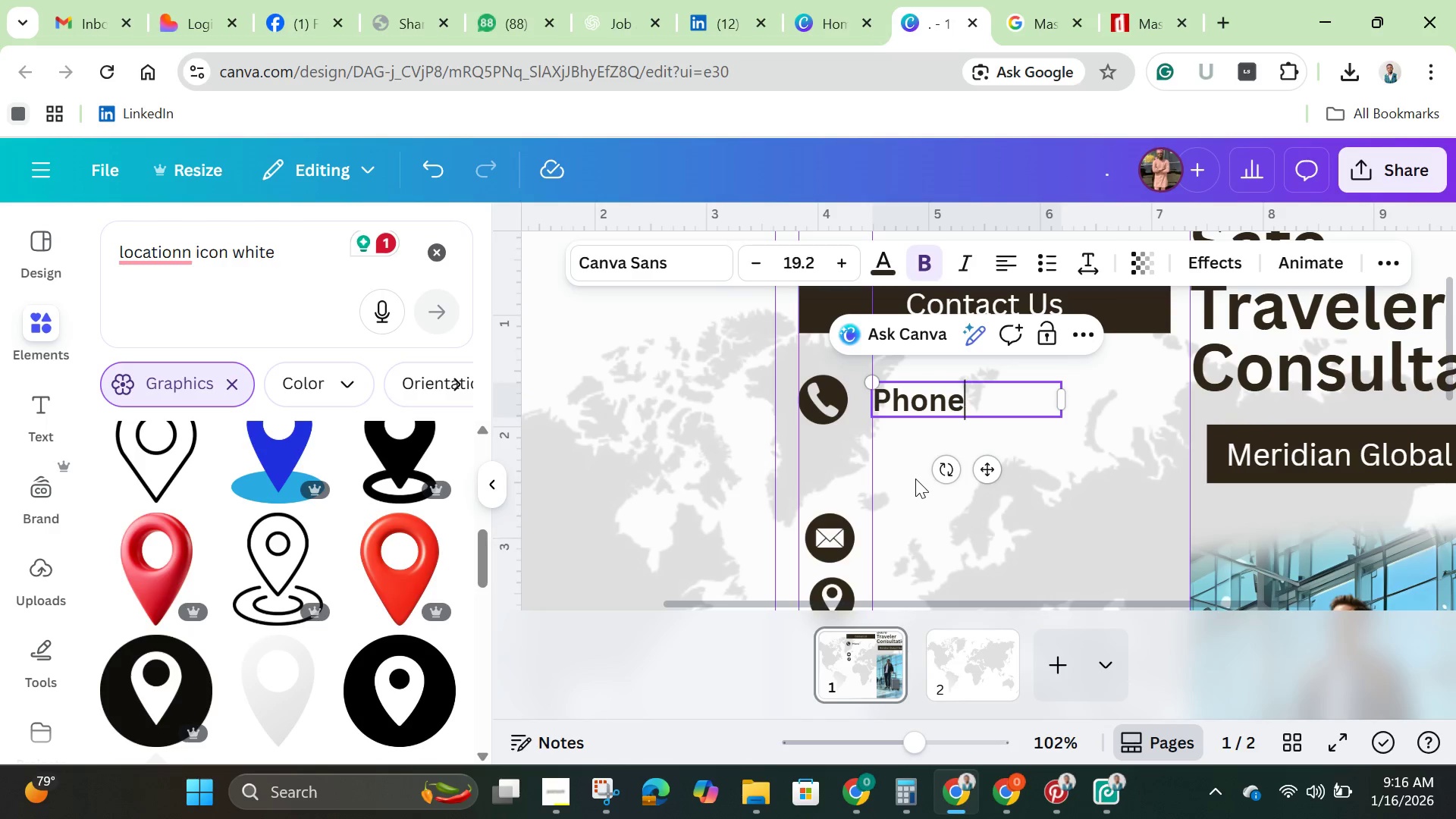 
left_click([915, 479])
 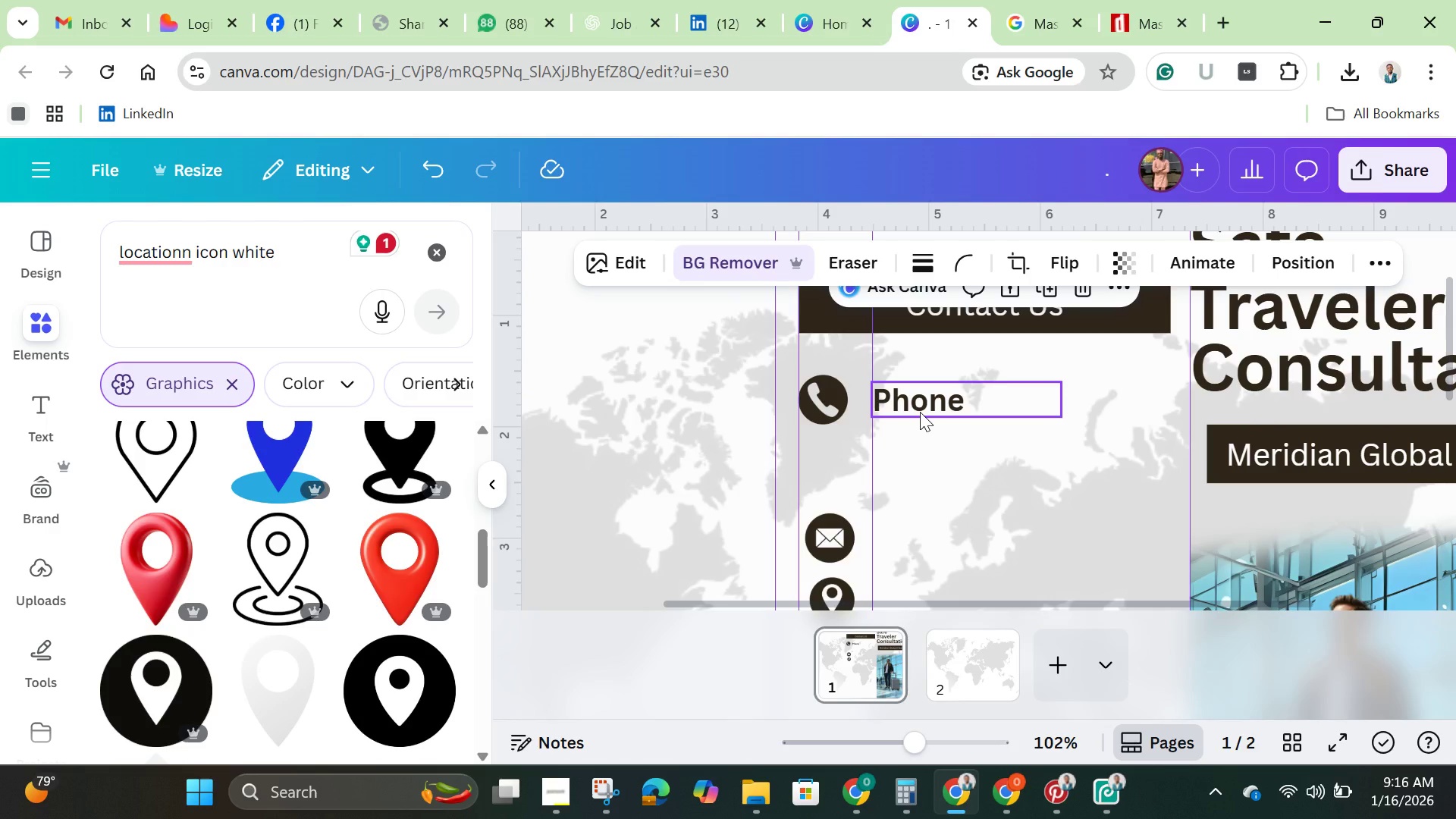 
left_click([920, 412])
 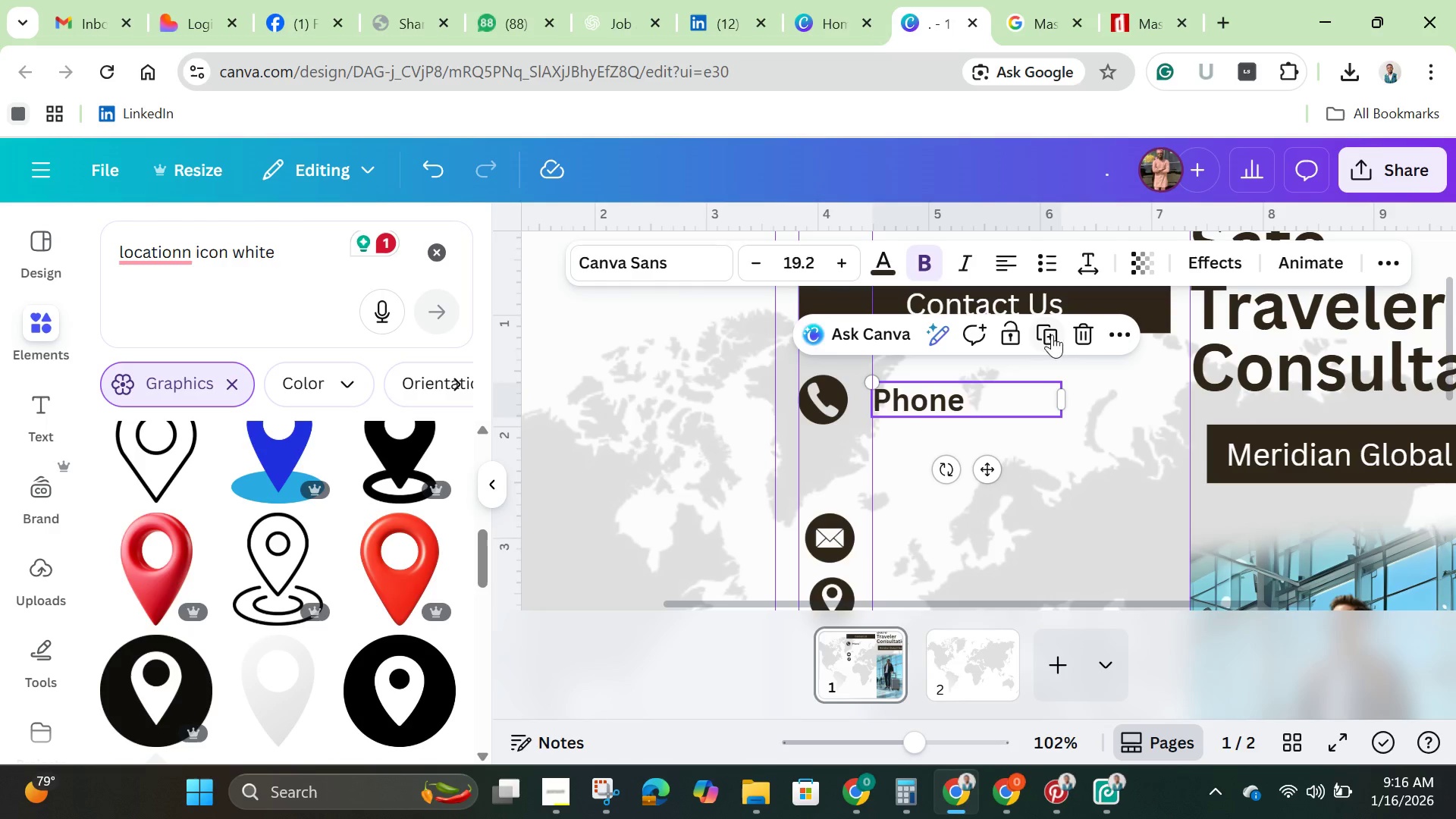 
left_click([1040, 323])
 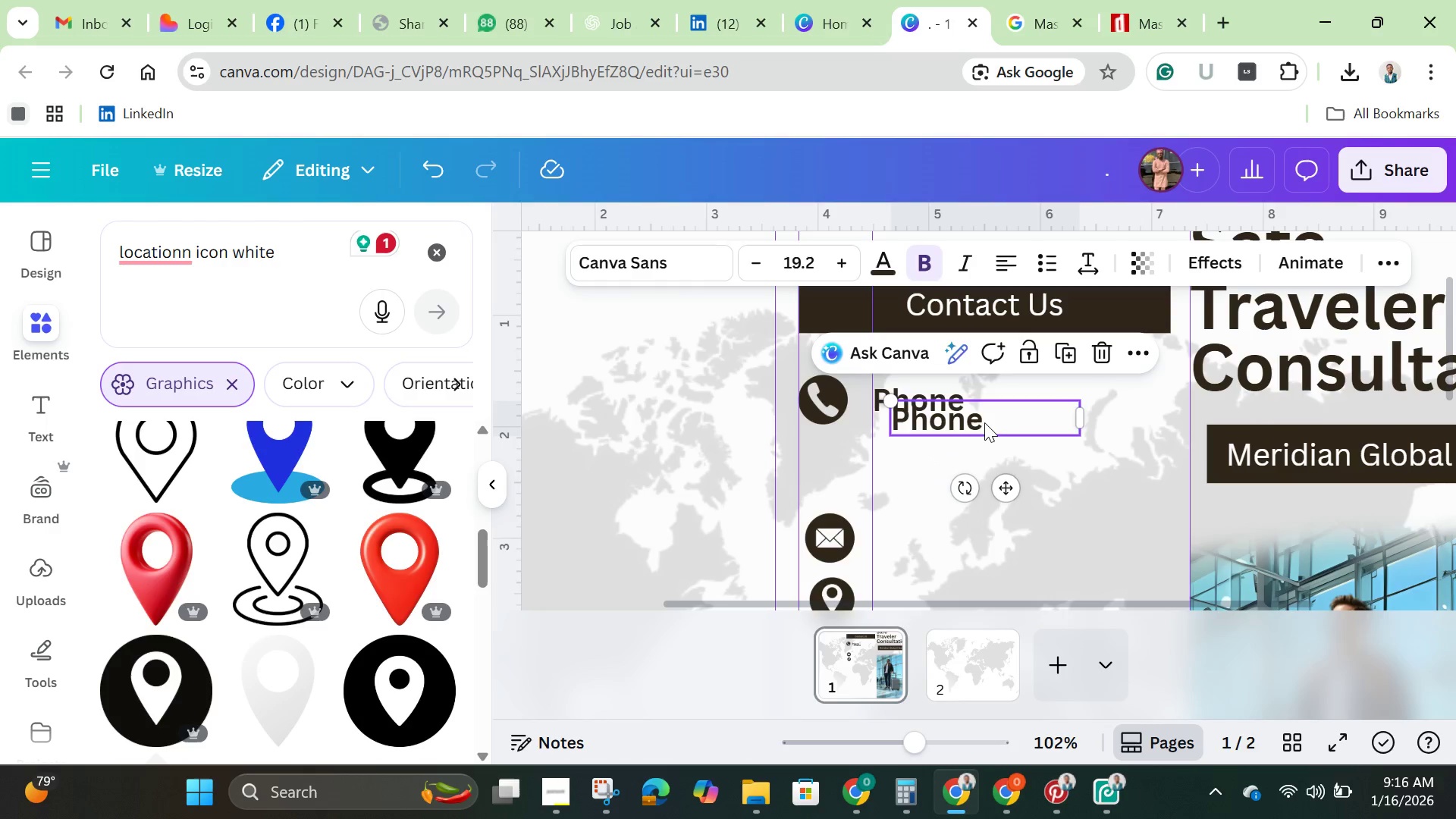 
left_click_drag(start_coordinate=[983, 424], to_coordinate=[971, 435])
 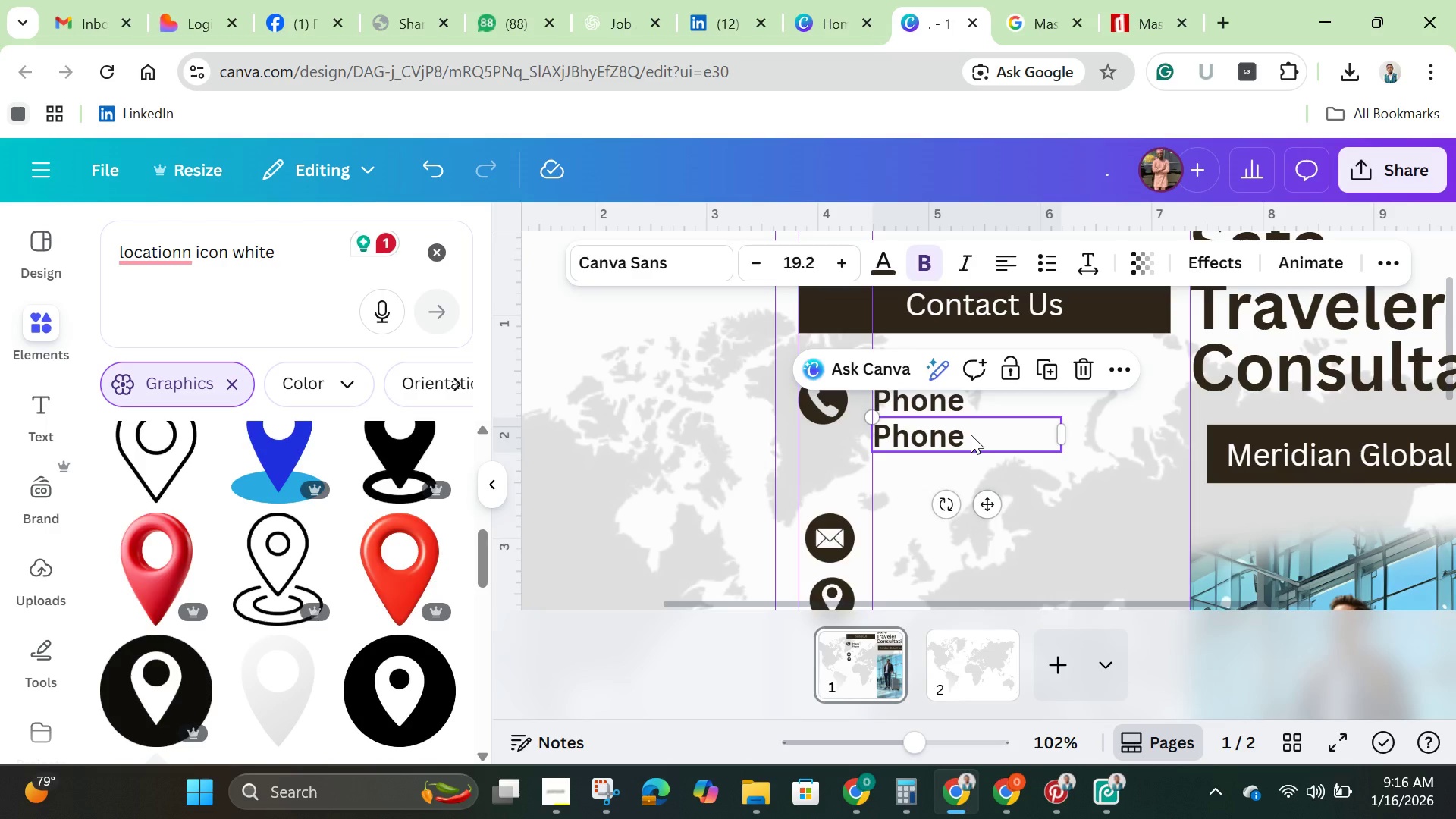 
left_click([971, 435])
 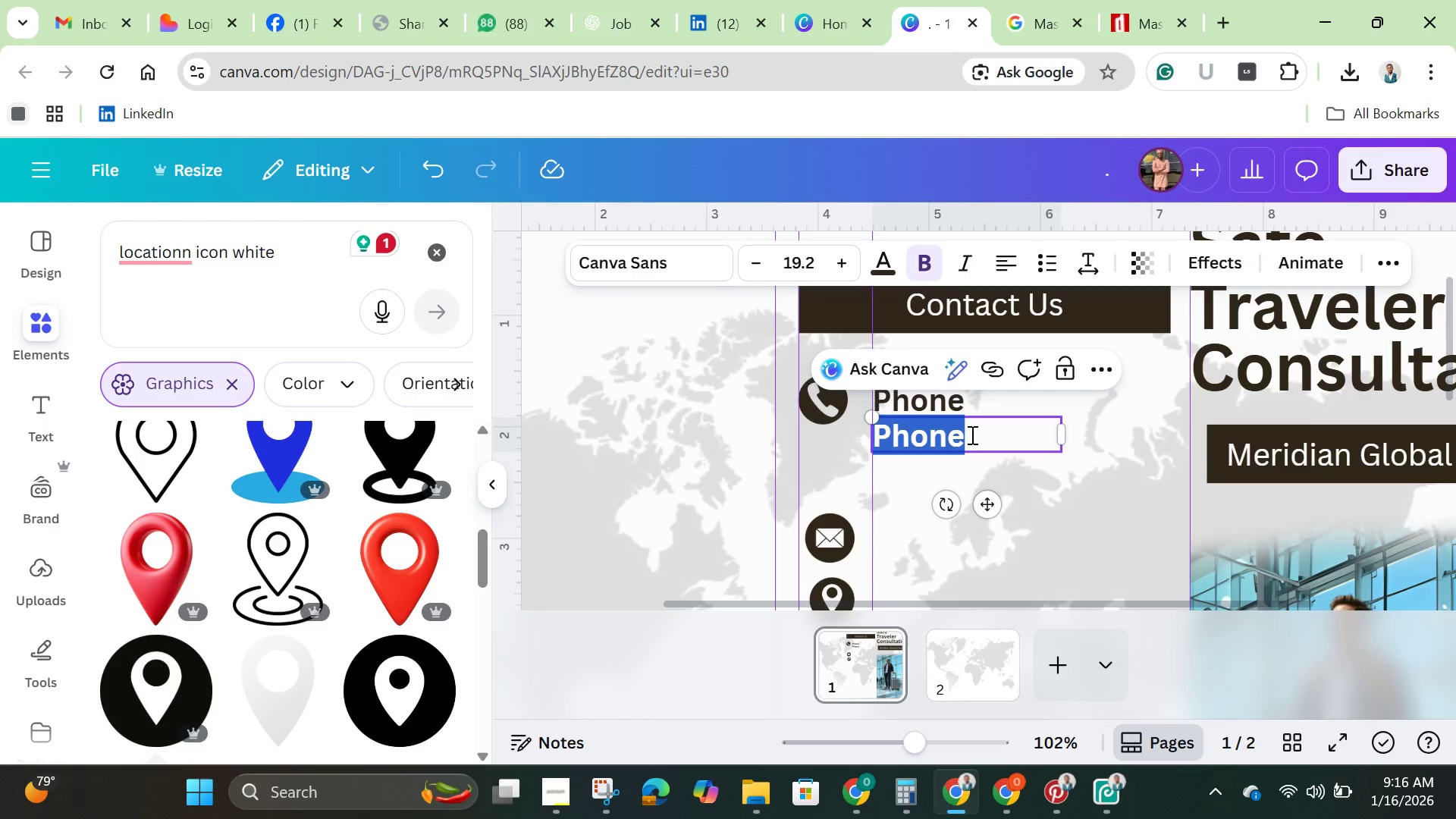 
key(Backspace)
type(123 )
key(Backspace)
type(-456-7689)
 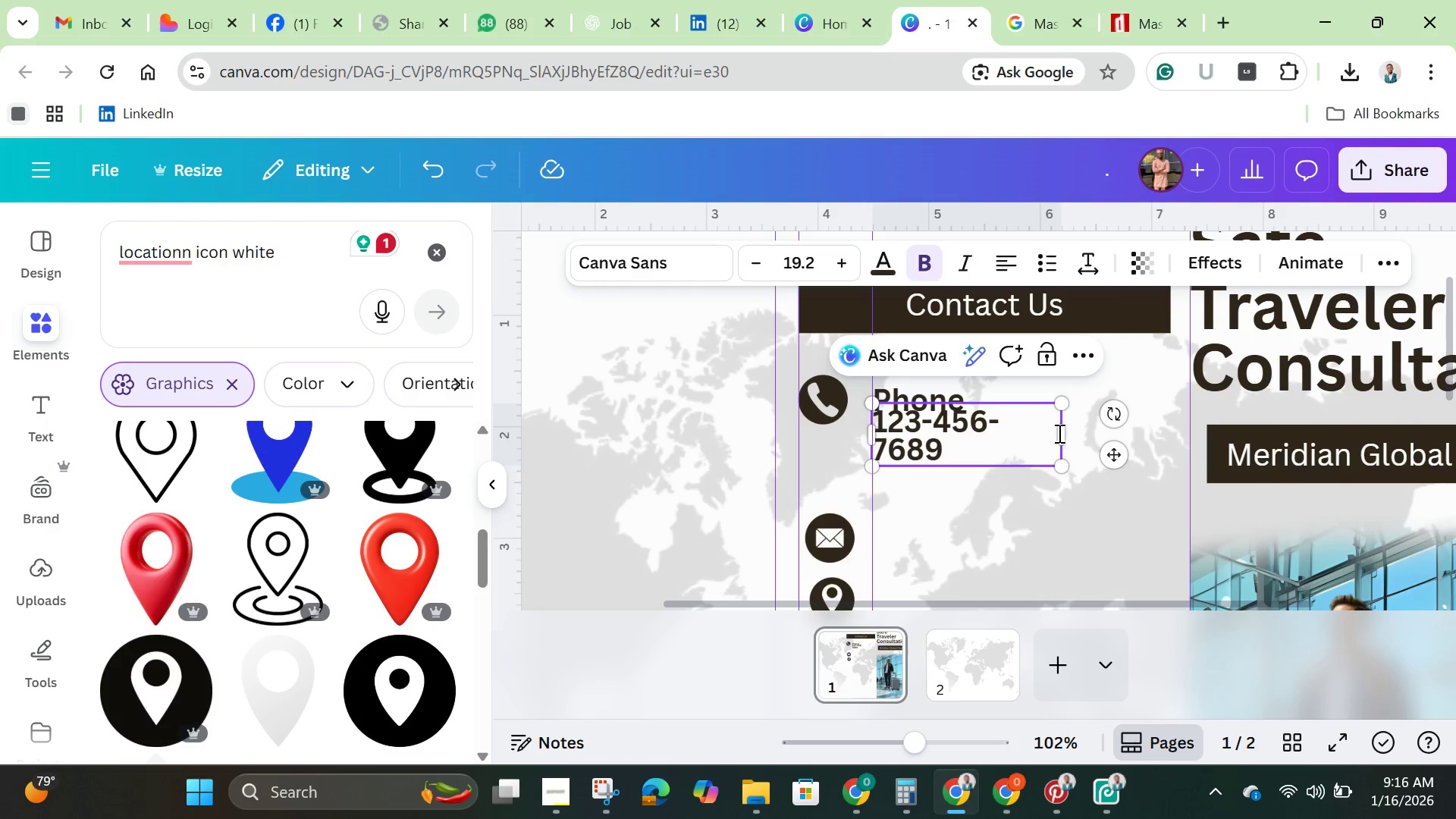 
left_click_drag(start_coordinate=[1066, 433], to_coordinate=[1094, 436])
 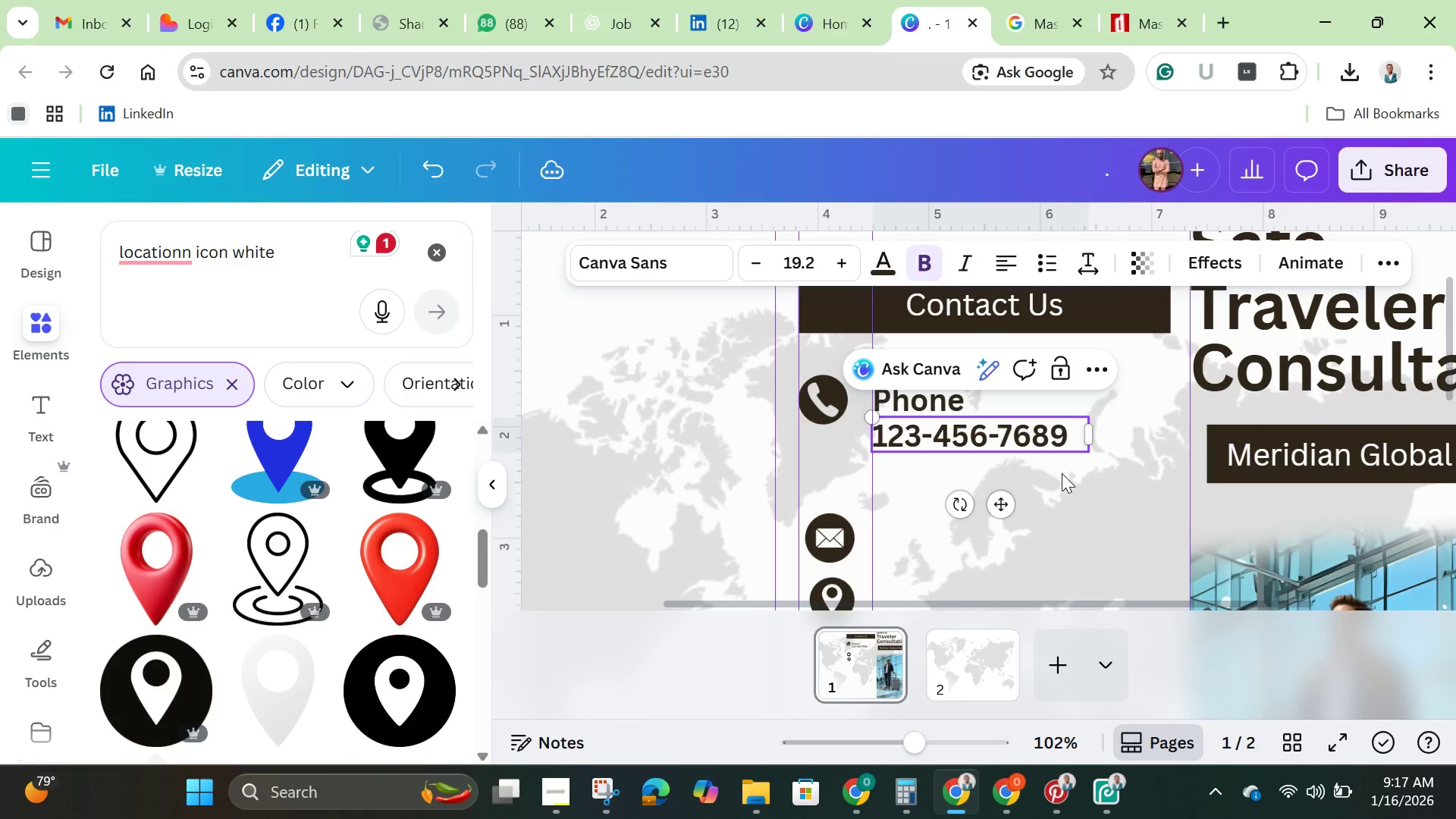 
left_click([1062, 473])
 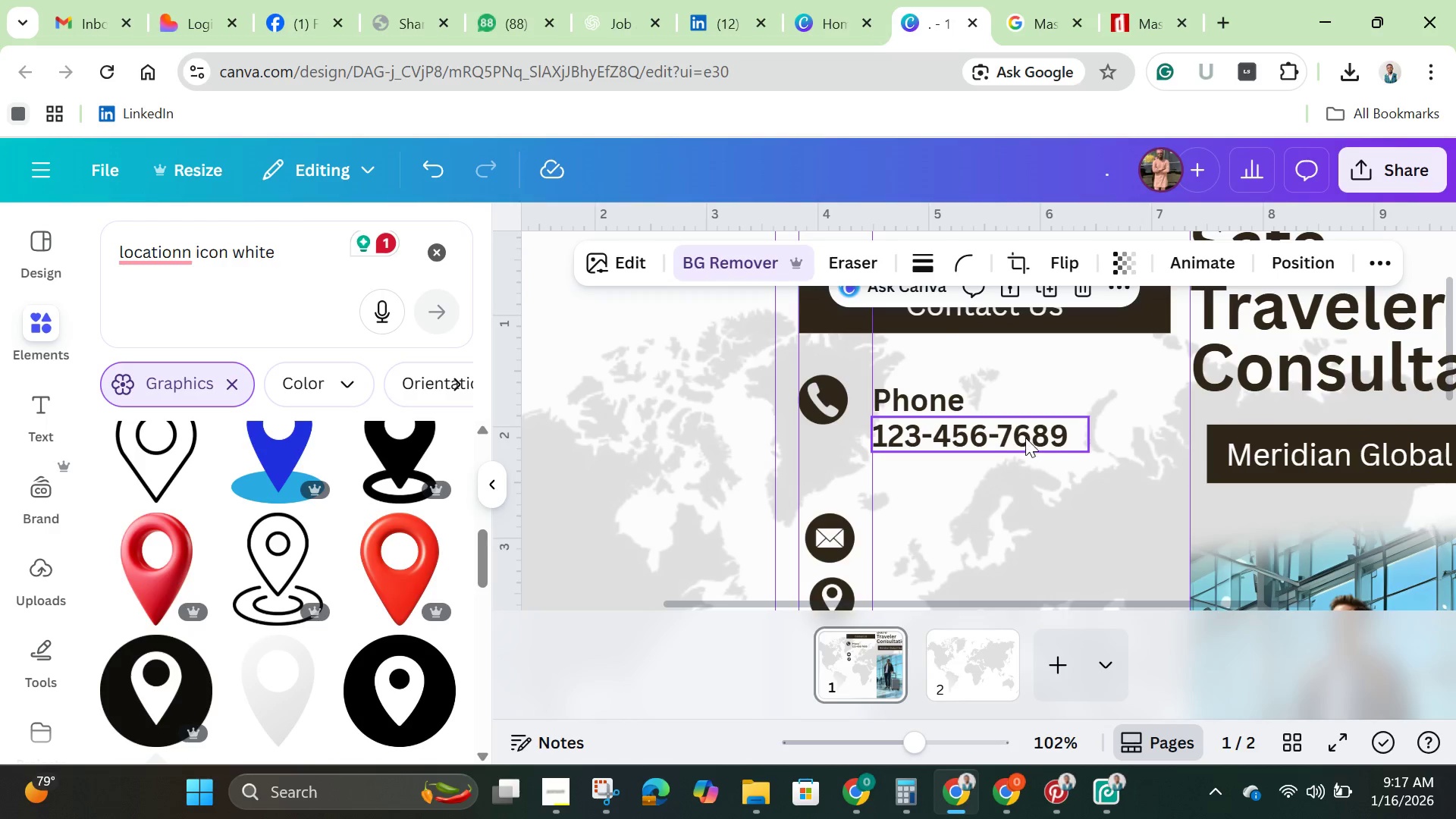 
left_click([1024, 436])
 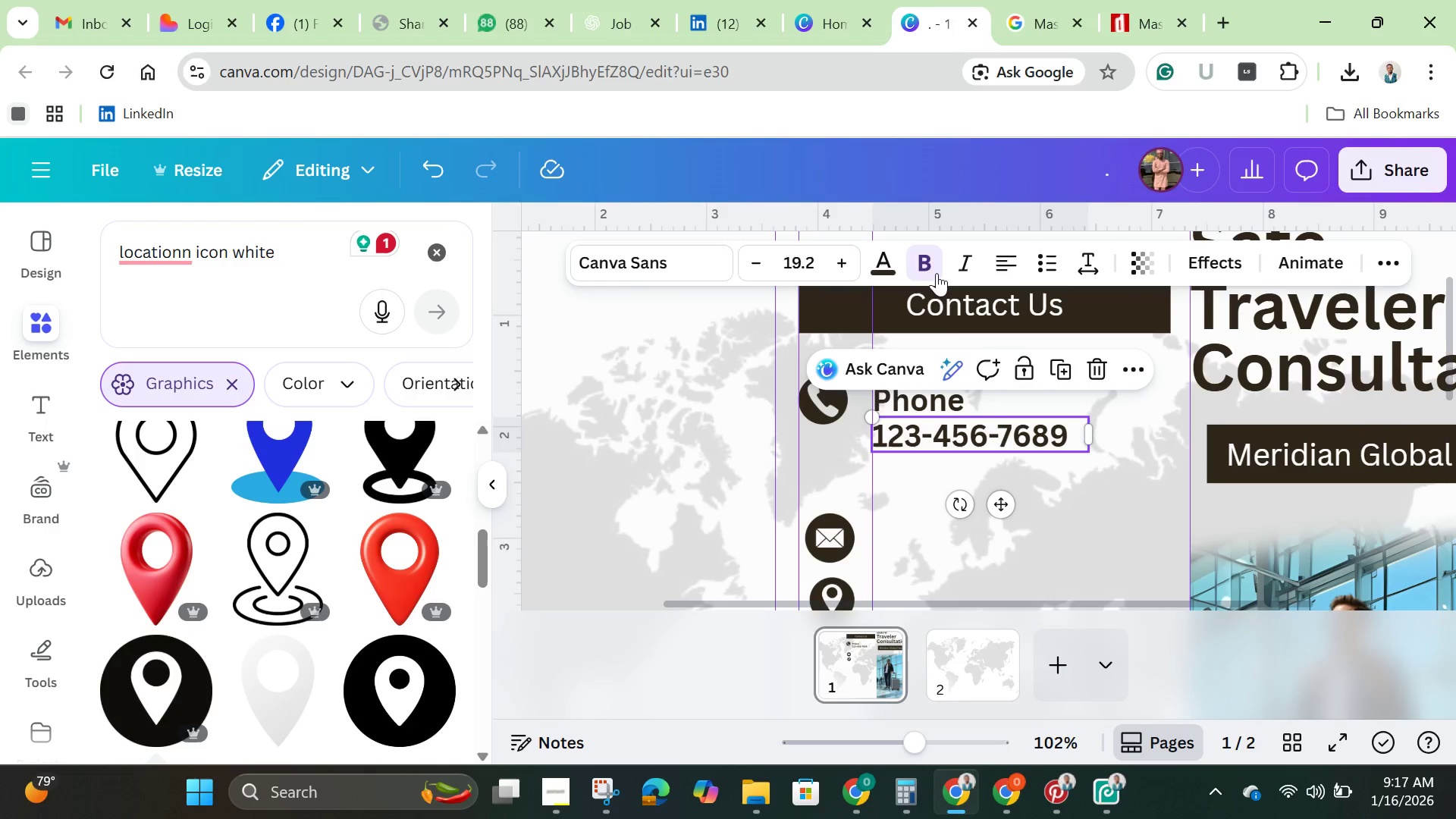 
left_click([929, 266])
 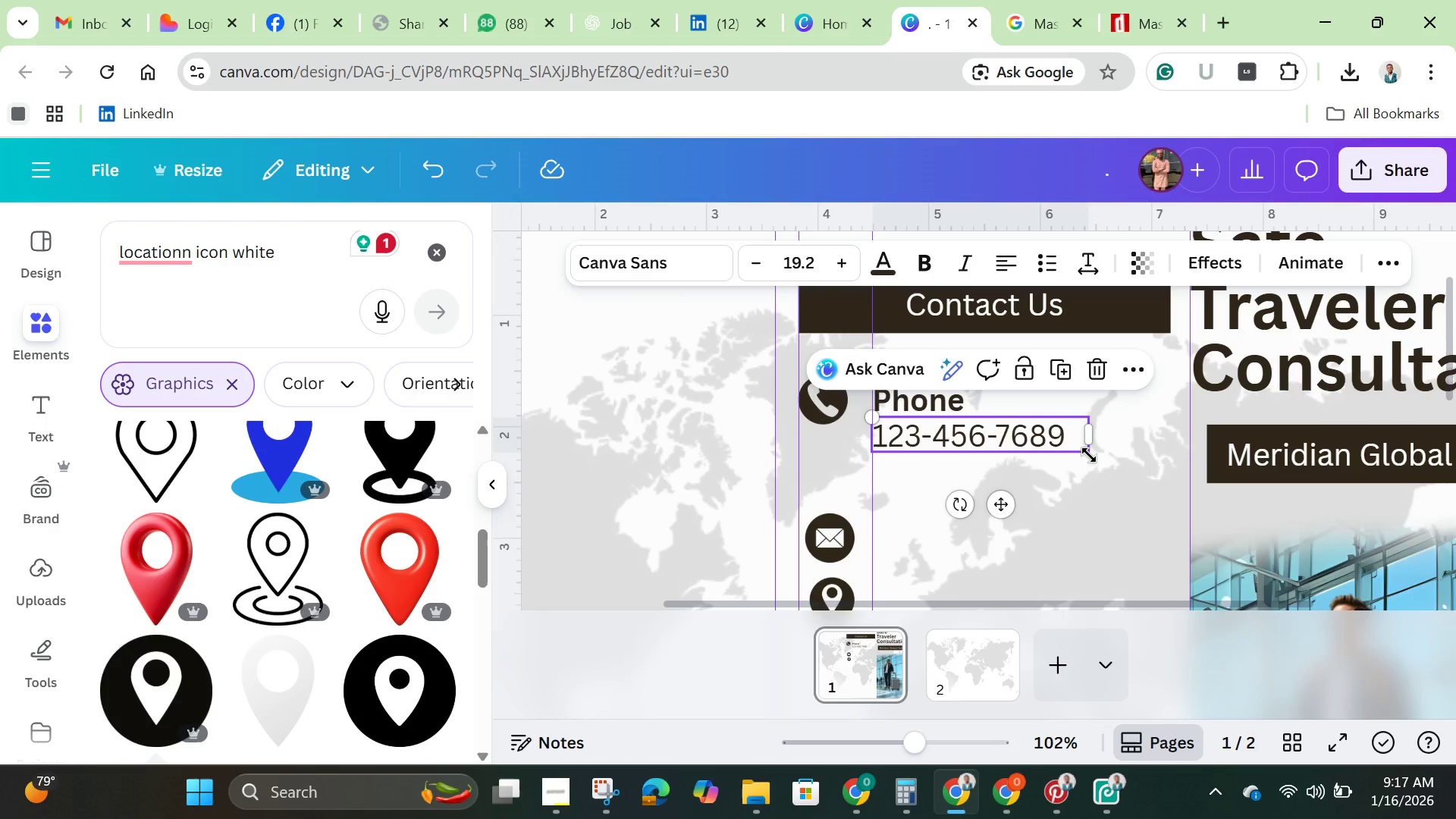 
wait(6.42)
 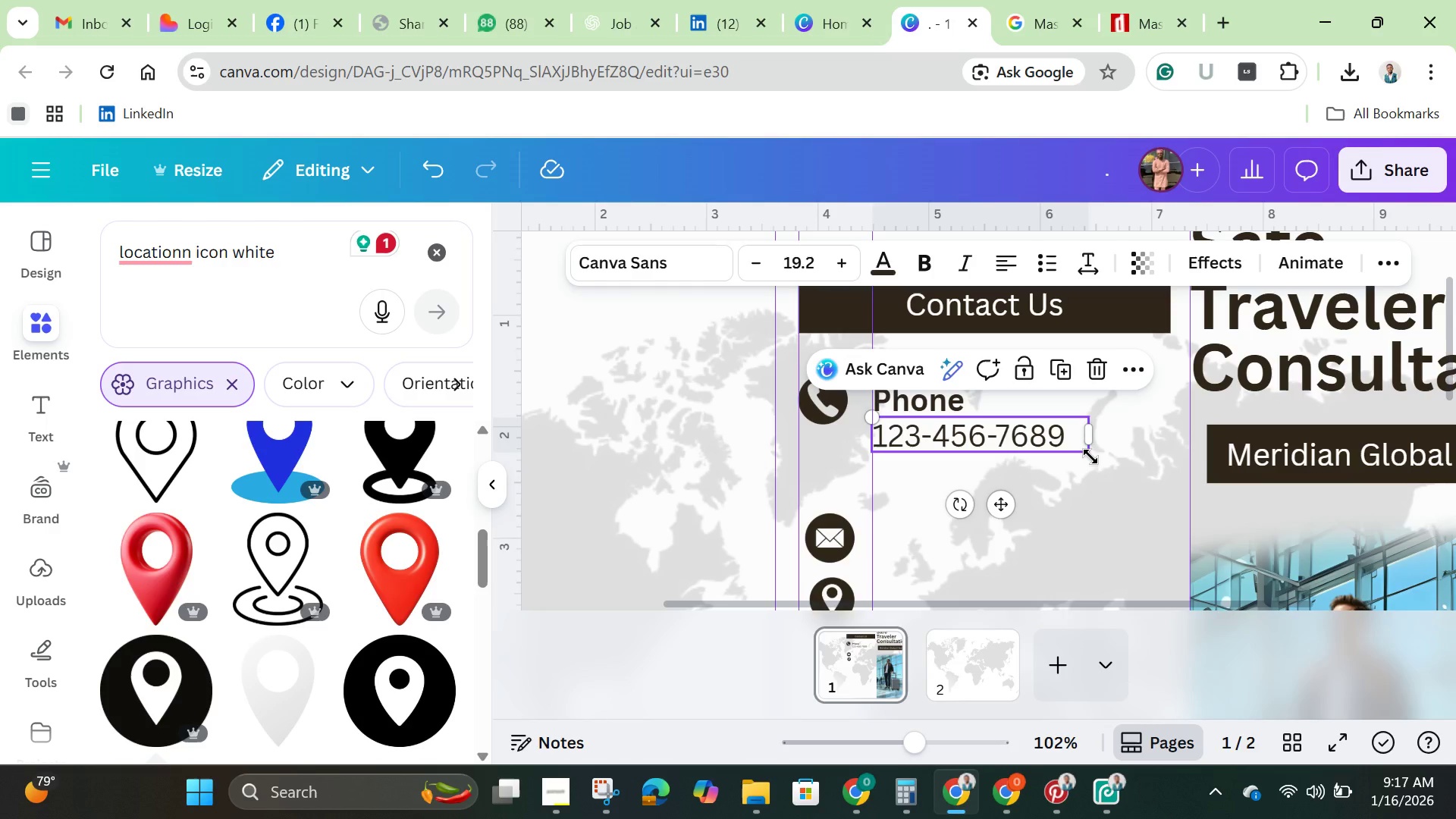 
left_click_drag(start_coordinate=[1089, 455], to_coordinate=[1035, 439])
 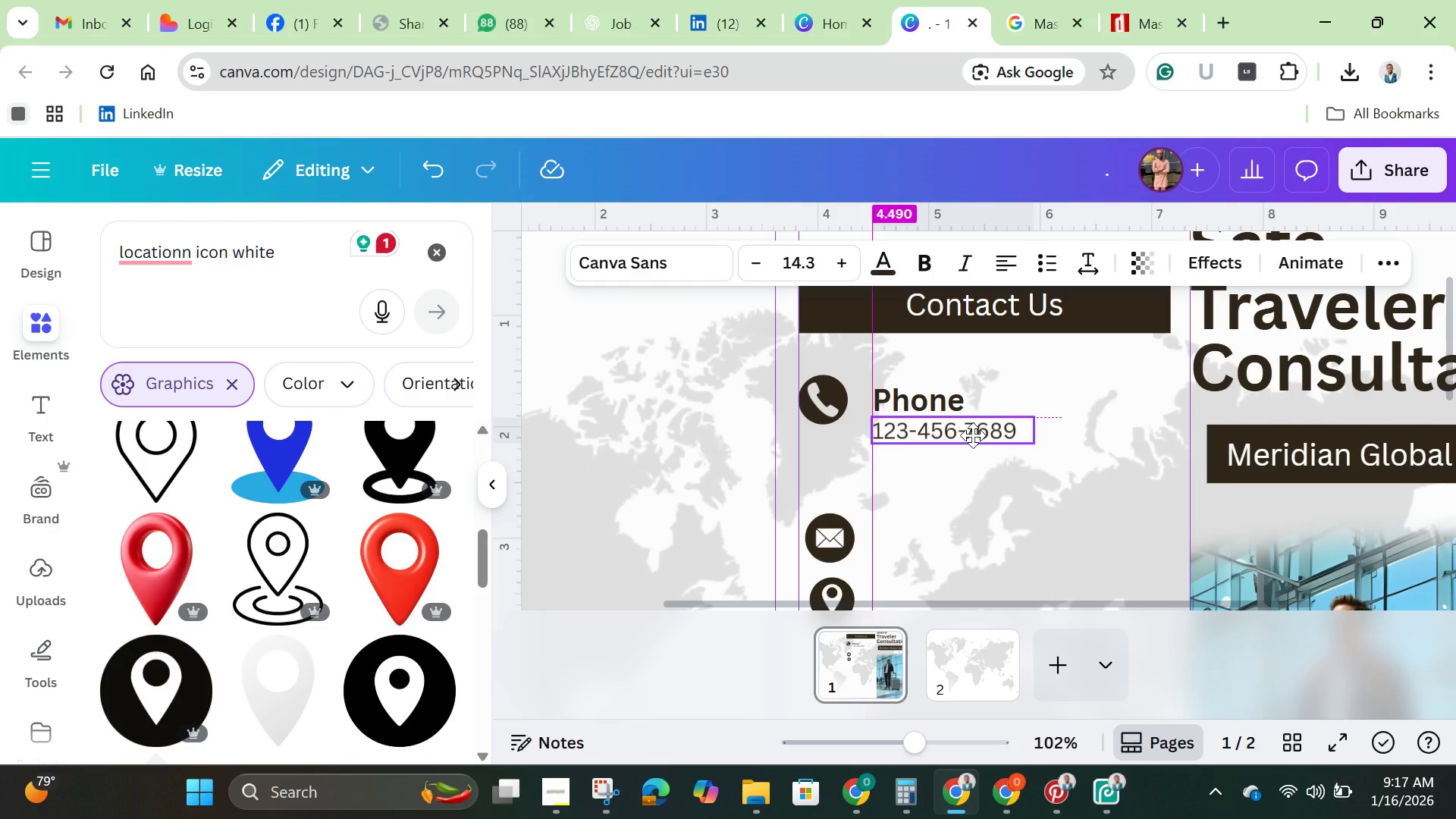 
wait(7.45)
 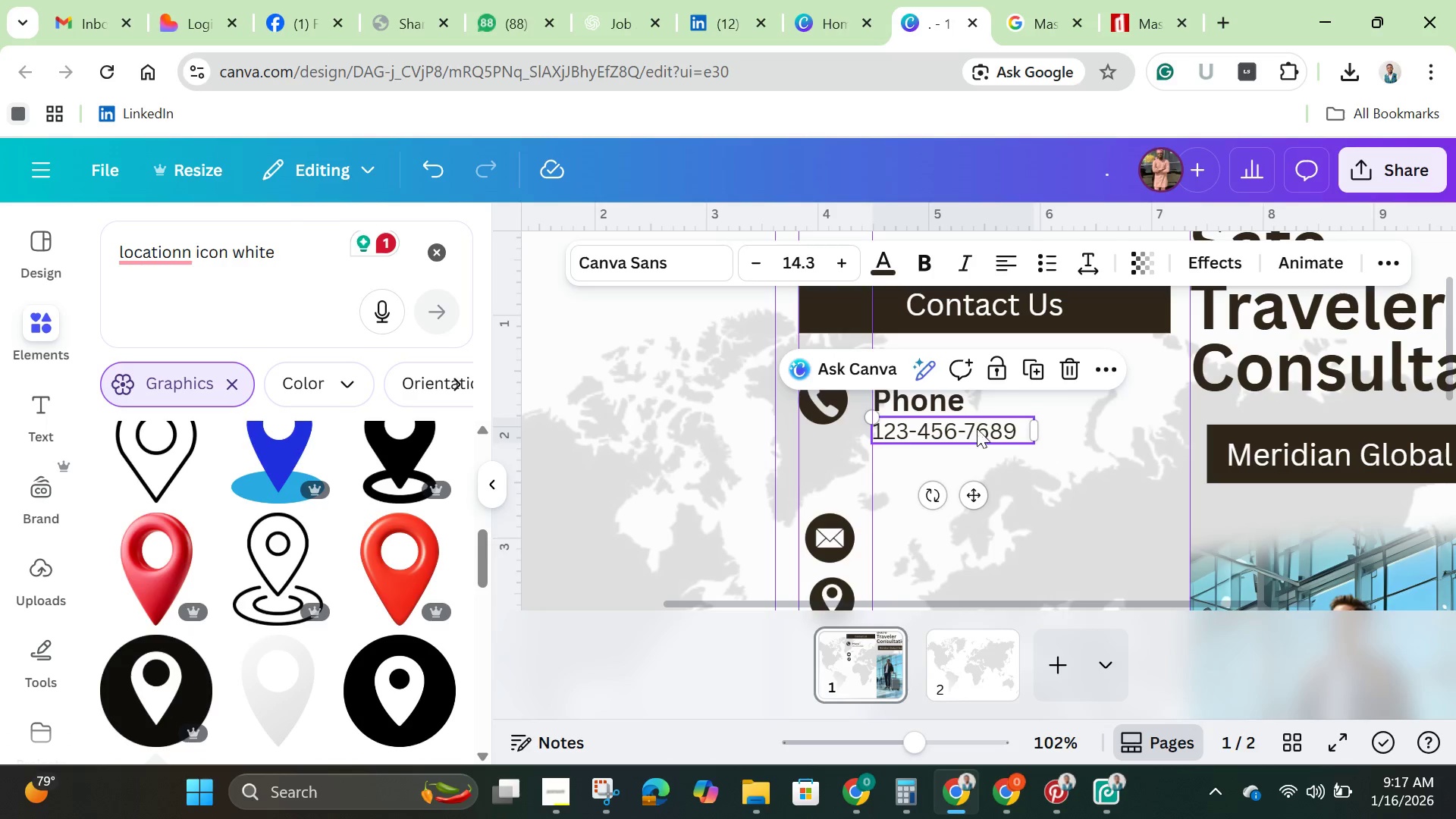 
left_click([993, 489])
 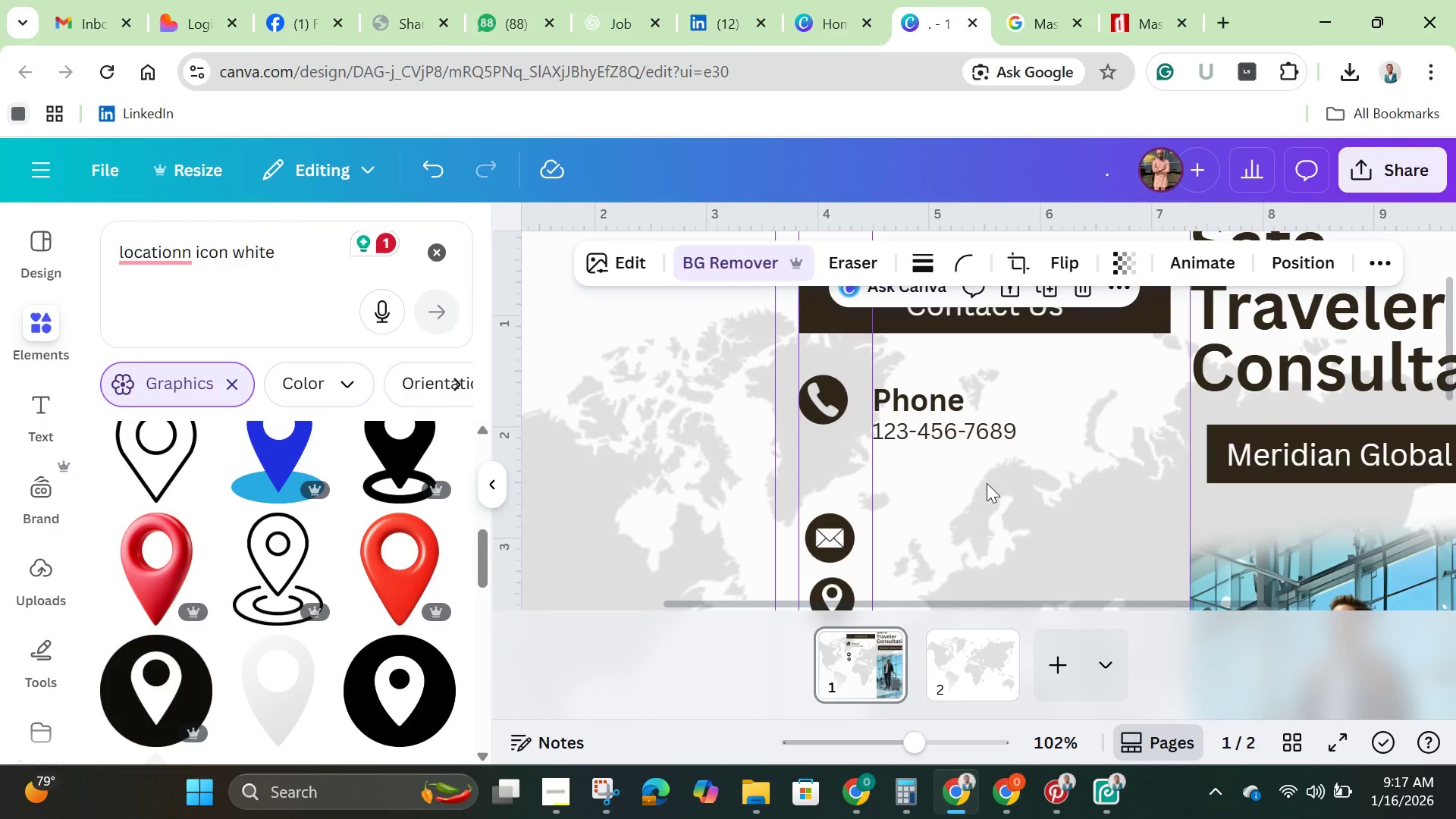 
hold_key(key=ShiftLeft, duration=1.5)
left_click([952, 400])
 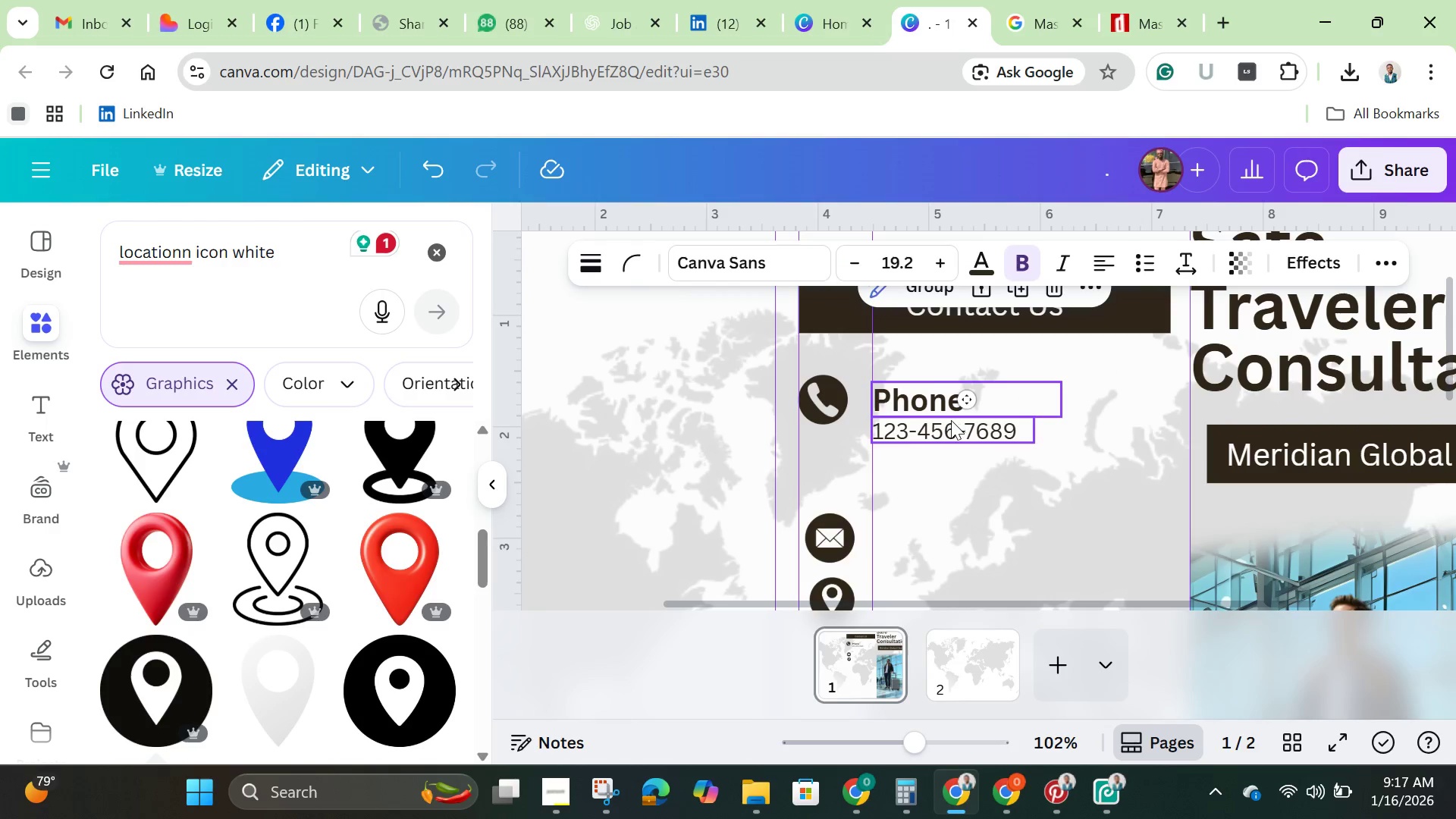 
hold_key(key=ShiftLeft, duration=0.66)
left_click([951, 426])
 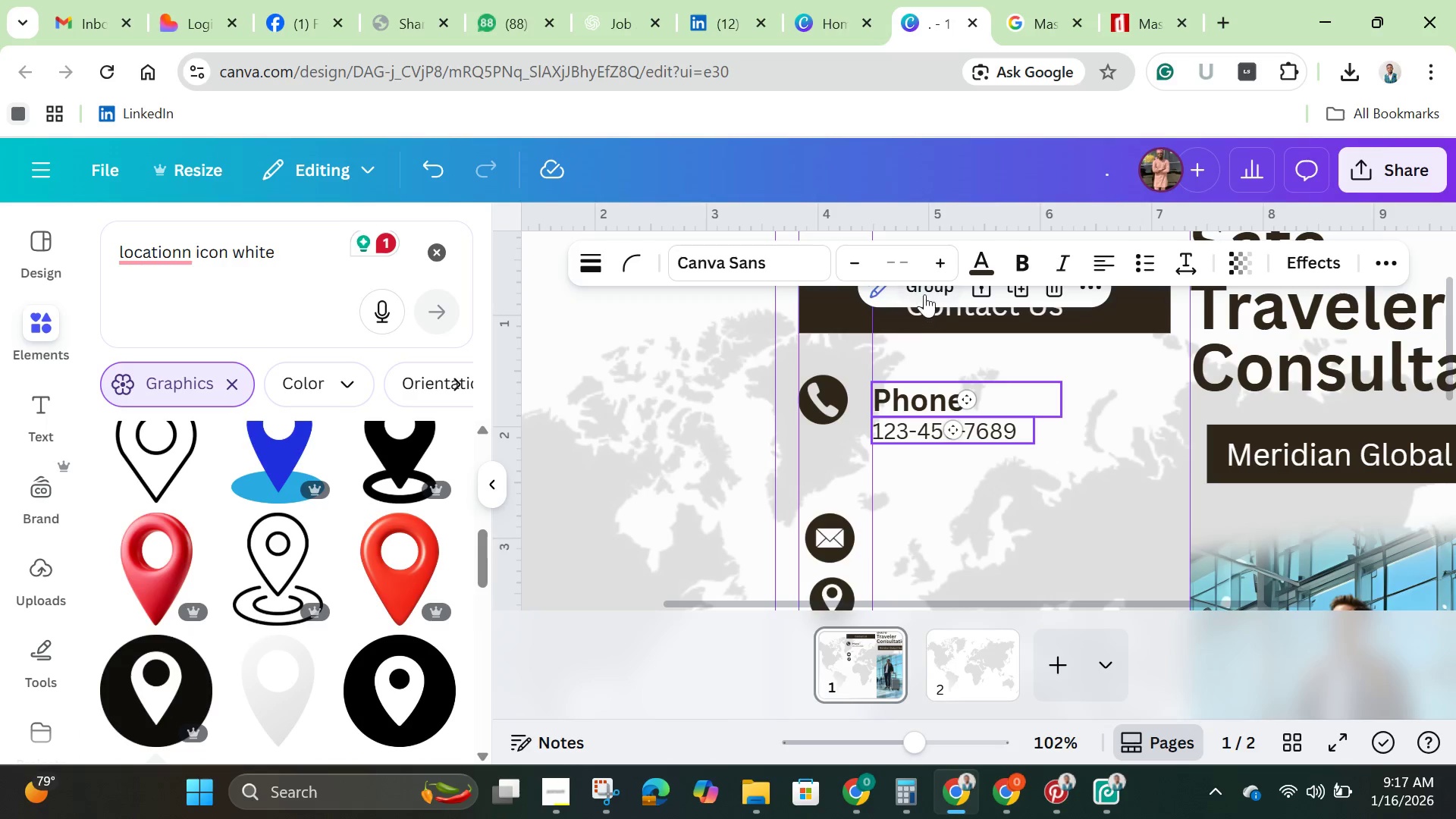 
left_click([924, 293])
 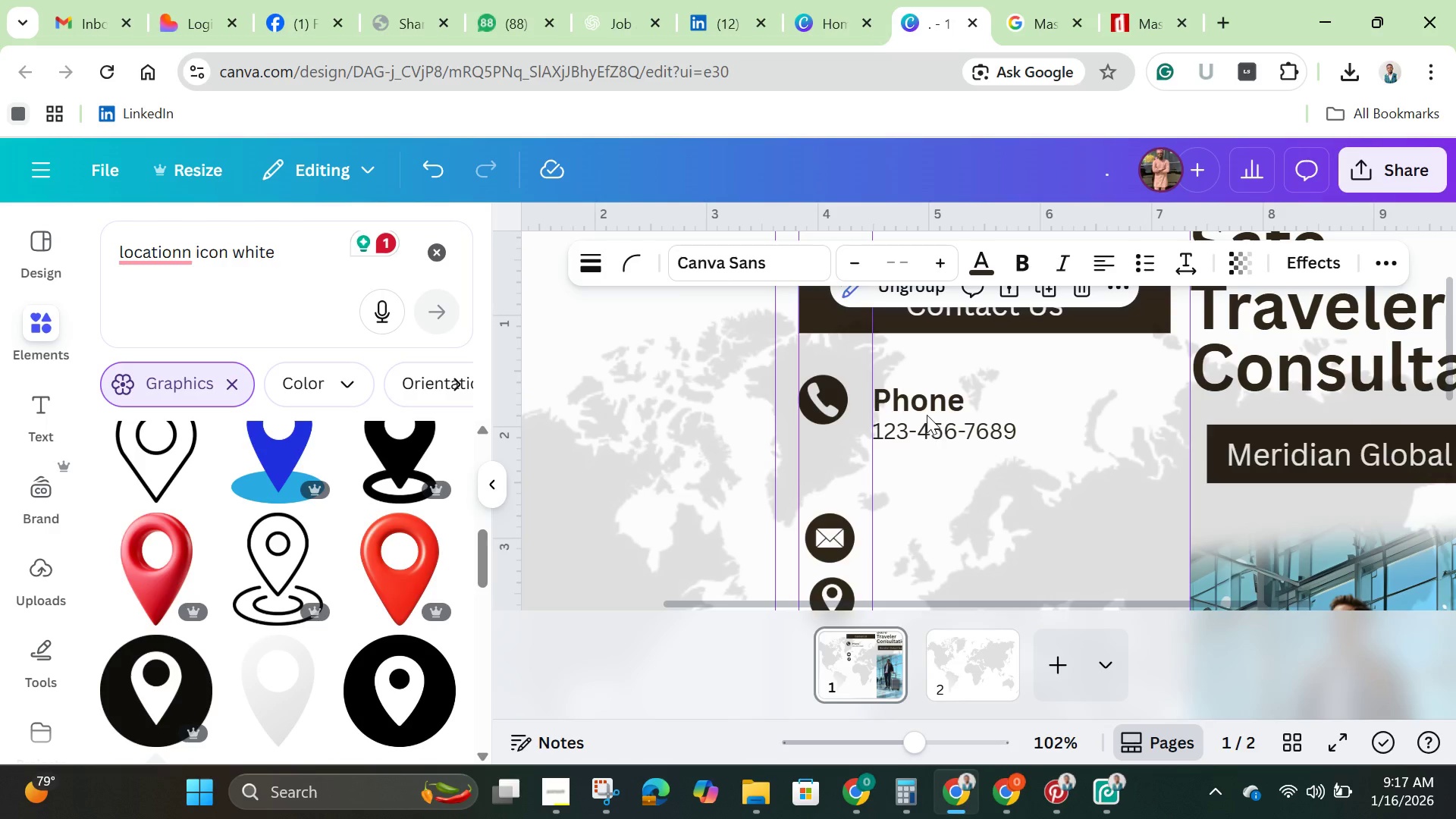 
left_click_drag(start_coordinate=[927, 415], to_coordinate=[925, 401])
 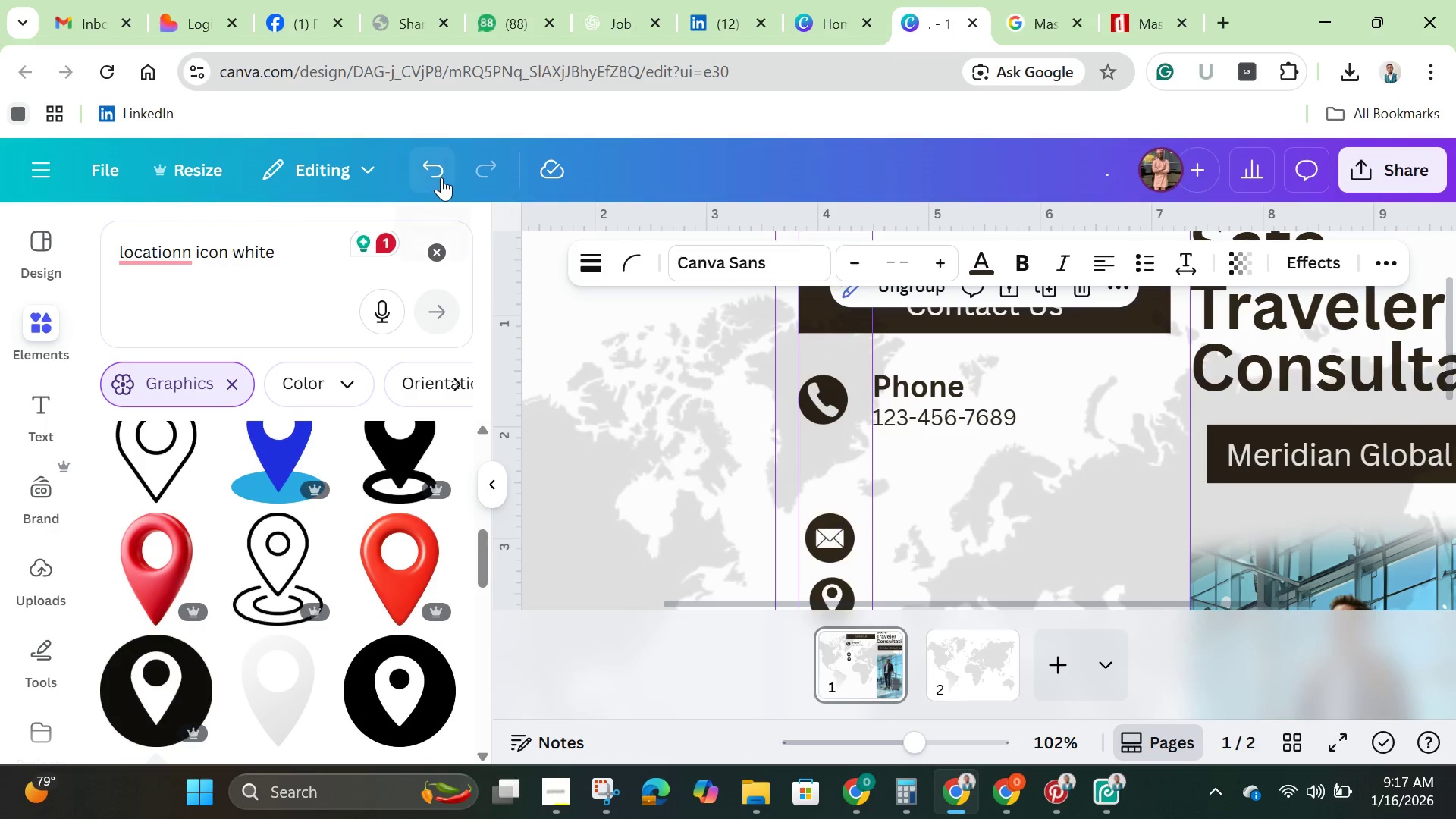 
left_click([438, 172])
 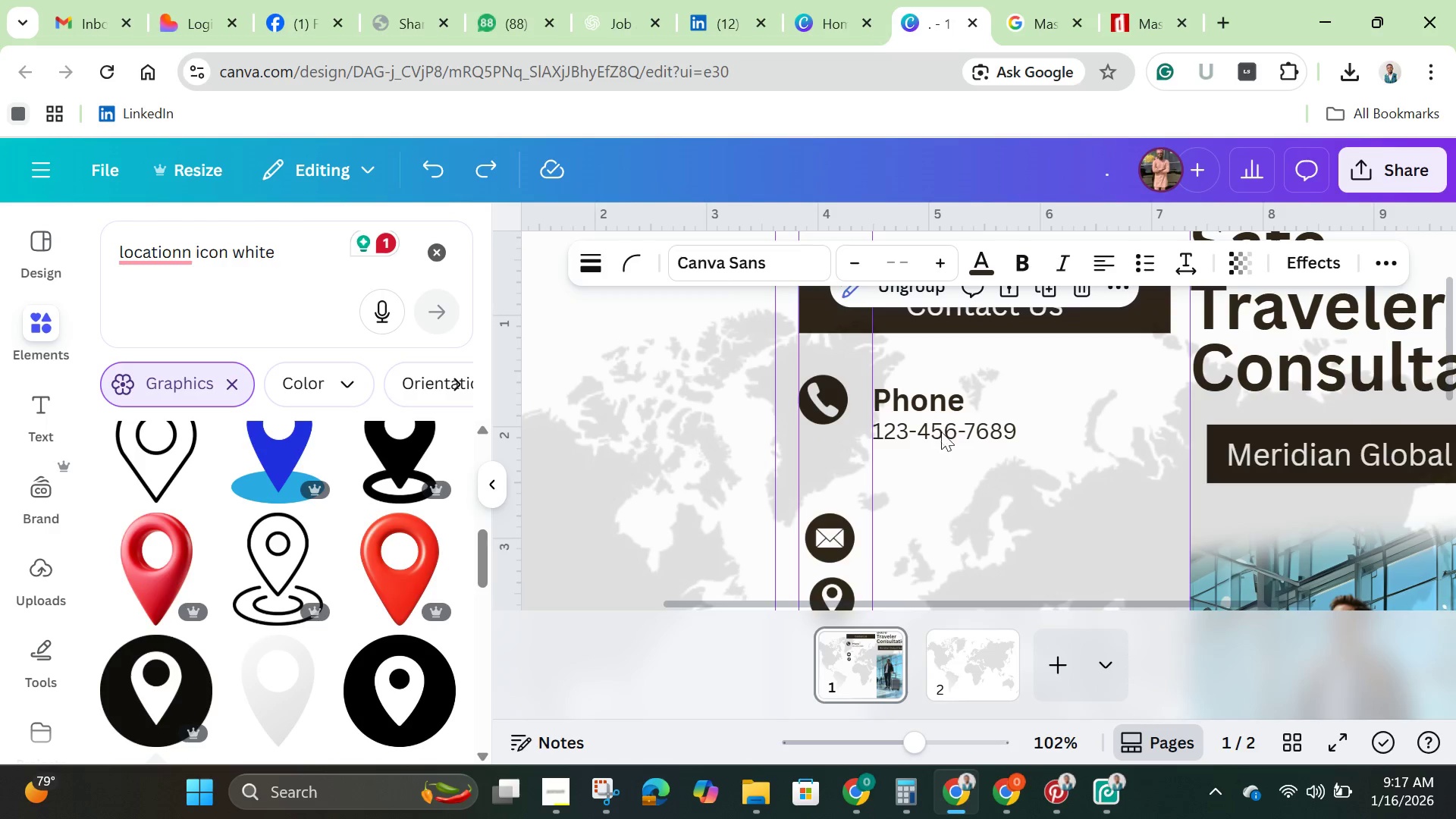 
left_click([937, 419])
 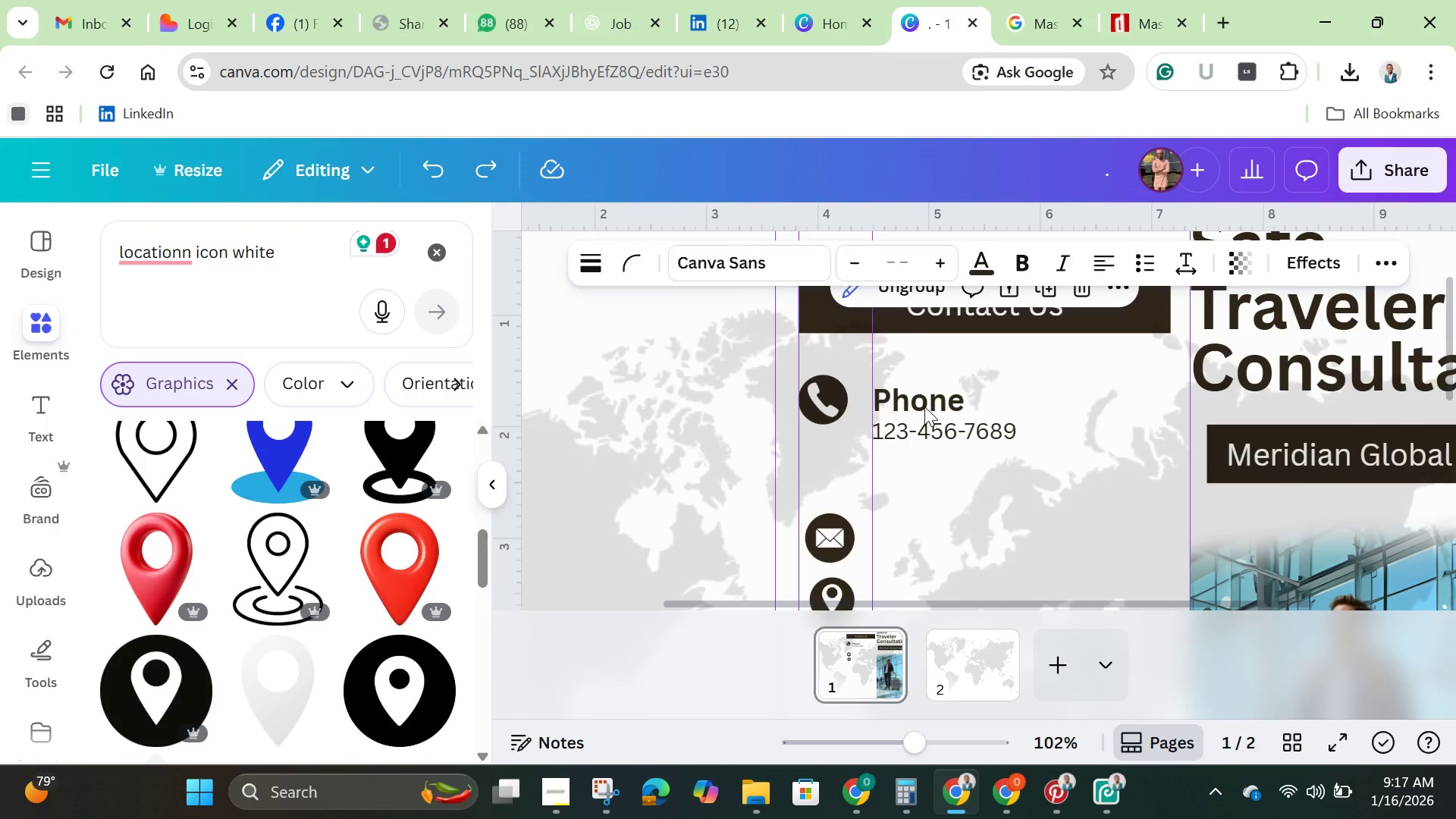 
left_click([924, 406])
 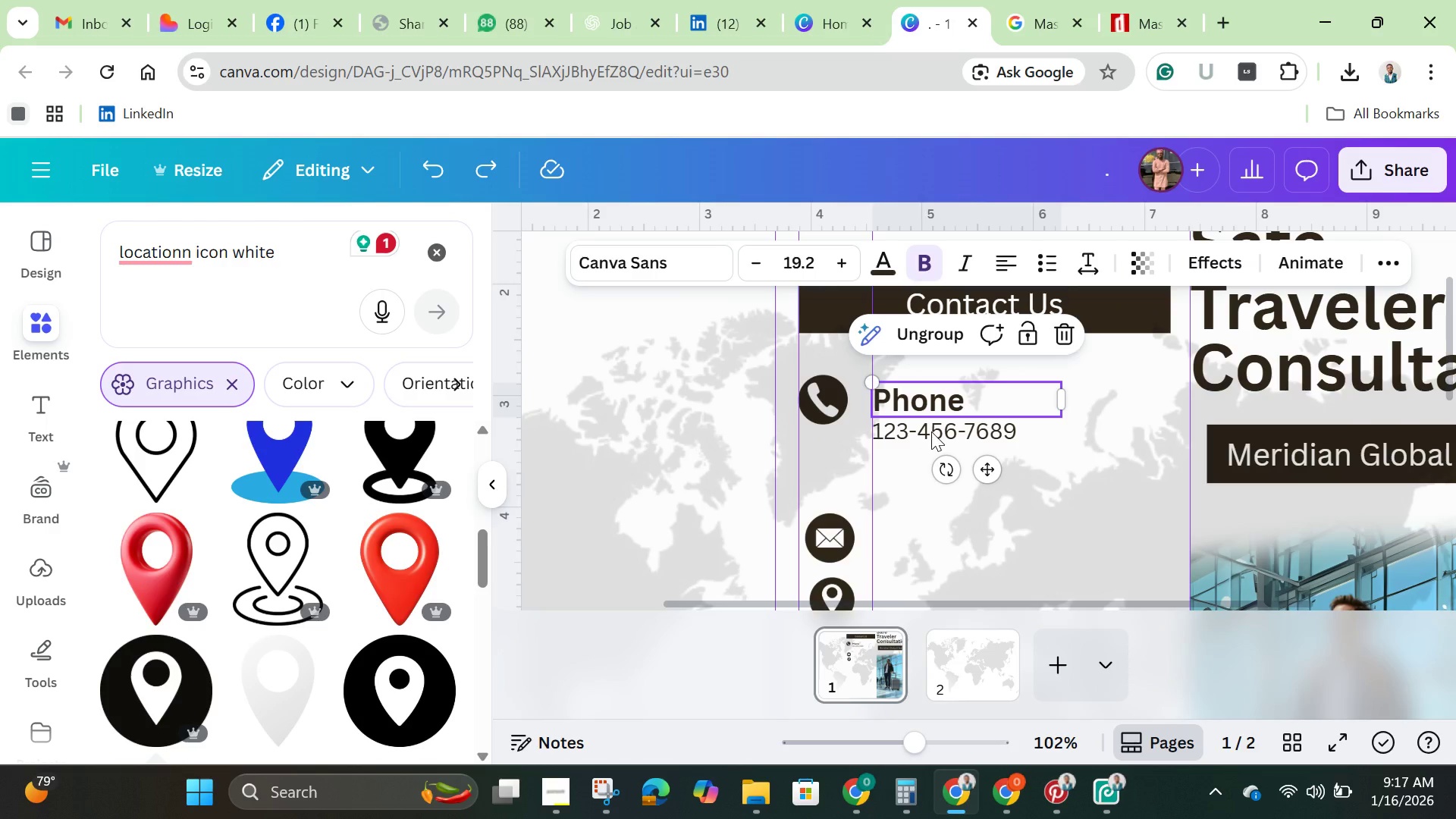 
left_click([931, 431])
 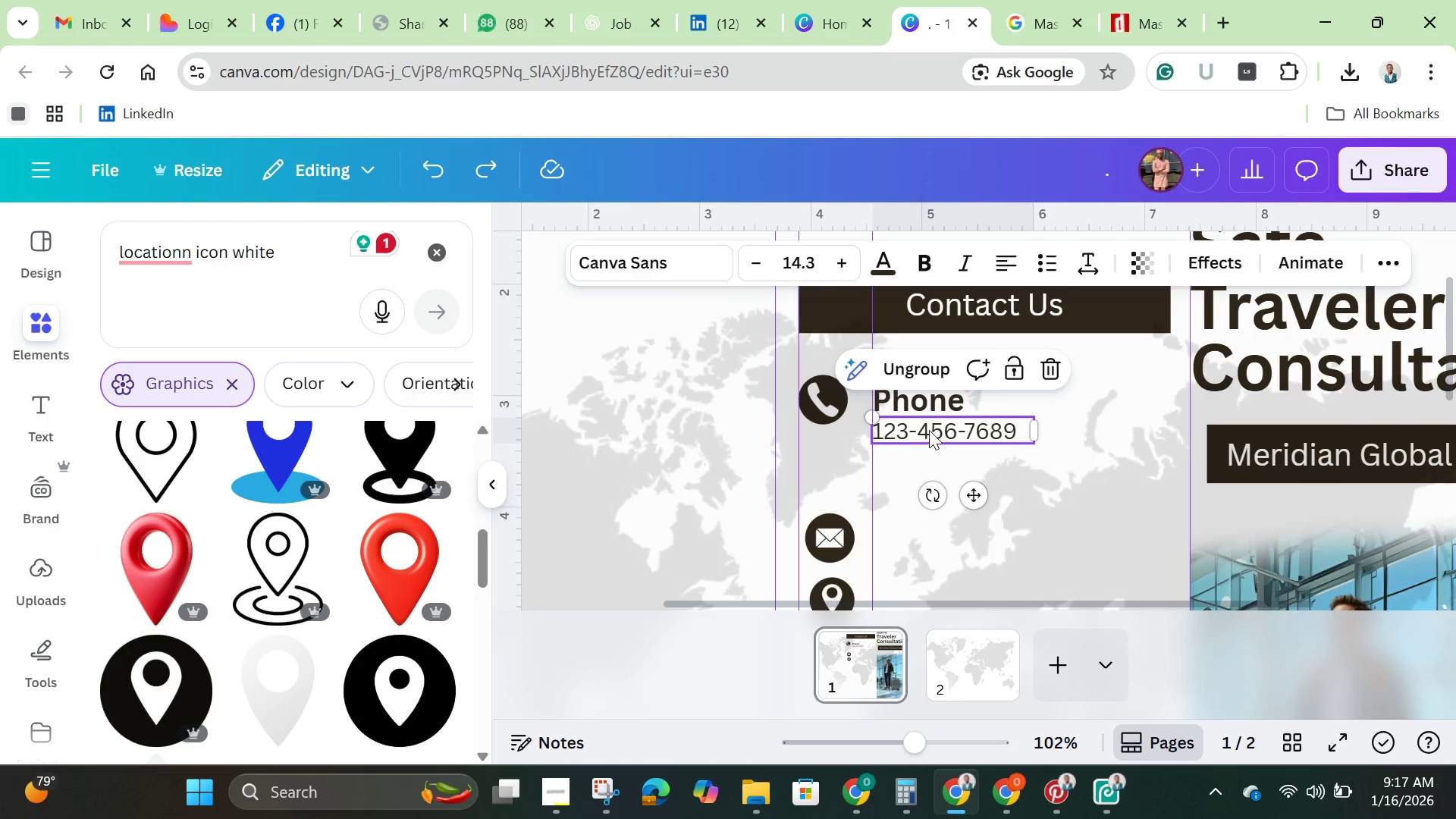 
left_click([929, 421])
 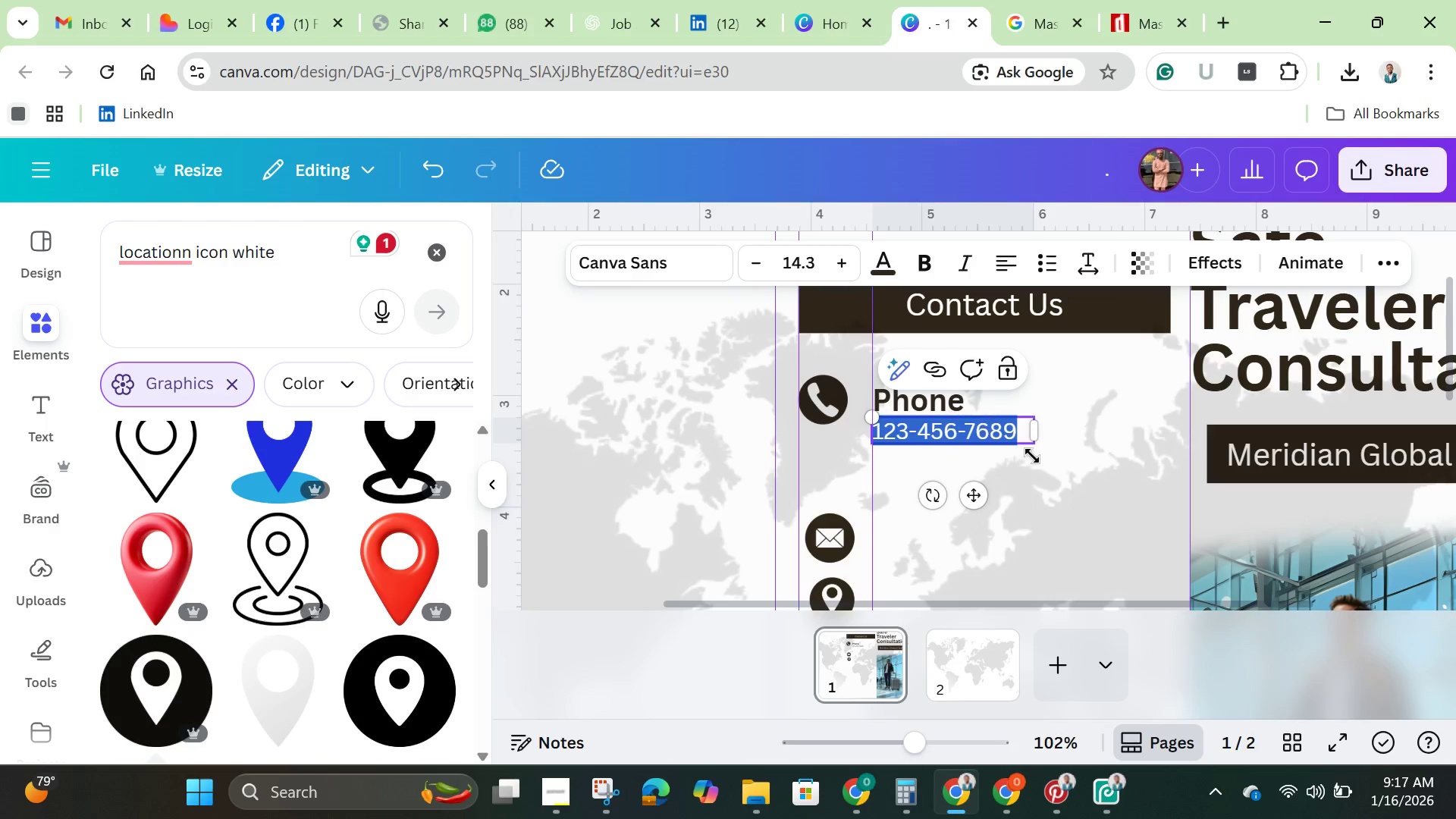 
left_click([1032, 472])
 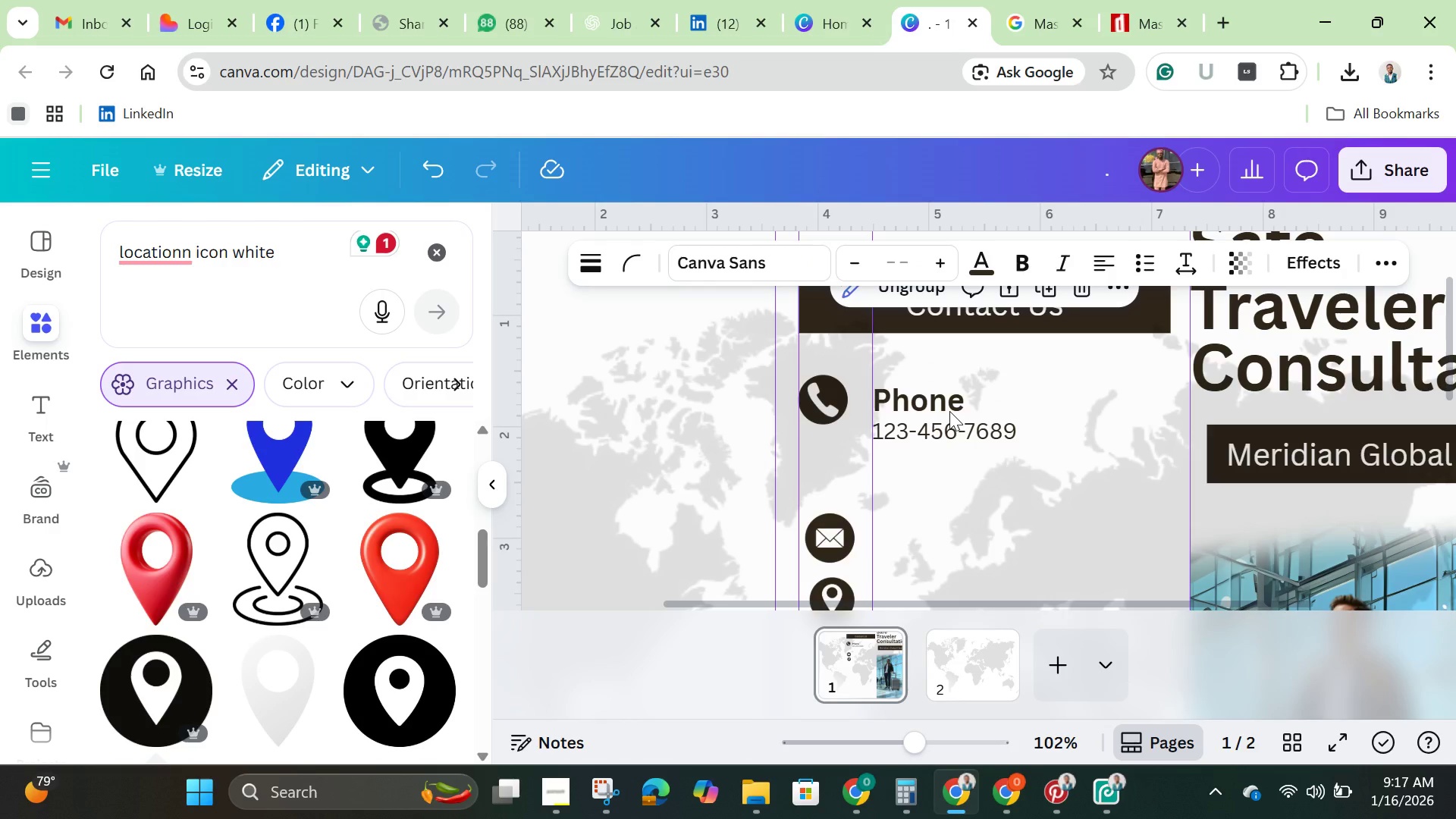 
left_click([949, 411])
 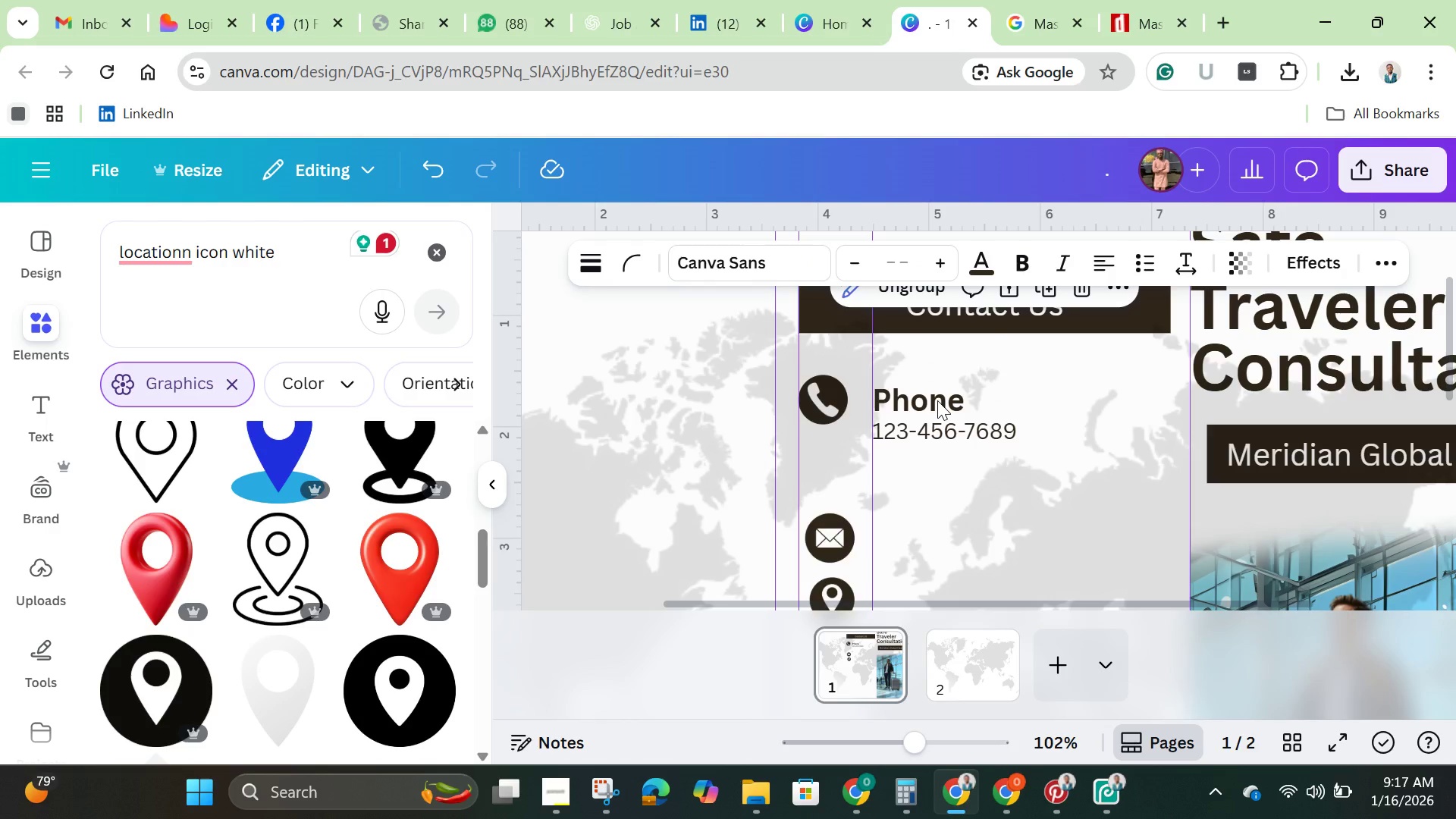 
left_click([937, 400])
 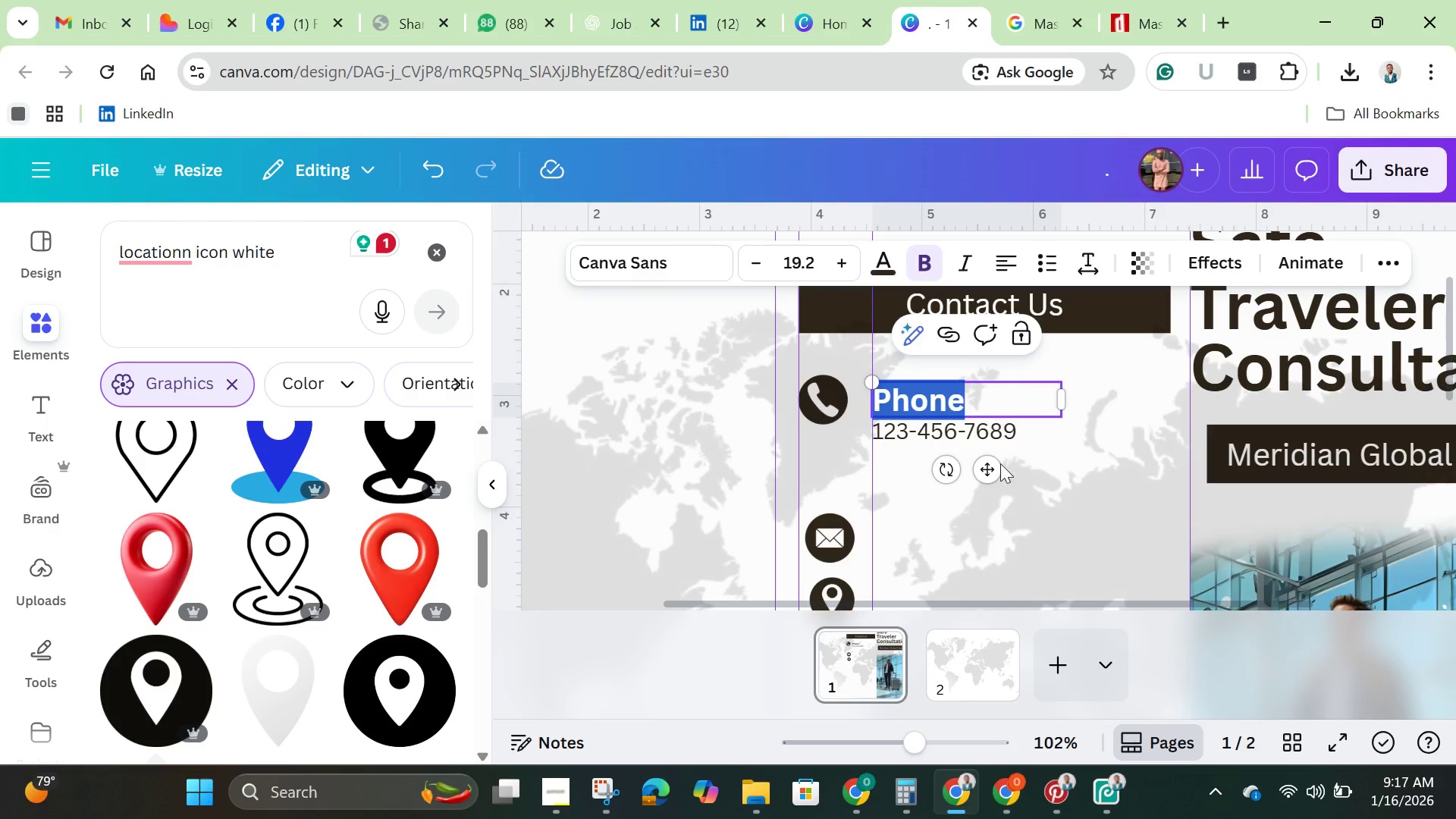 
left_click([1013, 486])
 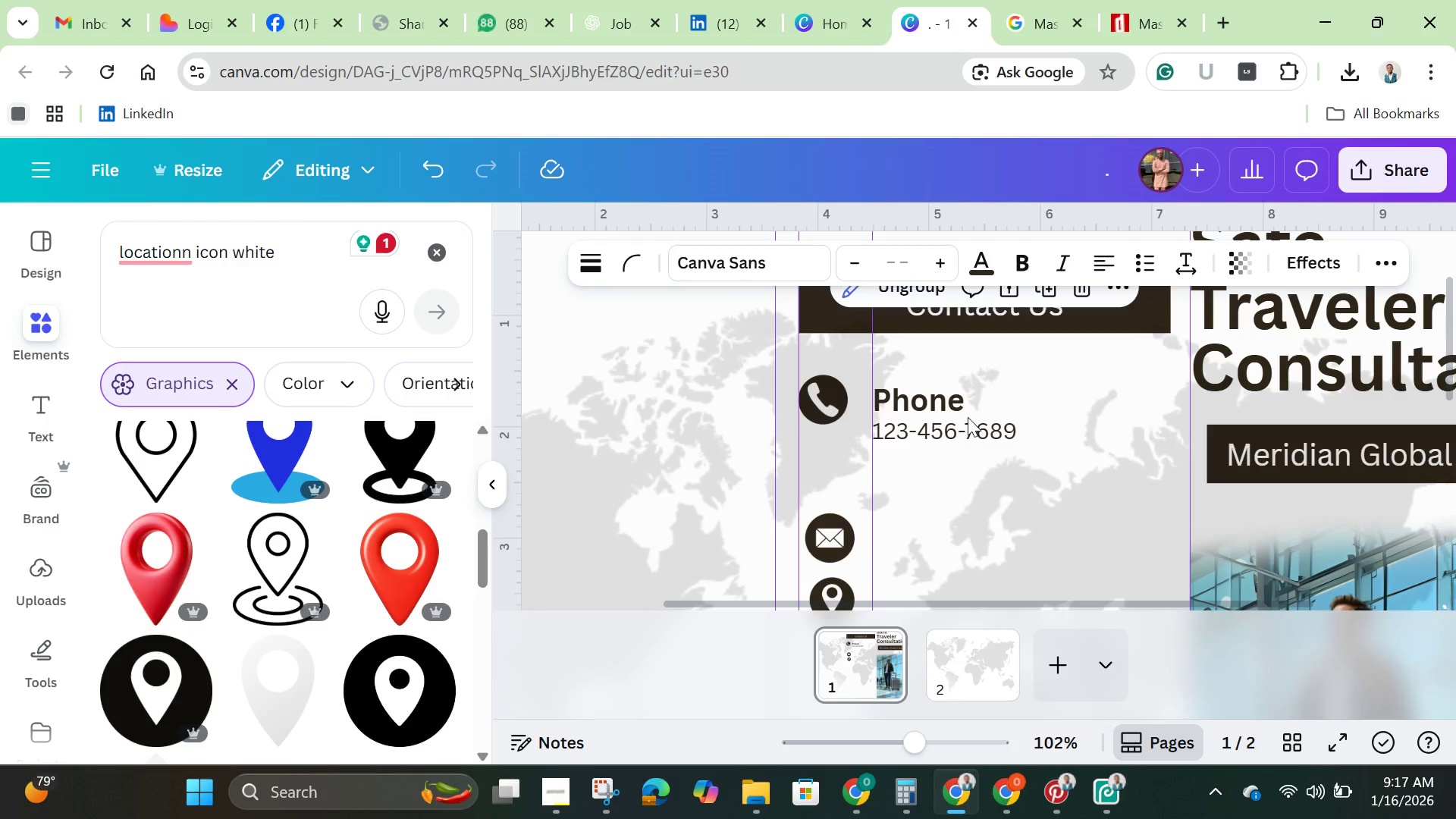 
left_click([968, 417])
 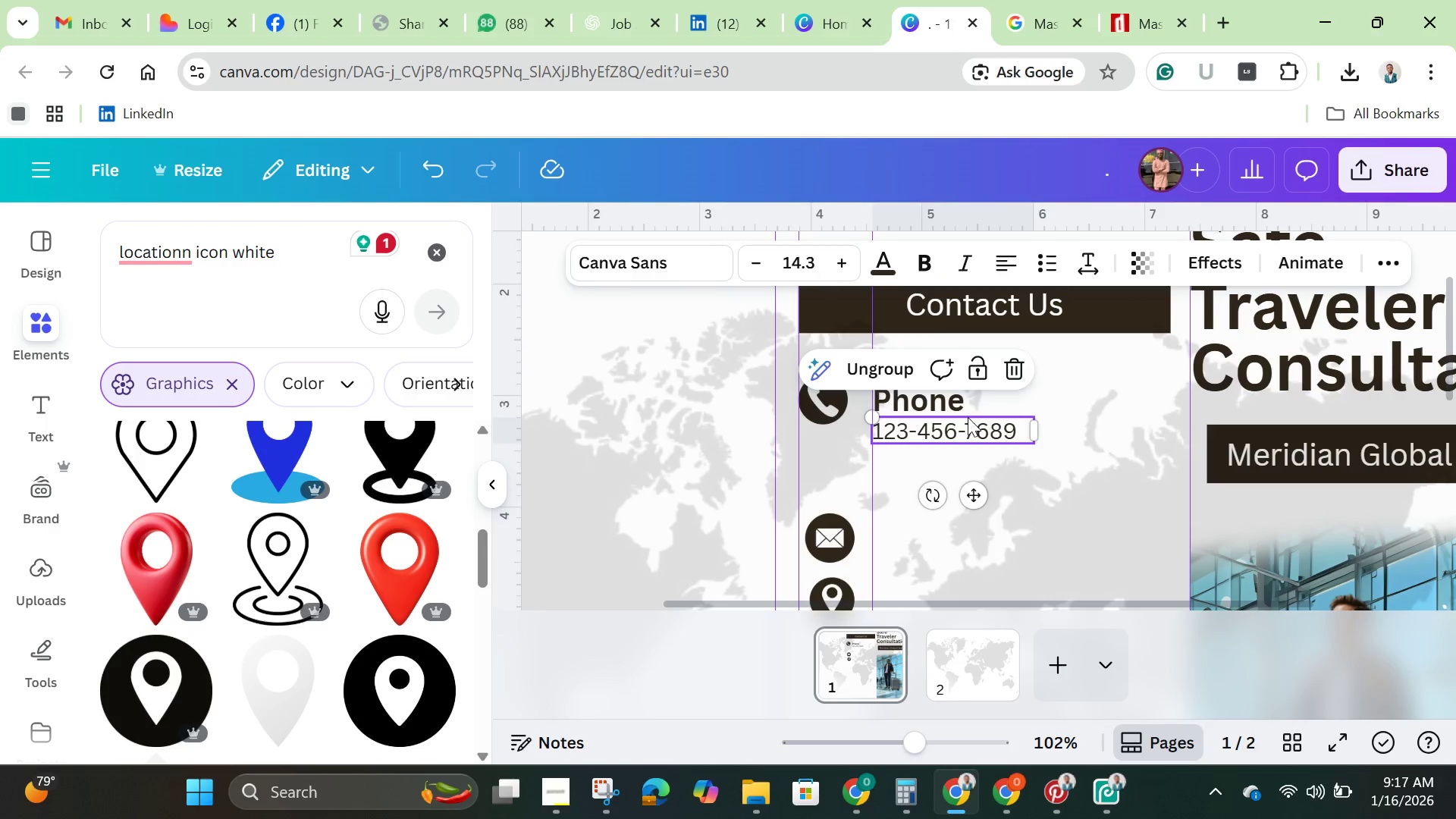 
left_click_drag(start_coordinate=[968, 417], to_coordinate=[971, 413])
 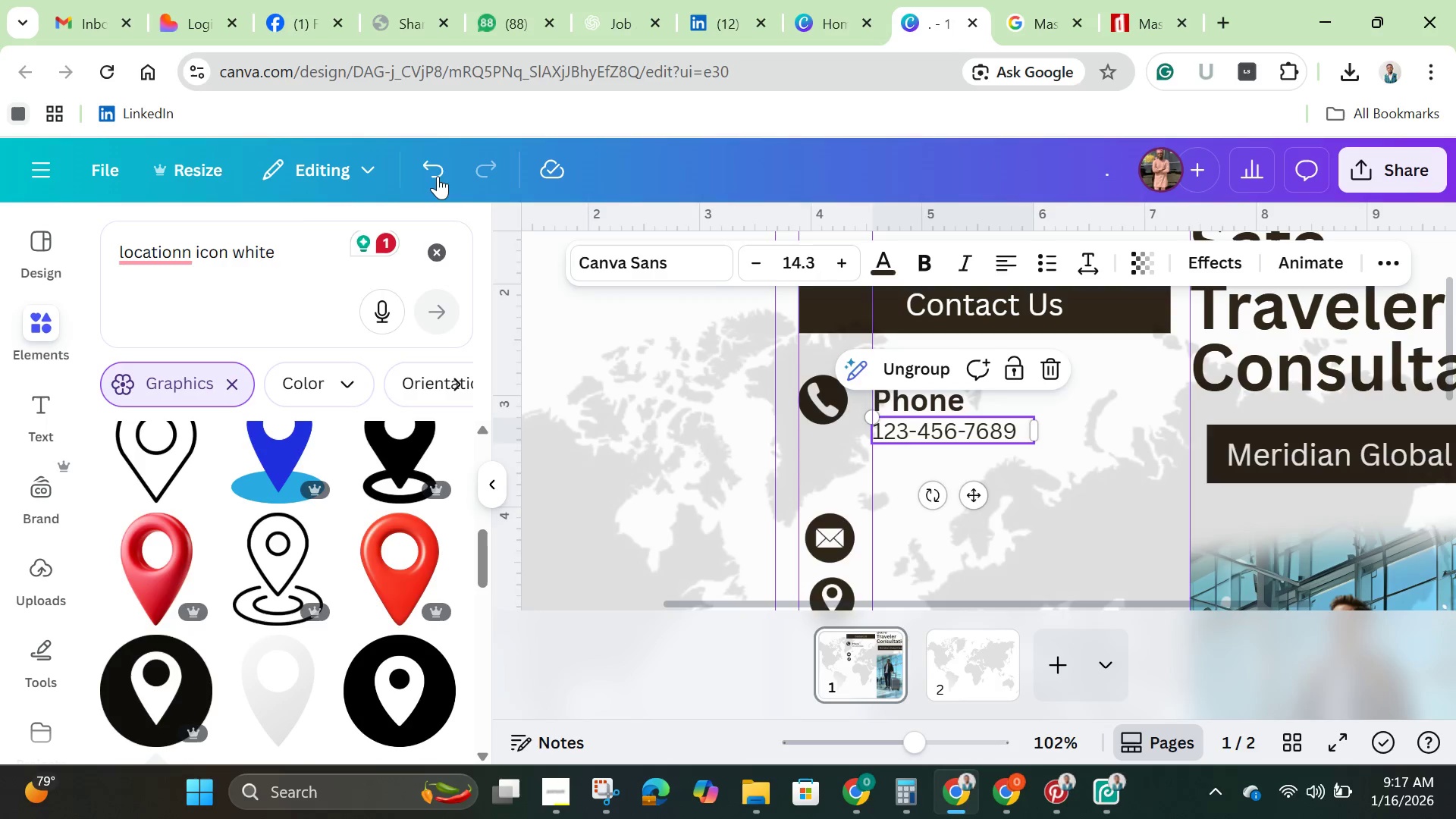 
left_click([422, 162])
 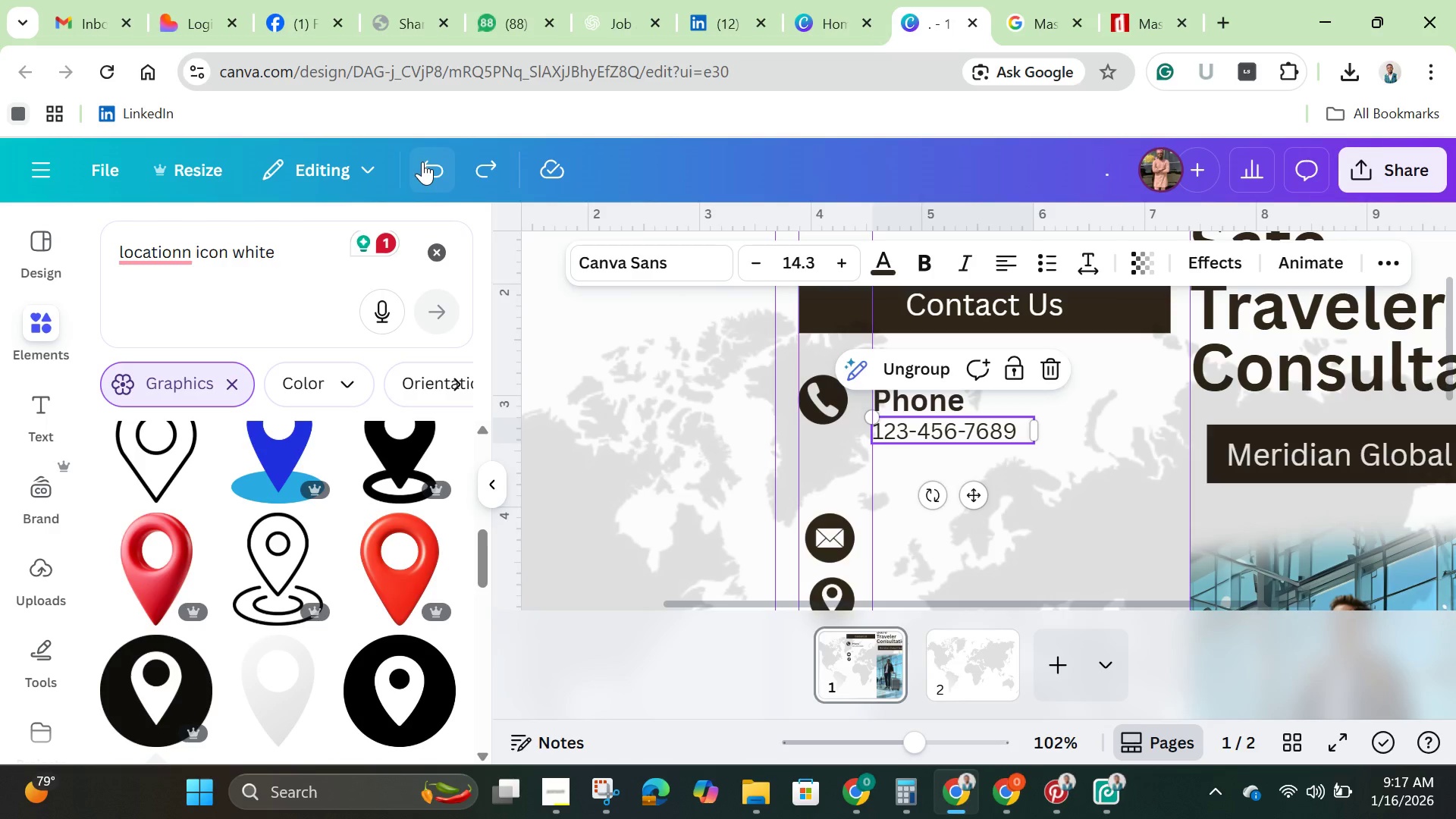 
left_click([422, 162])
 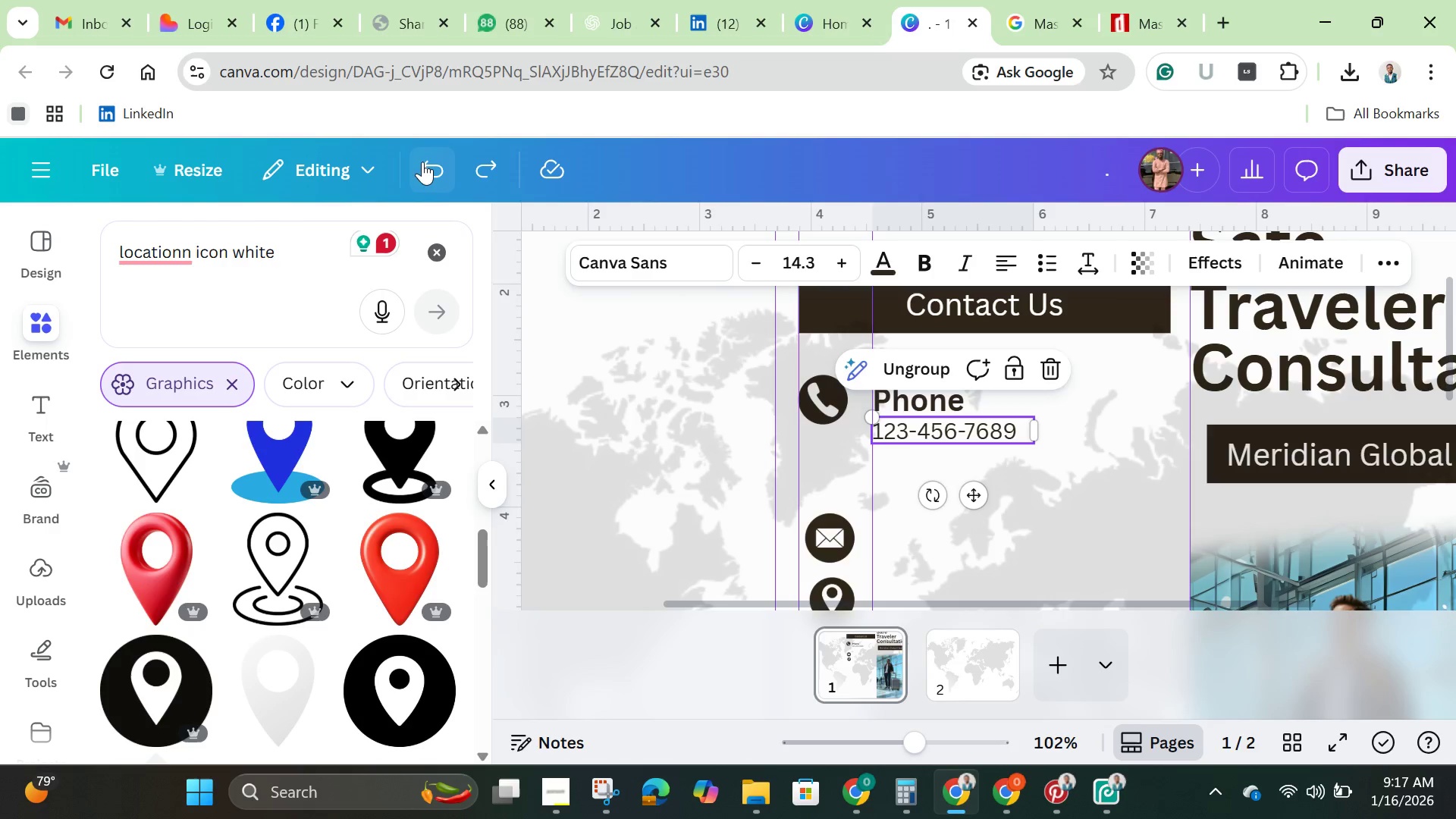 
left_click([422, 162])
 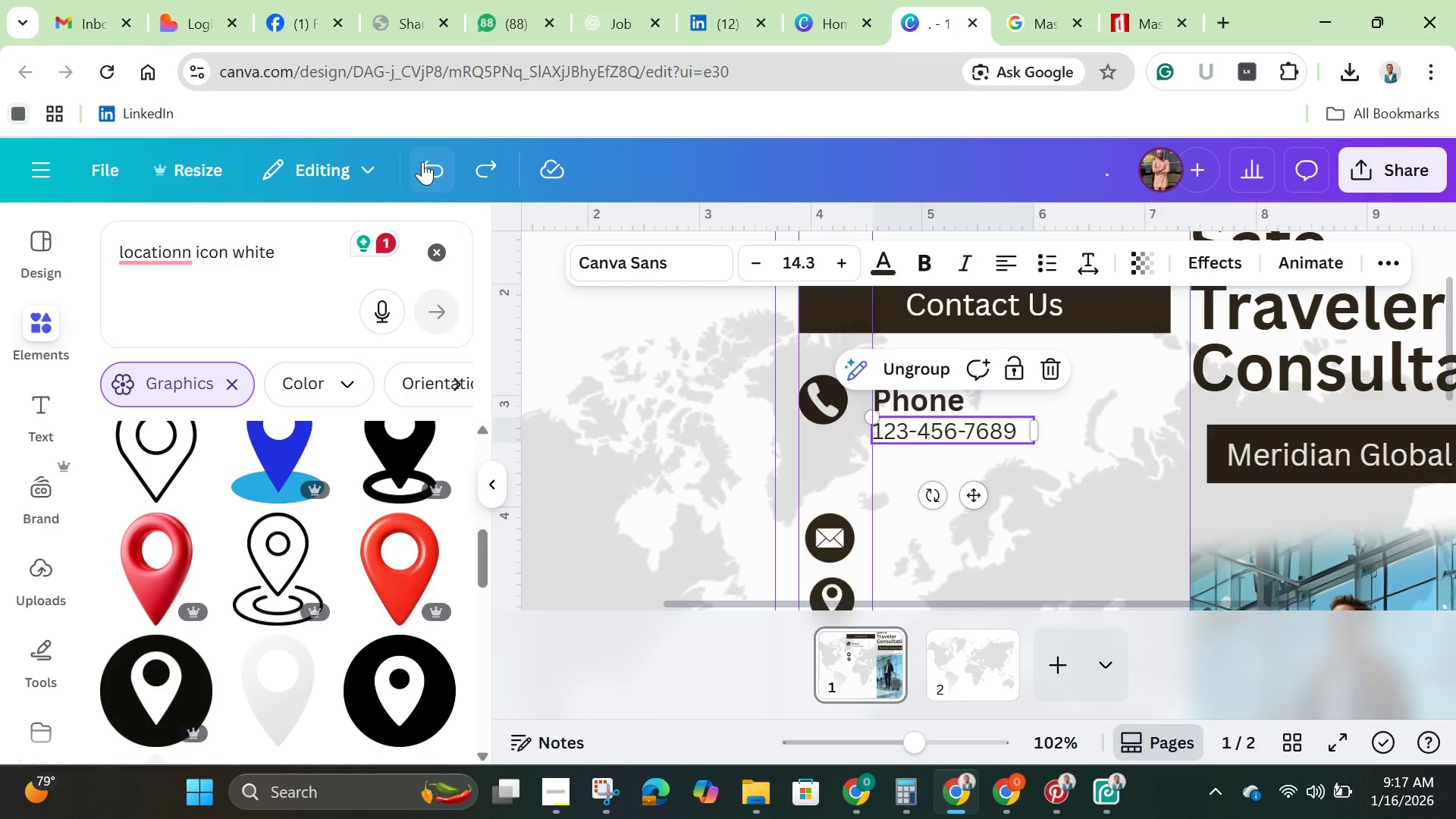 
left_click([422, 162])
 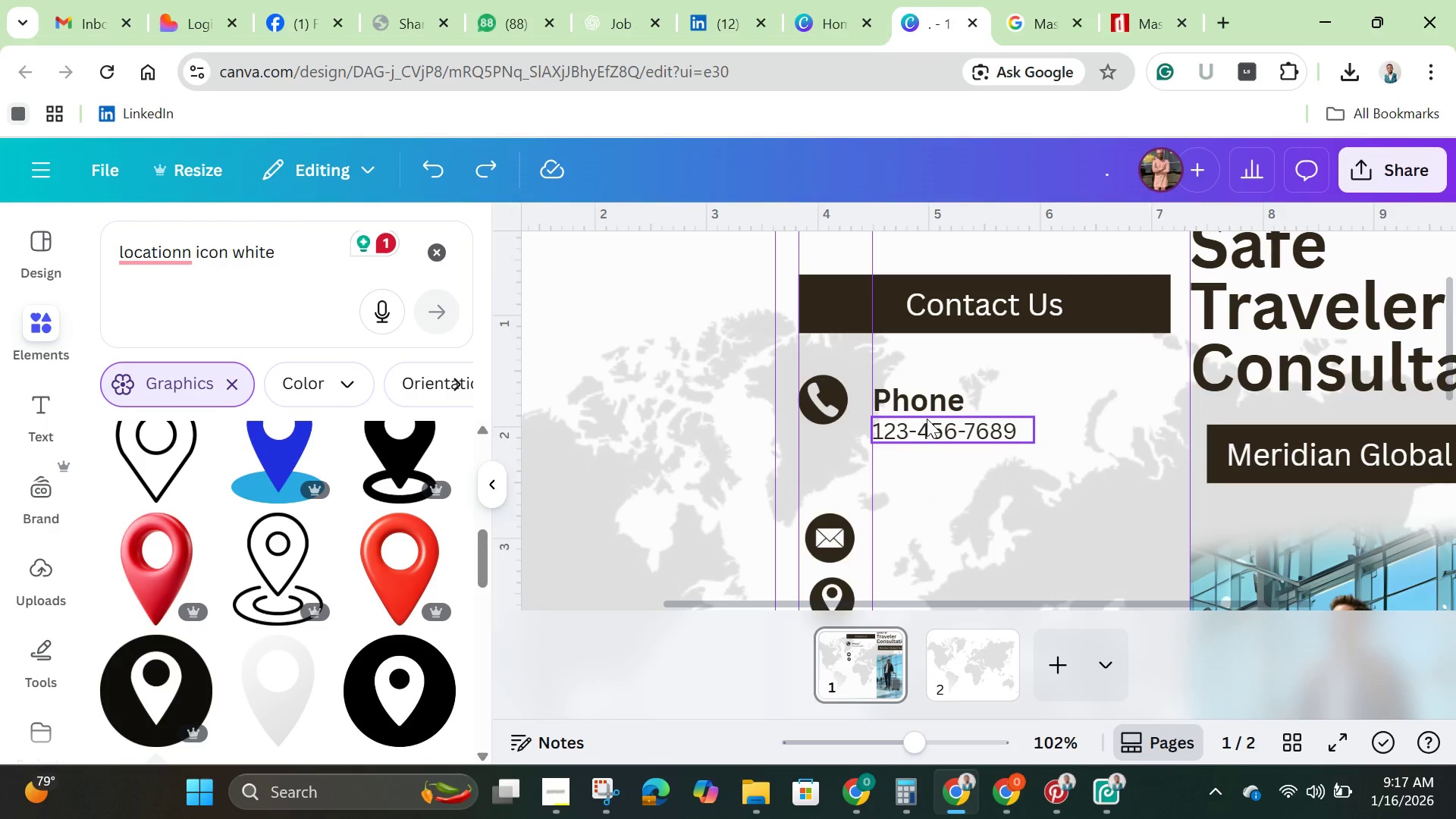 
left_click([941, 420])
 